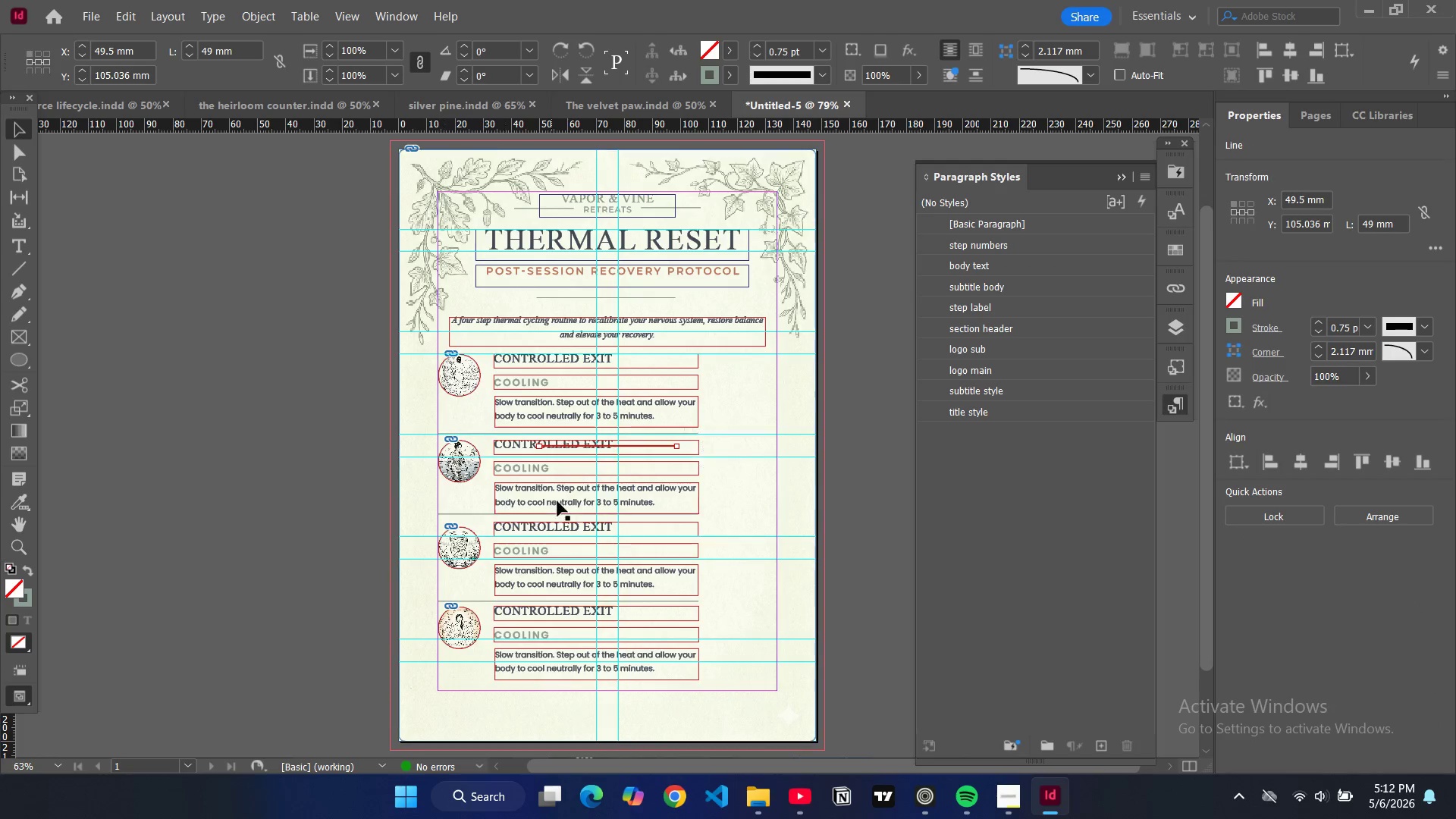 
wait(7.72)
 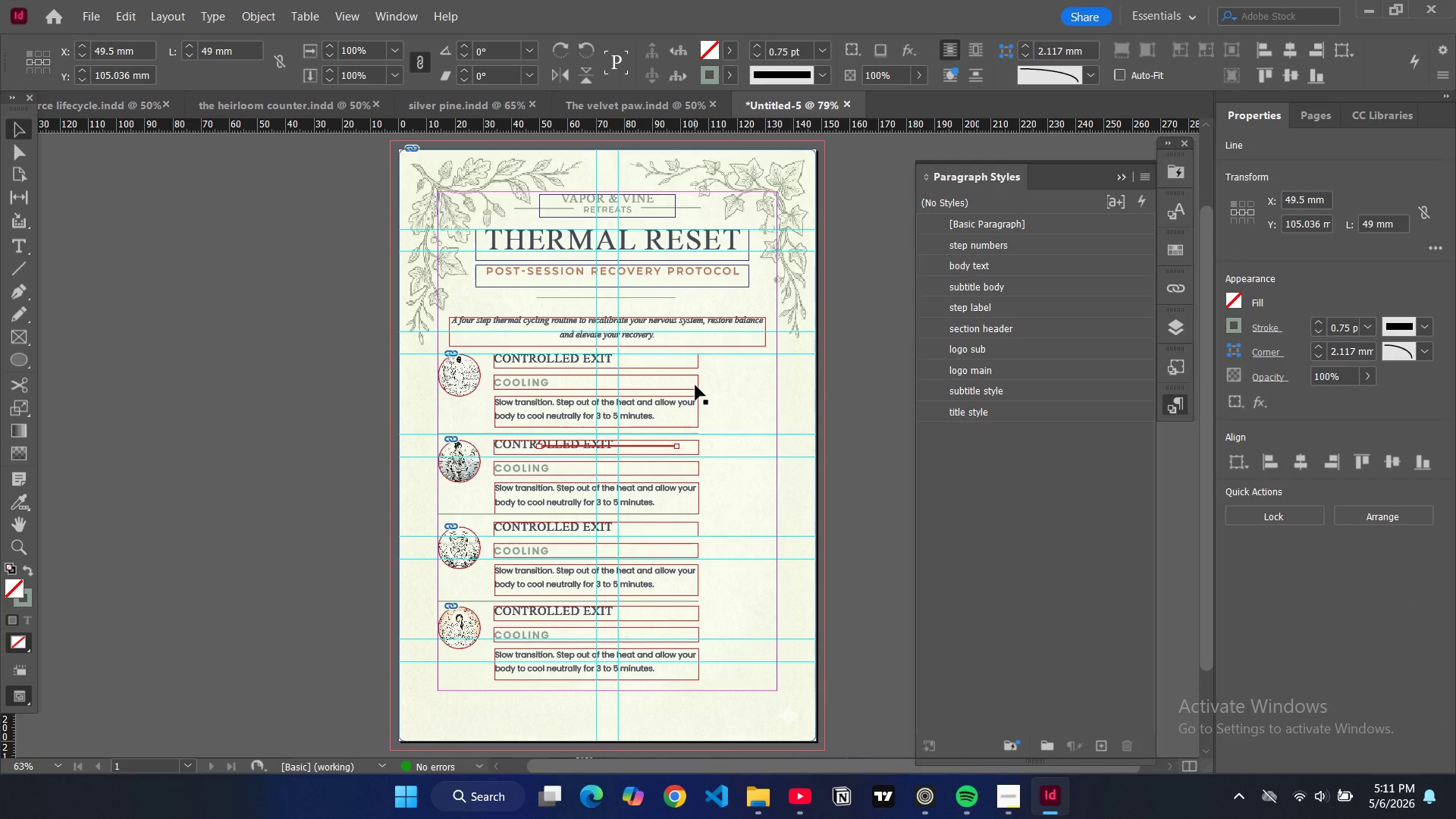 
left_click_drag(start_coordinate=[679, 456], to_coordinate=[595, 504])
 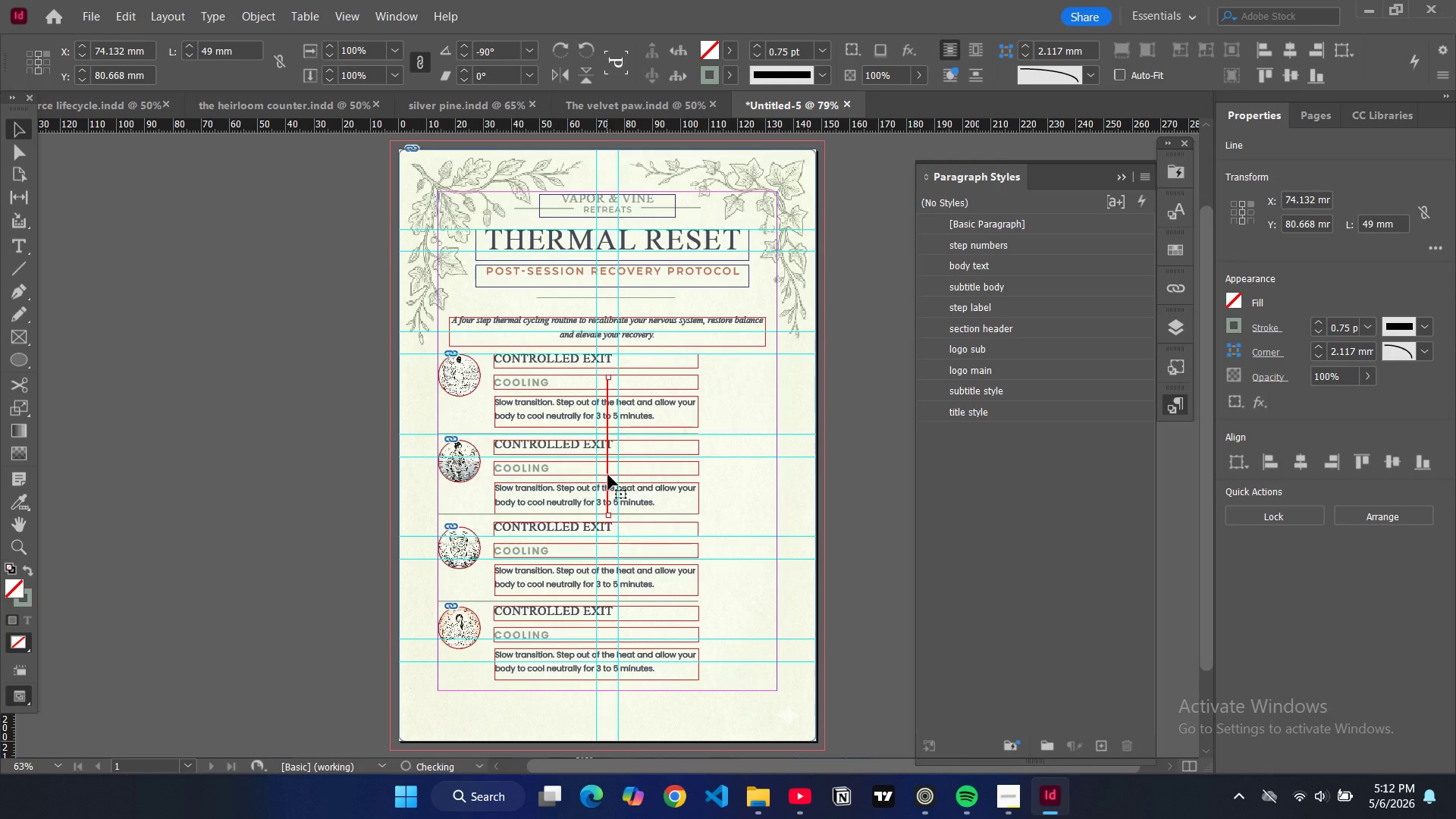 
left_click_drag(start_coordinate=[608, 475], to_coordinate=[741, 469])
 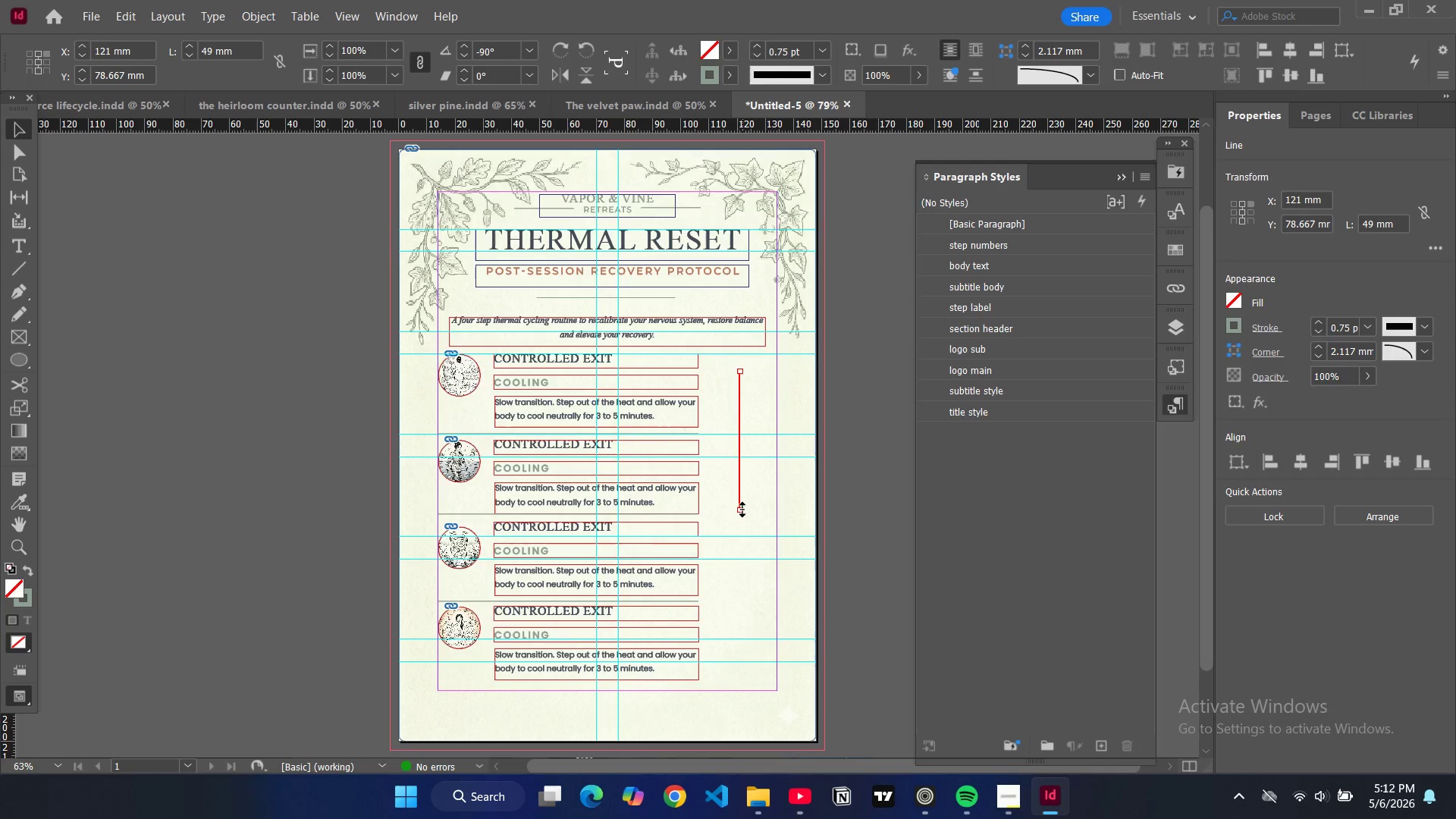 
left_click_drag(start_coordinate=[742, 510], to_coordinate=[737, 432])
 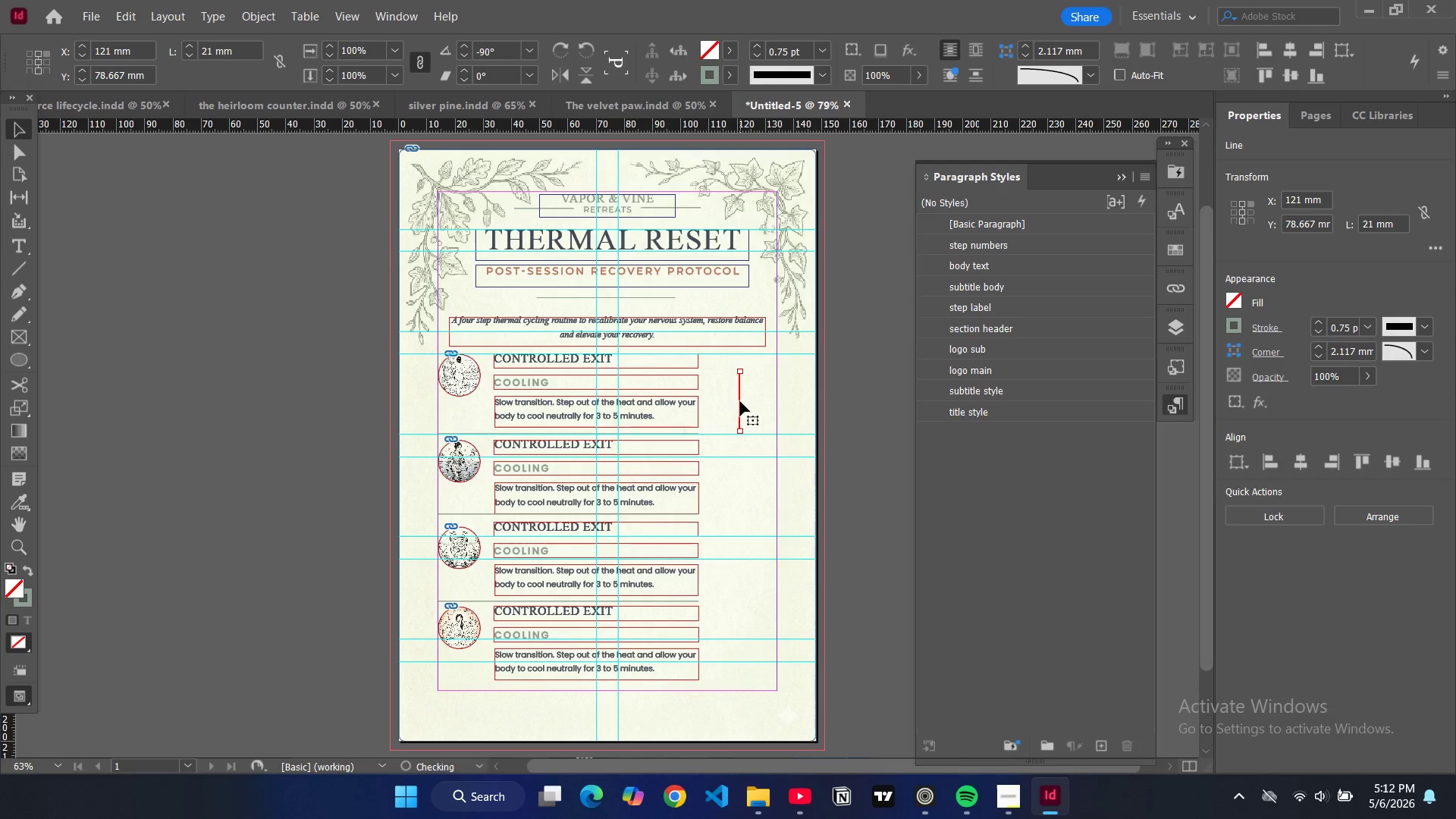 
left_click_drag(start_coordinate=[740, 401], to_coordinate=[716, 391])
 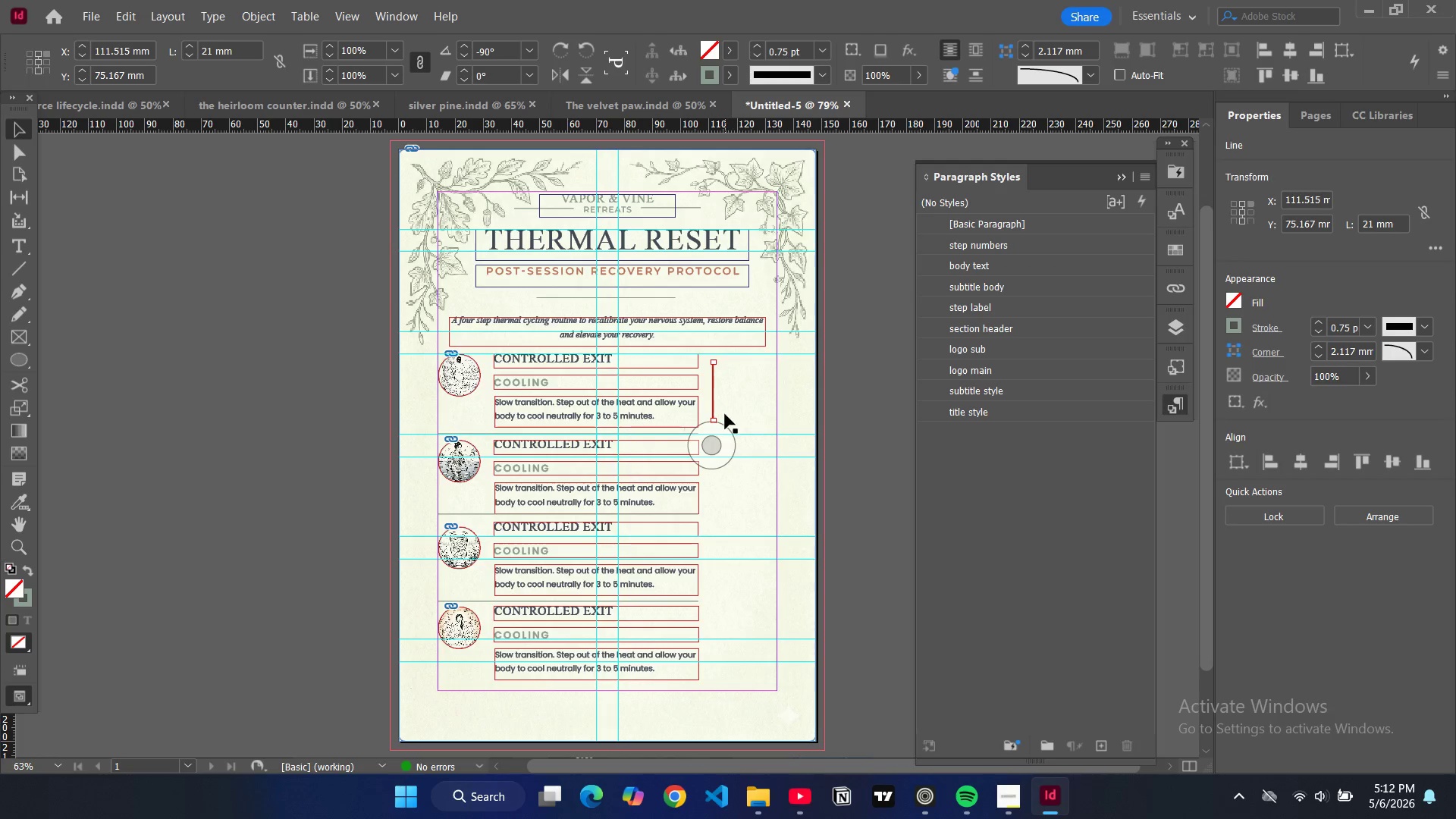 
key(Control+C)
 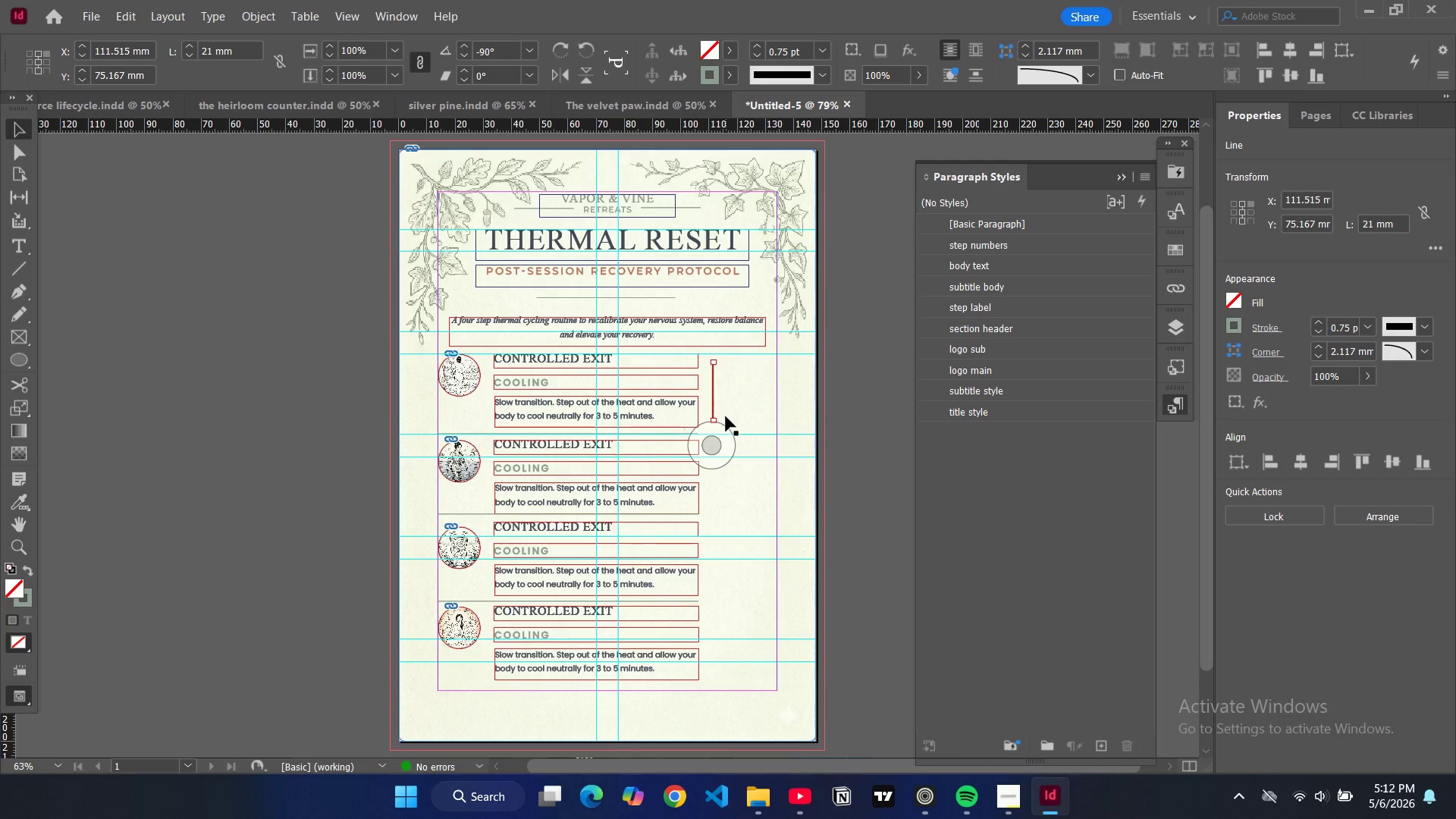 
key(Control+V)
 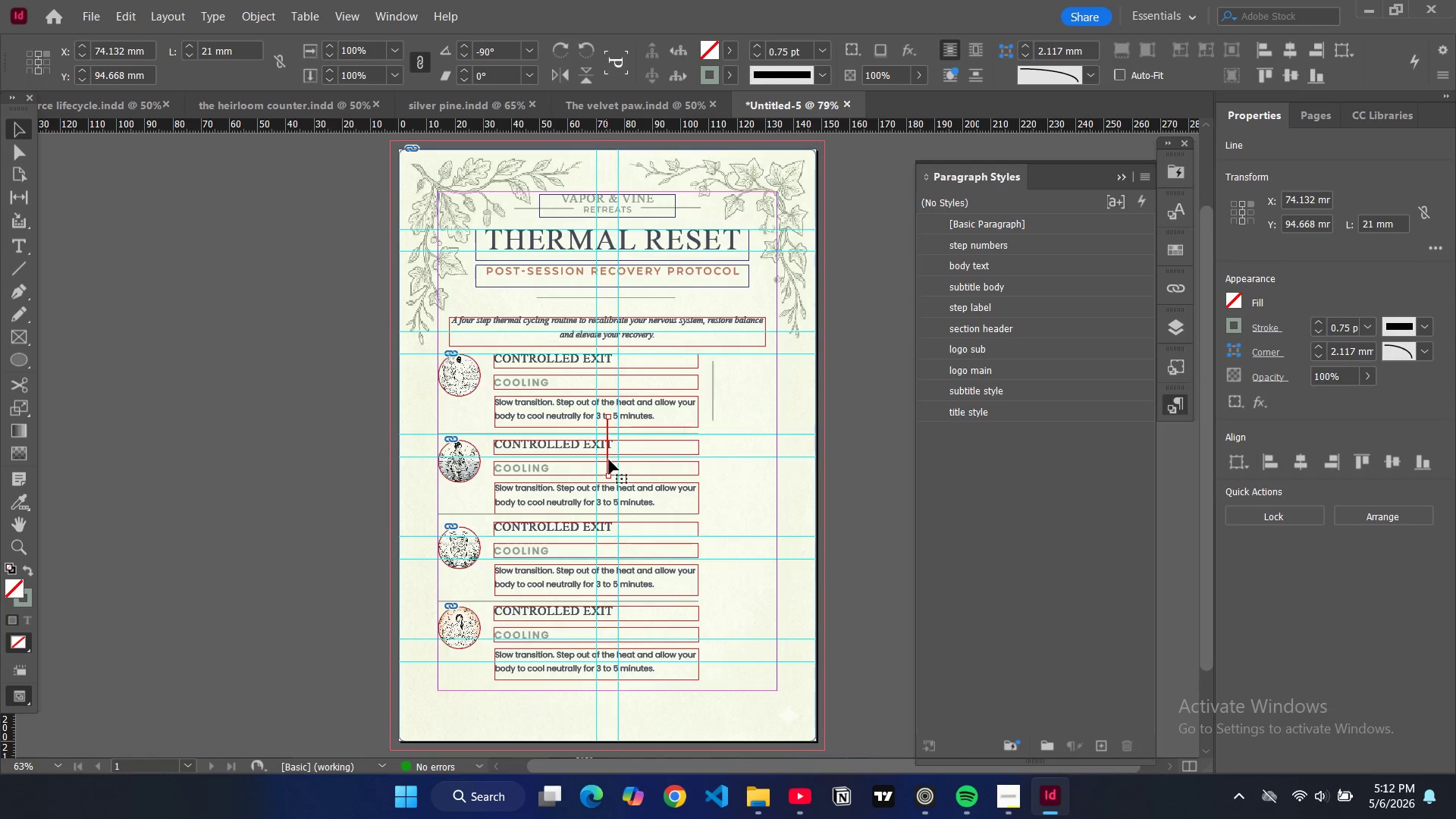 
left_click_drag(start_coordinate=[608, 460], to_coordinate=[715, 491])
 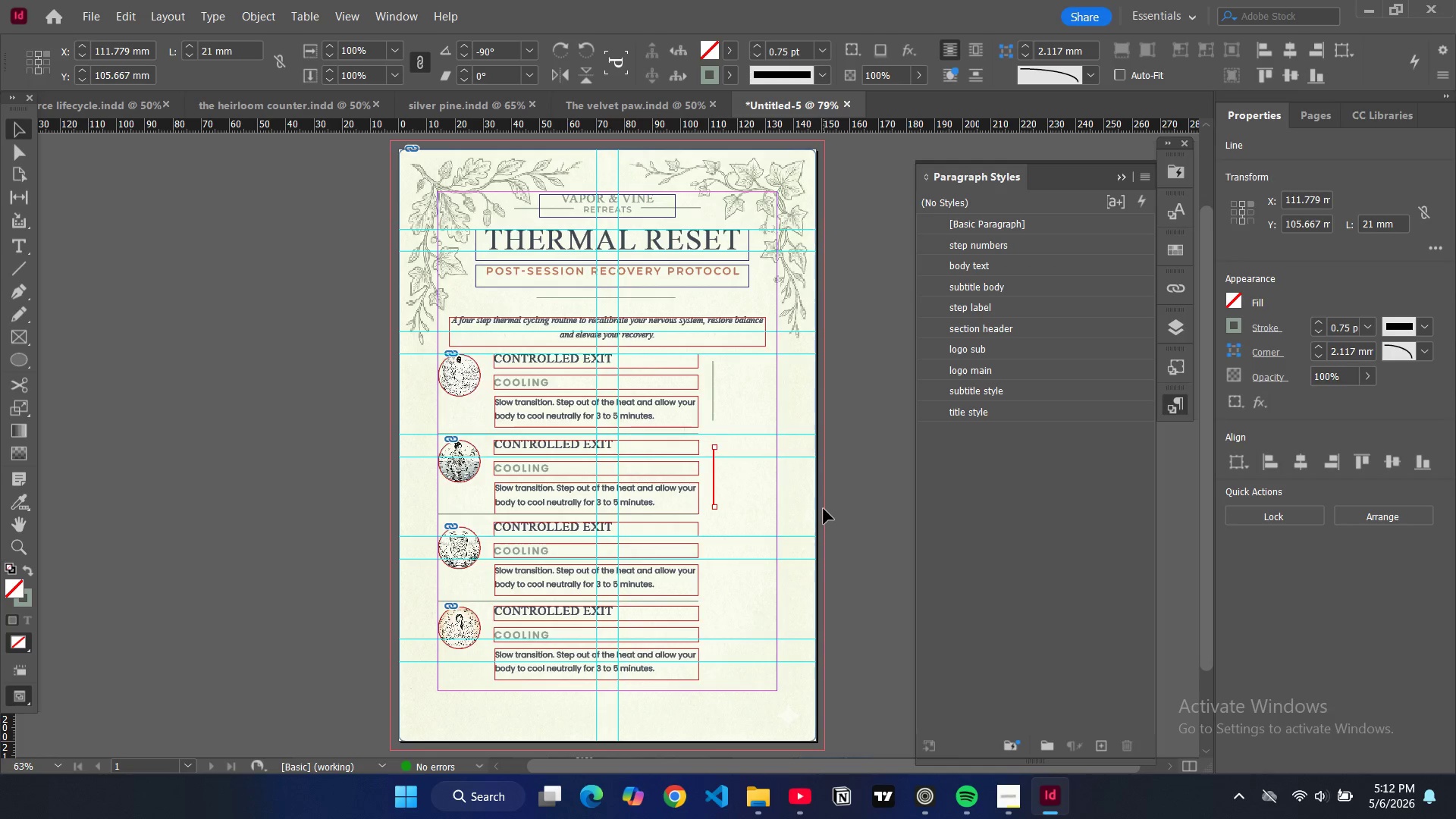 
left_click([824, 509])
 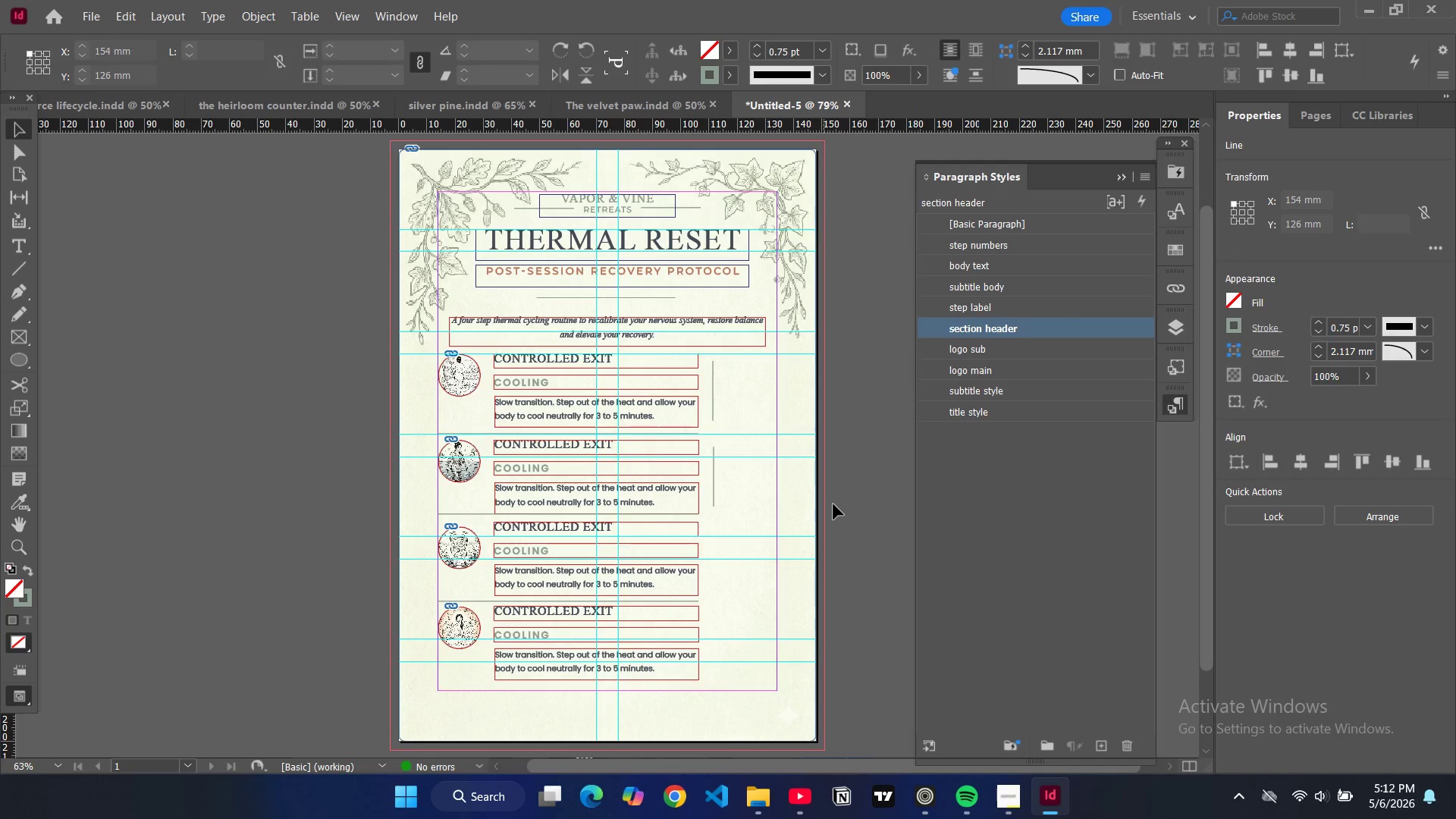 
key(W)
 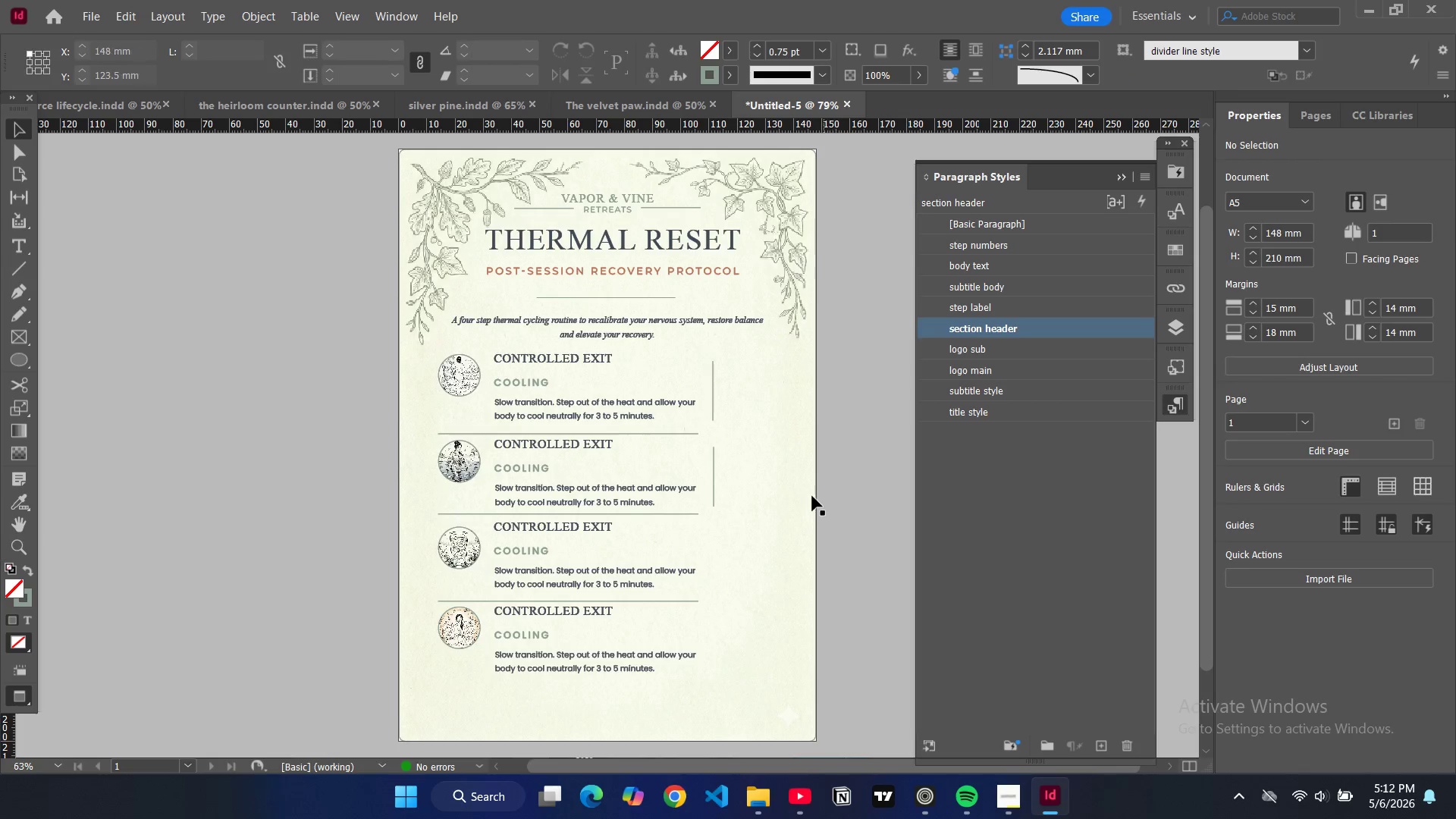 
type(www)
 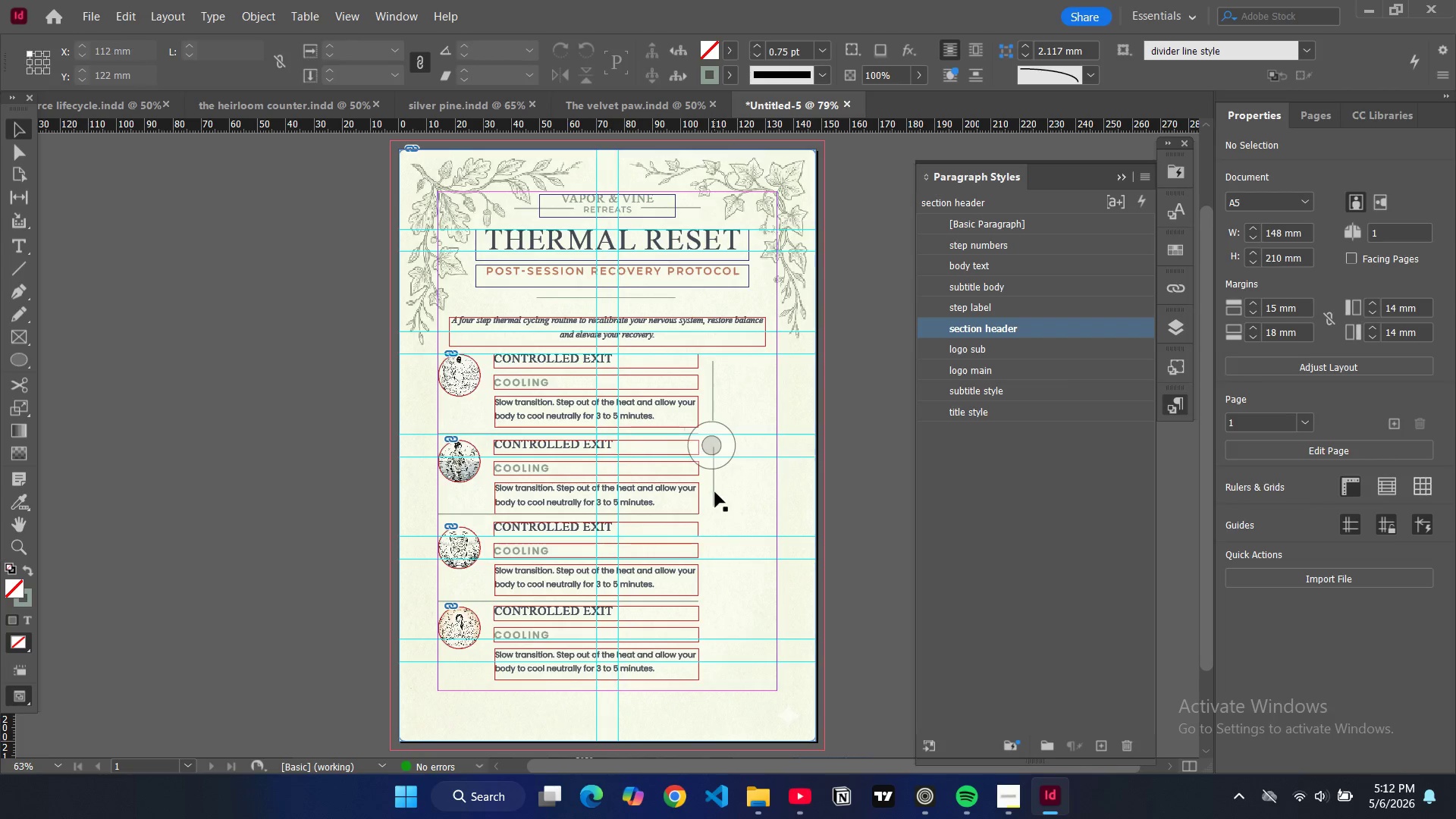 
left_click([715, 491])
 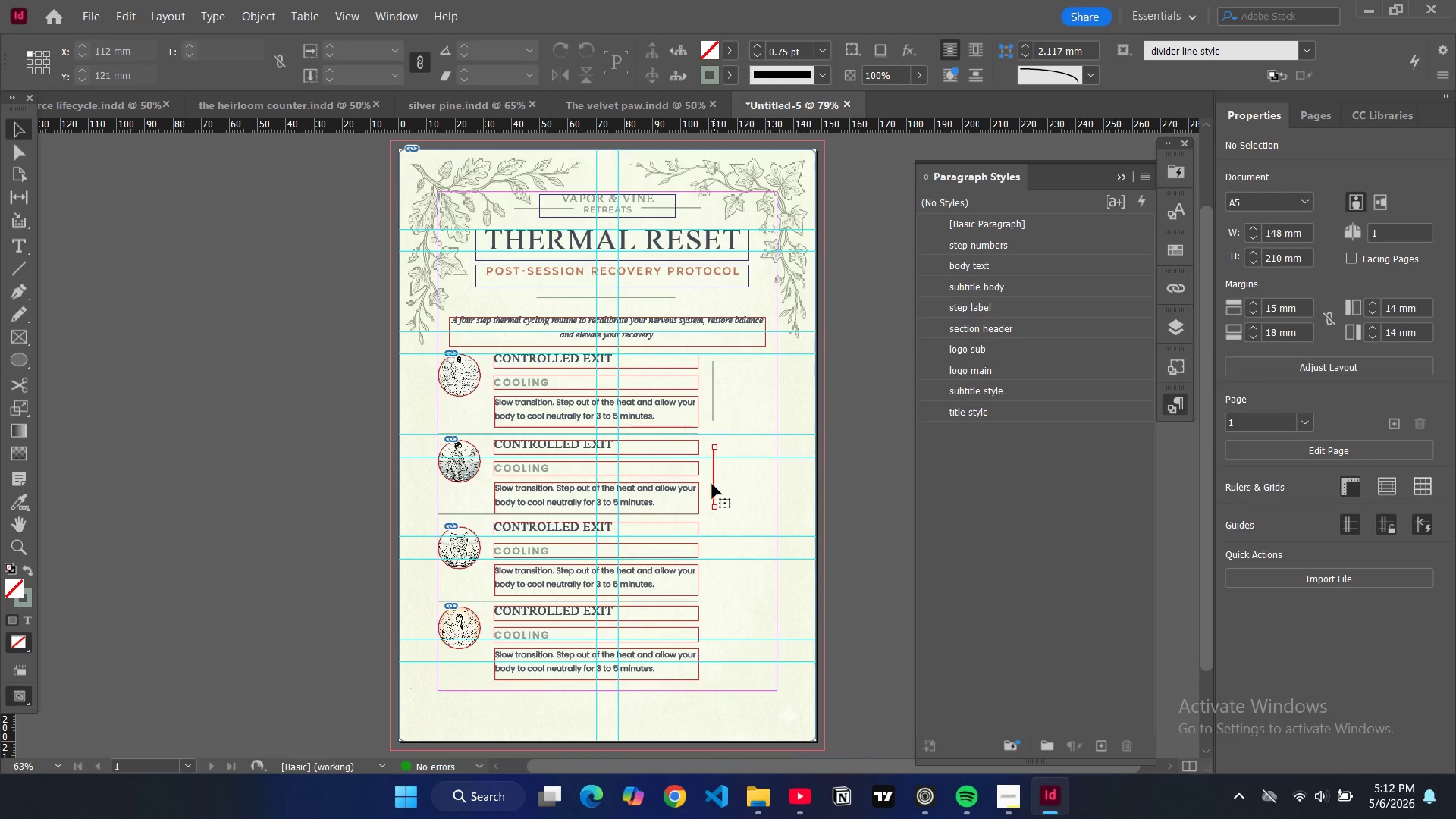 
left_click_drag(start_coordinate=[715, 487], to_coordinate=[714, 482])
 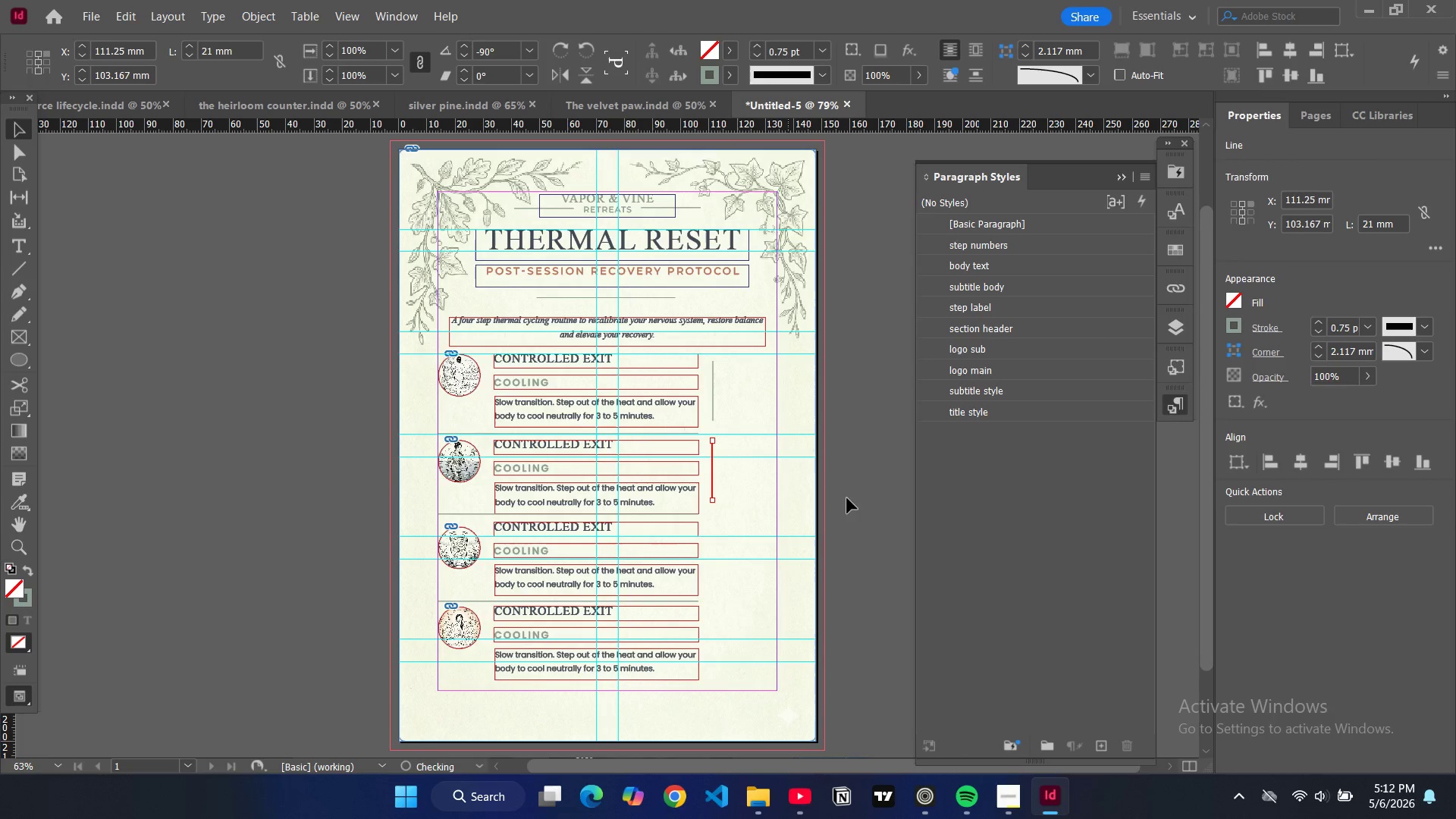 
type(www)
 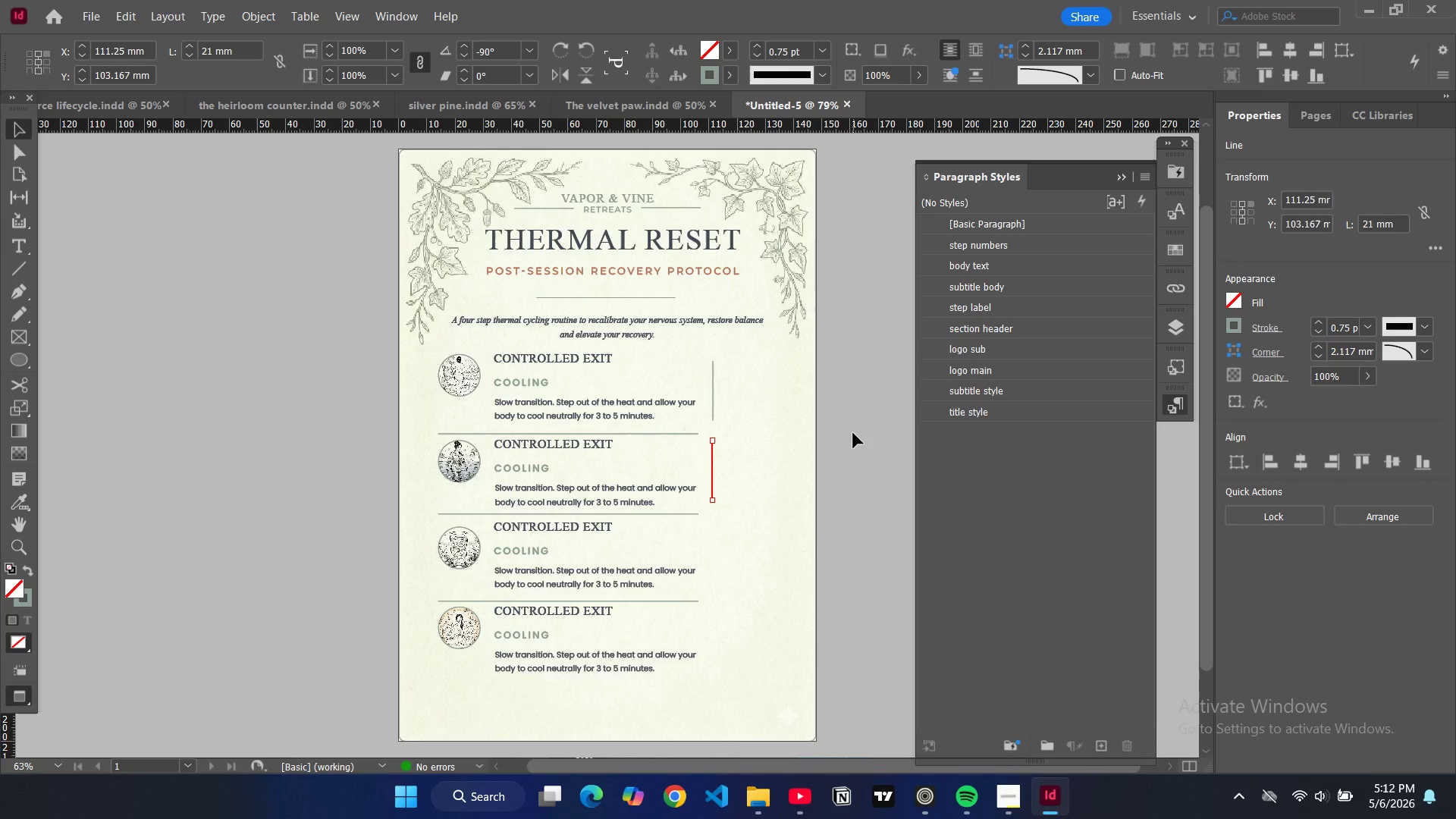 
left_click([853, 433])
 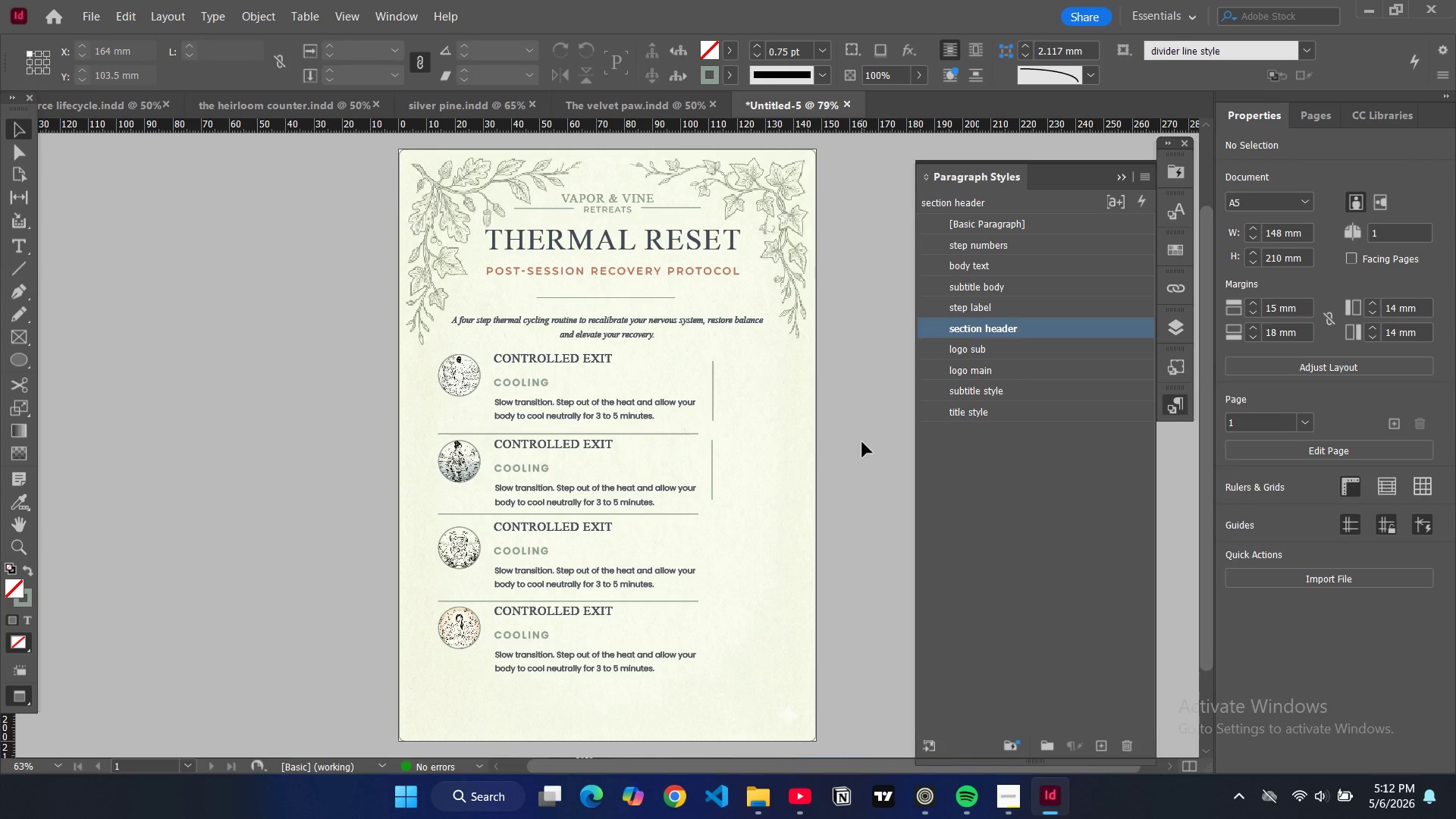 
key(W)
 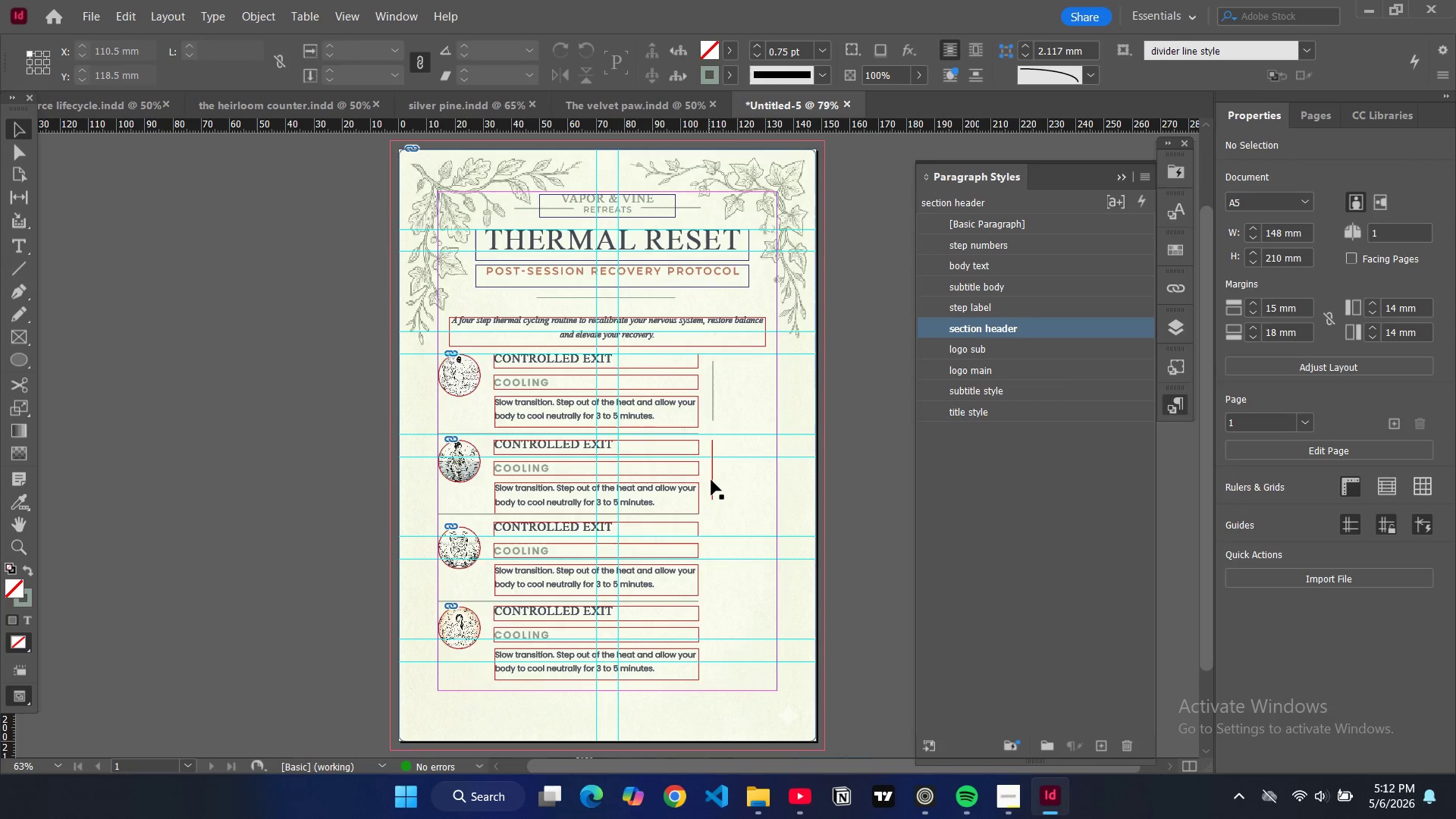 
left_click([711, 480])
 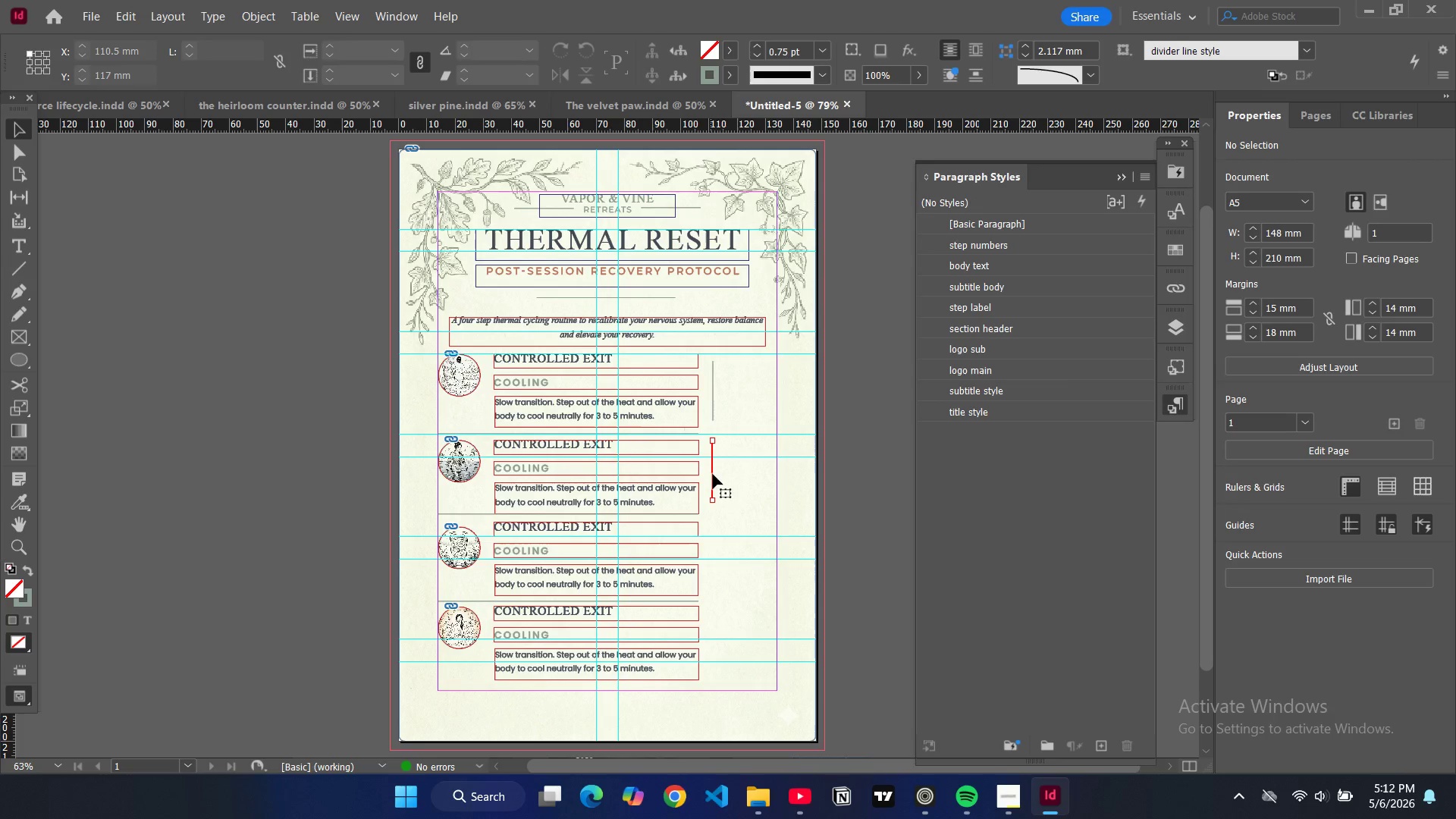 
left_click_drag(start_coordinate=[712, 474], to_coordinate=[714, 480])
 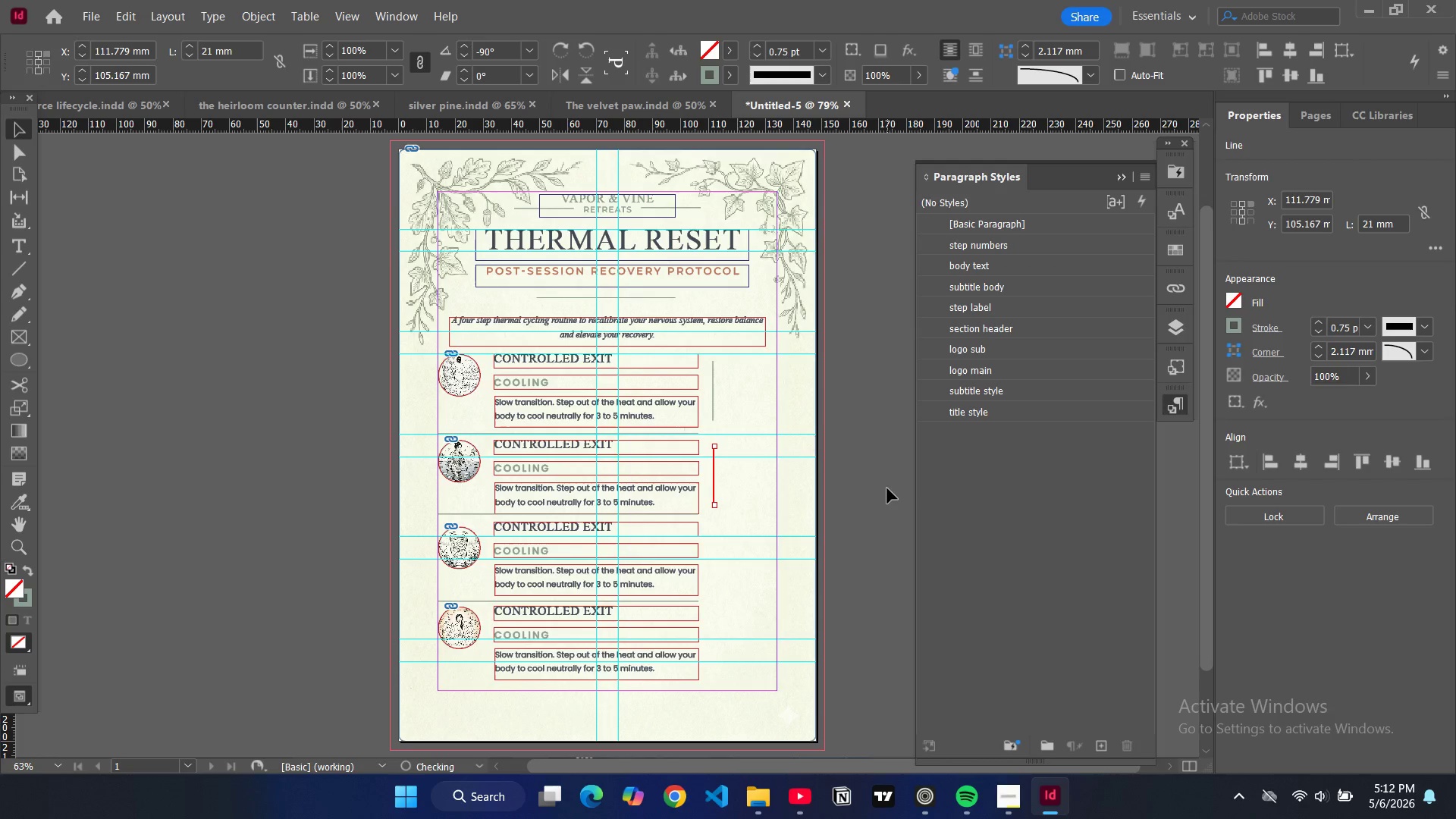 
key(W)
 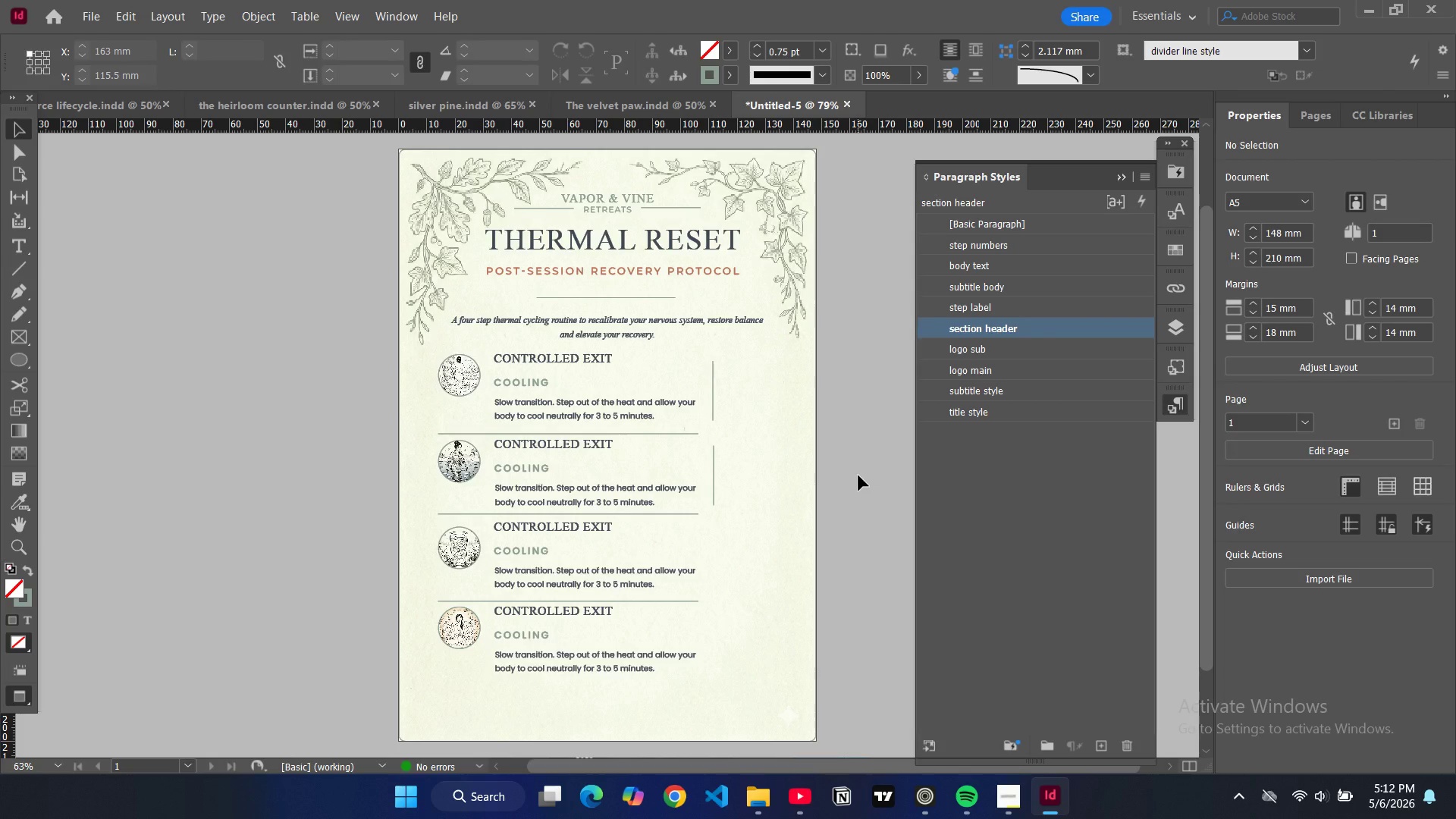 
key(W)
 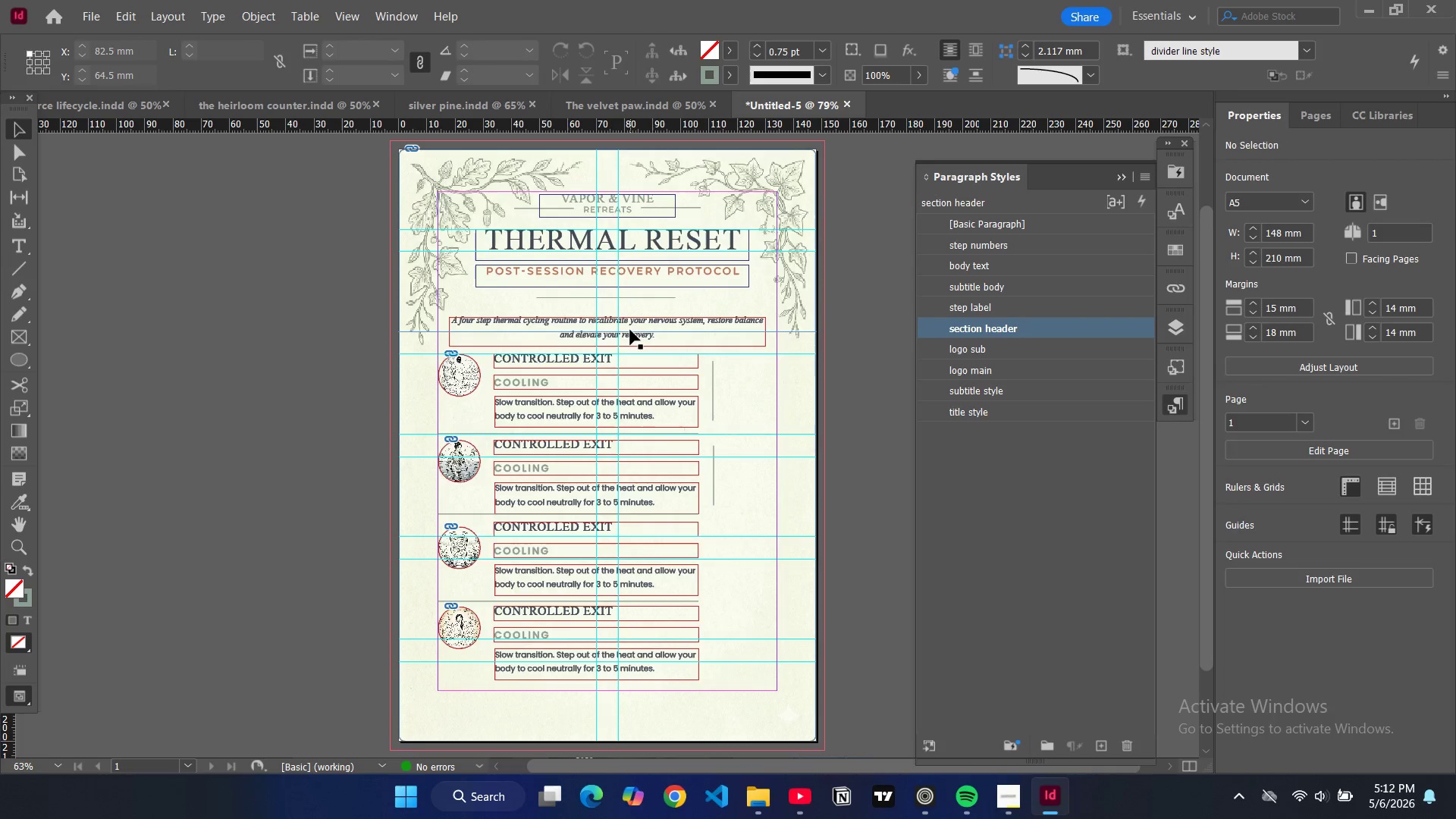 
left_click_drag(start_coordinate=[630, 330], to_coordinate=[632, 319])
 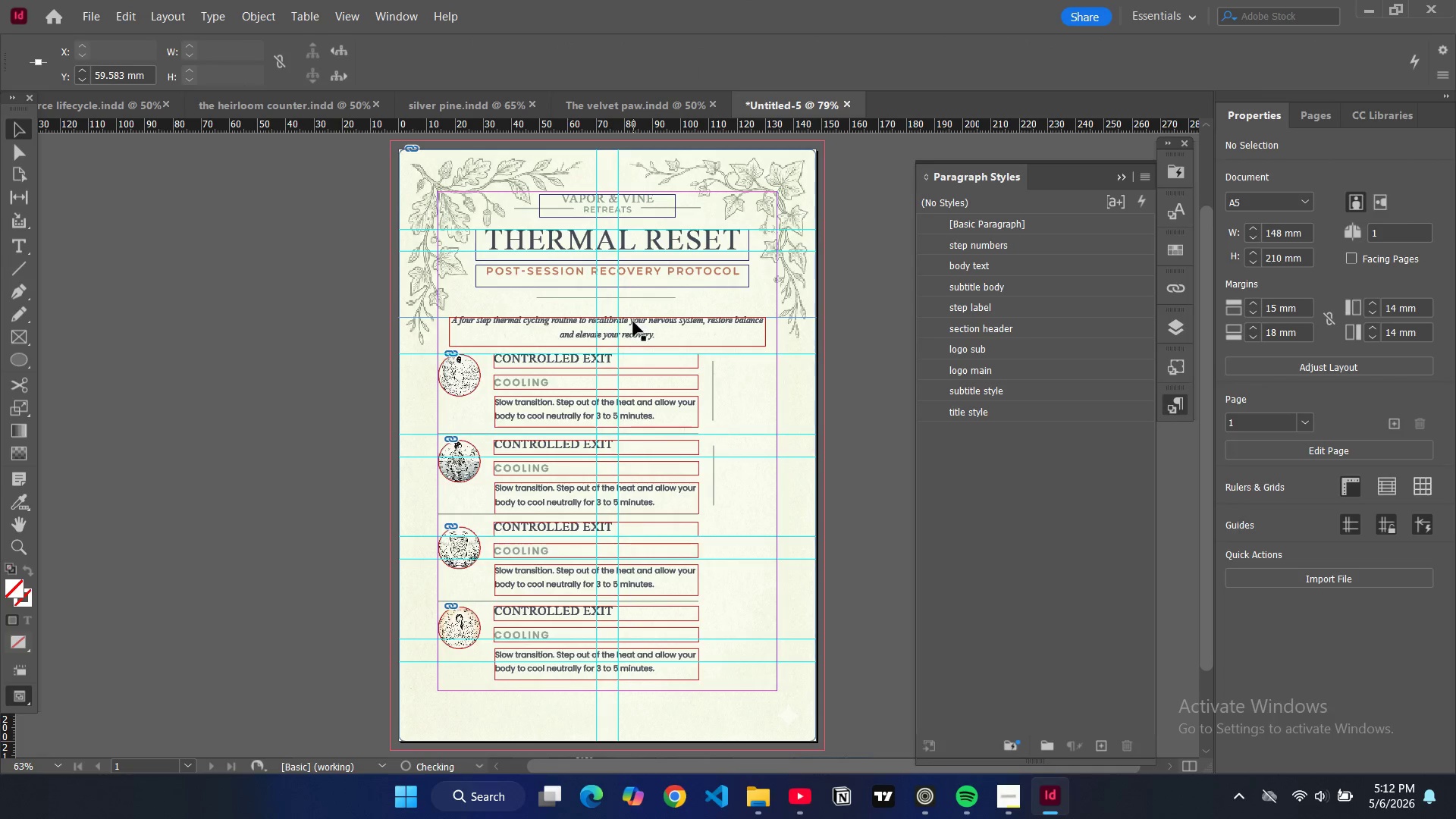 
key(Control+Z)
 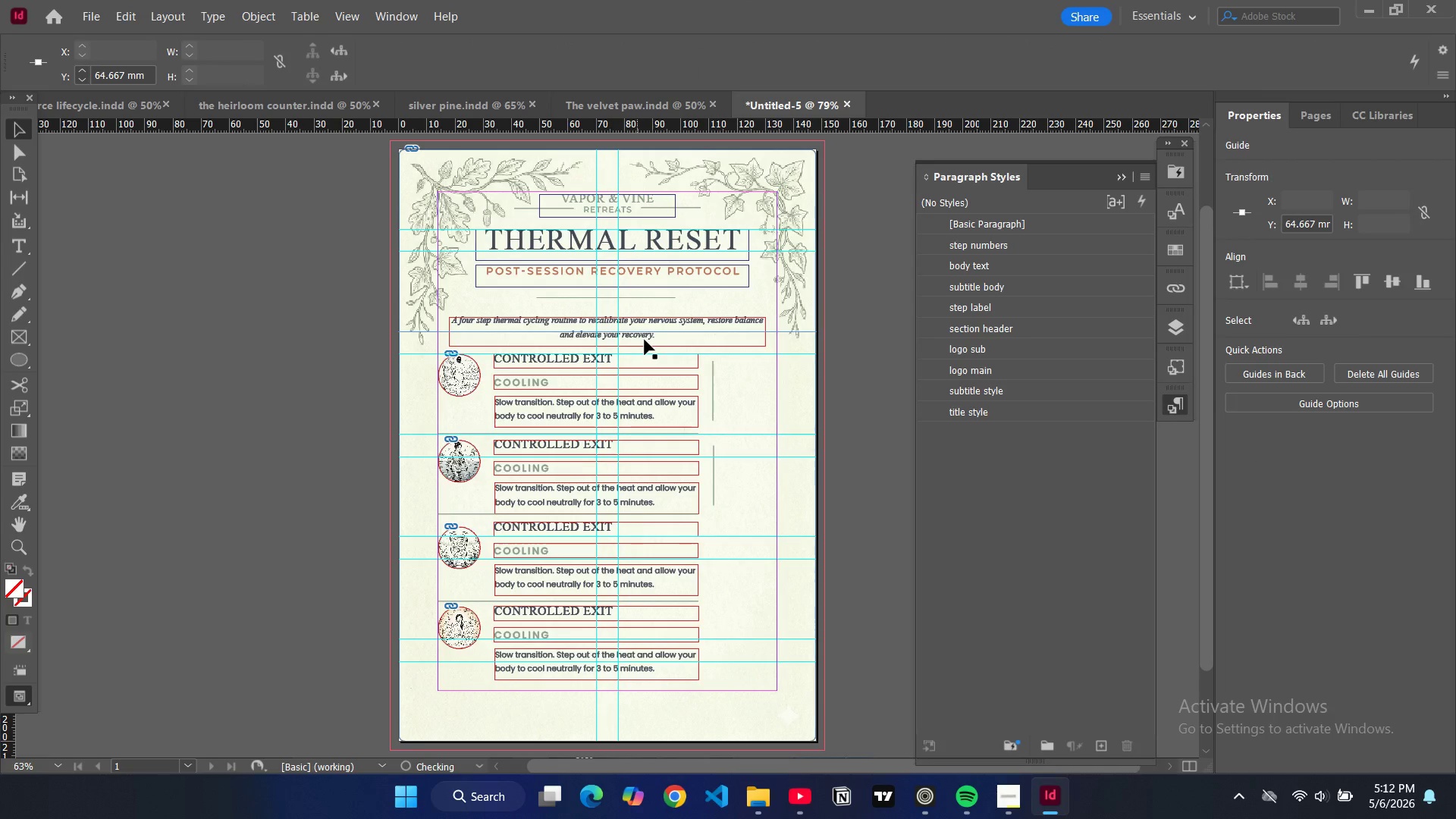 
left_click([645, 340])
 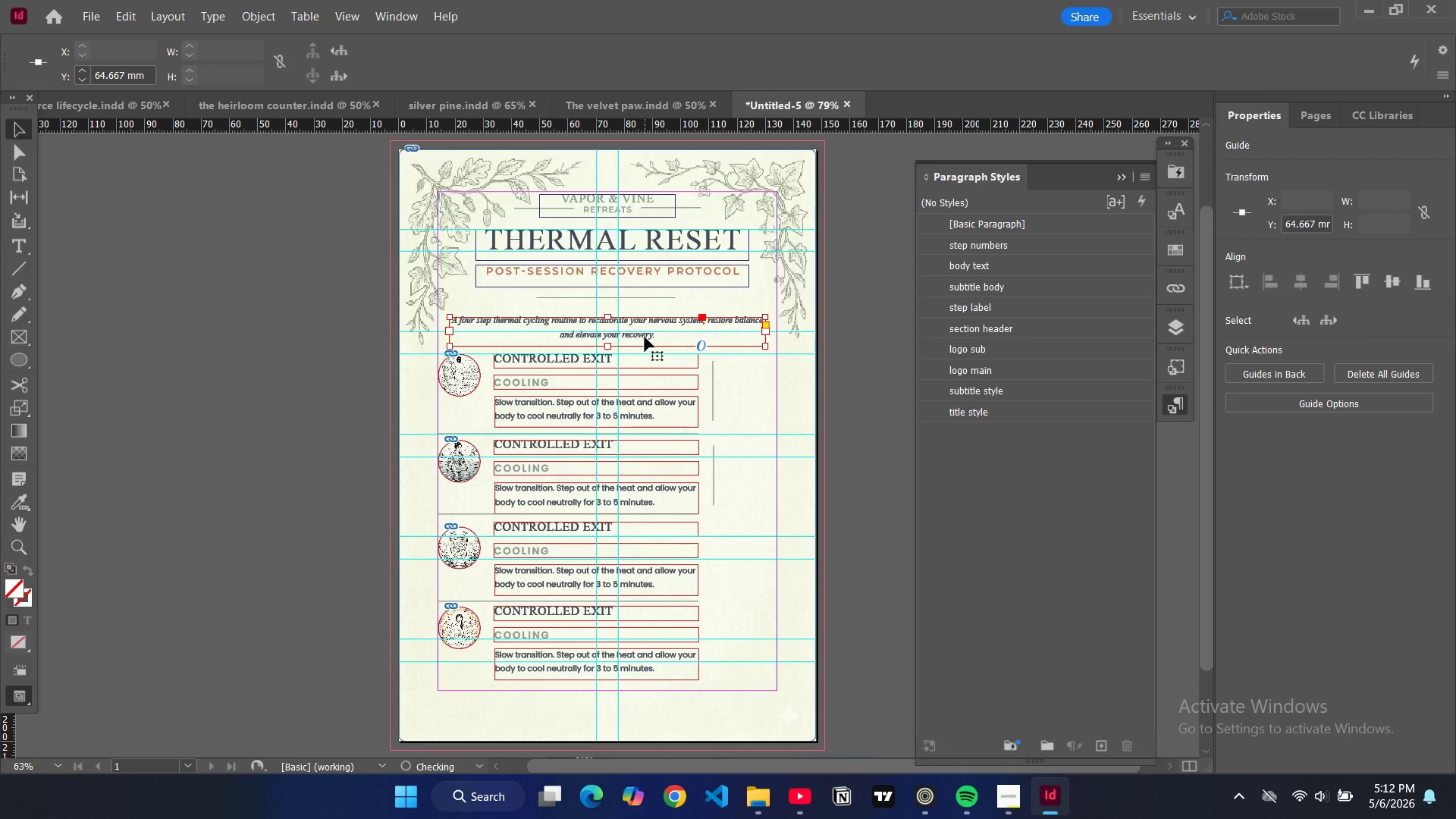 
left_click_drag(start_coordinate=[645, 337], to_coordinate=[645, 322])
 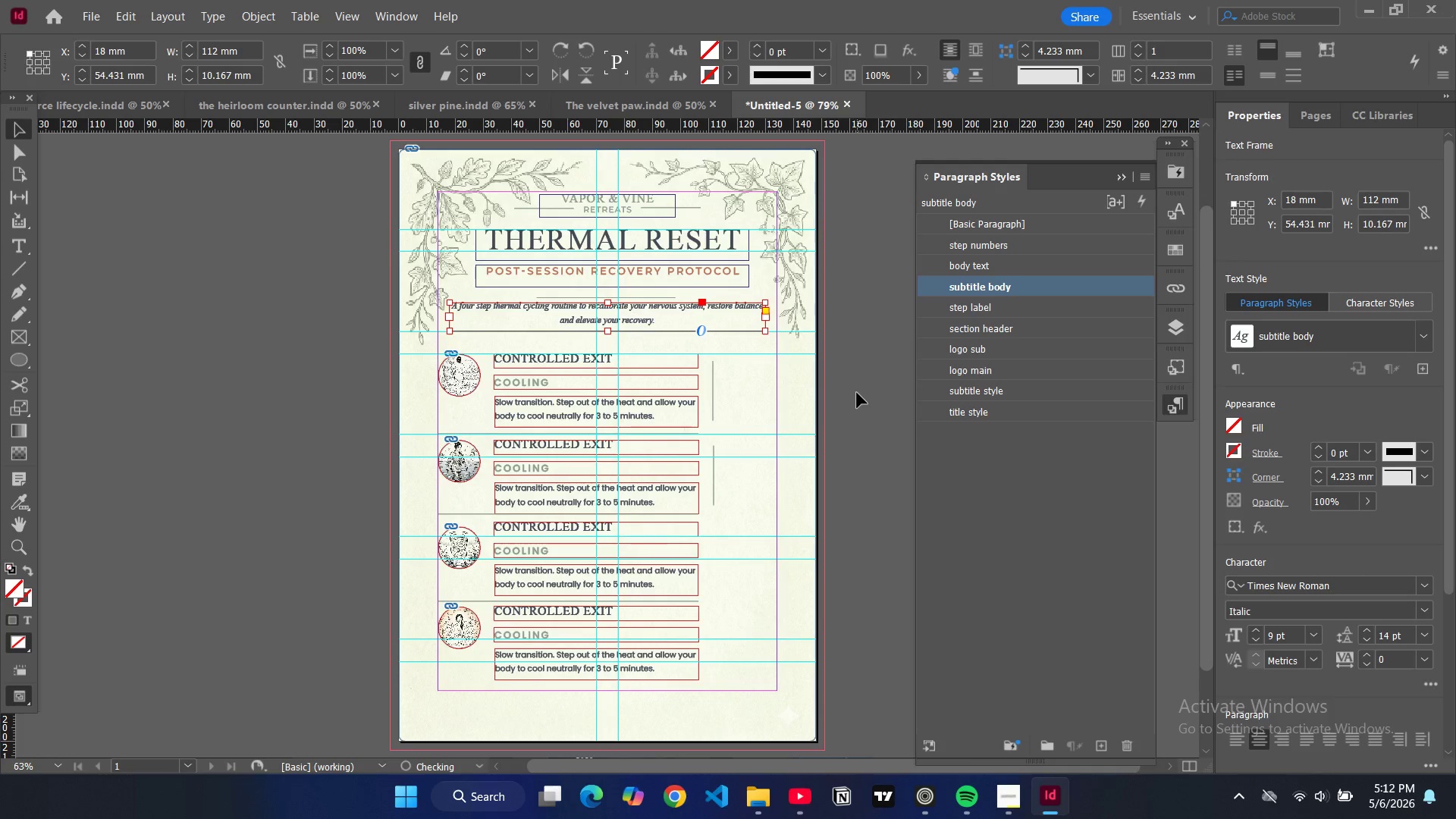 
left_click([857, 394])
 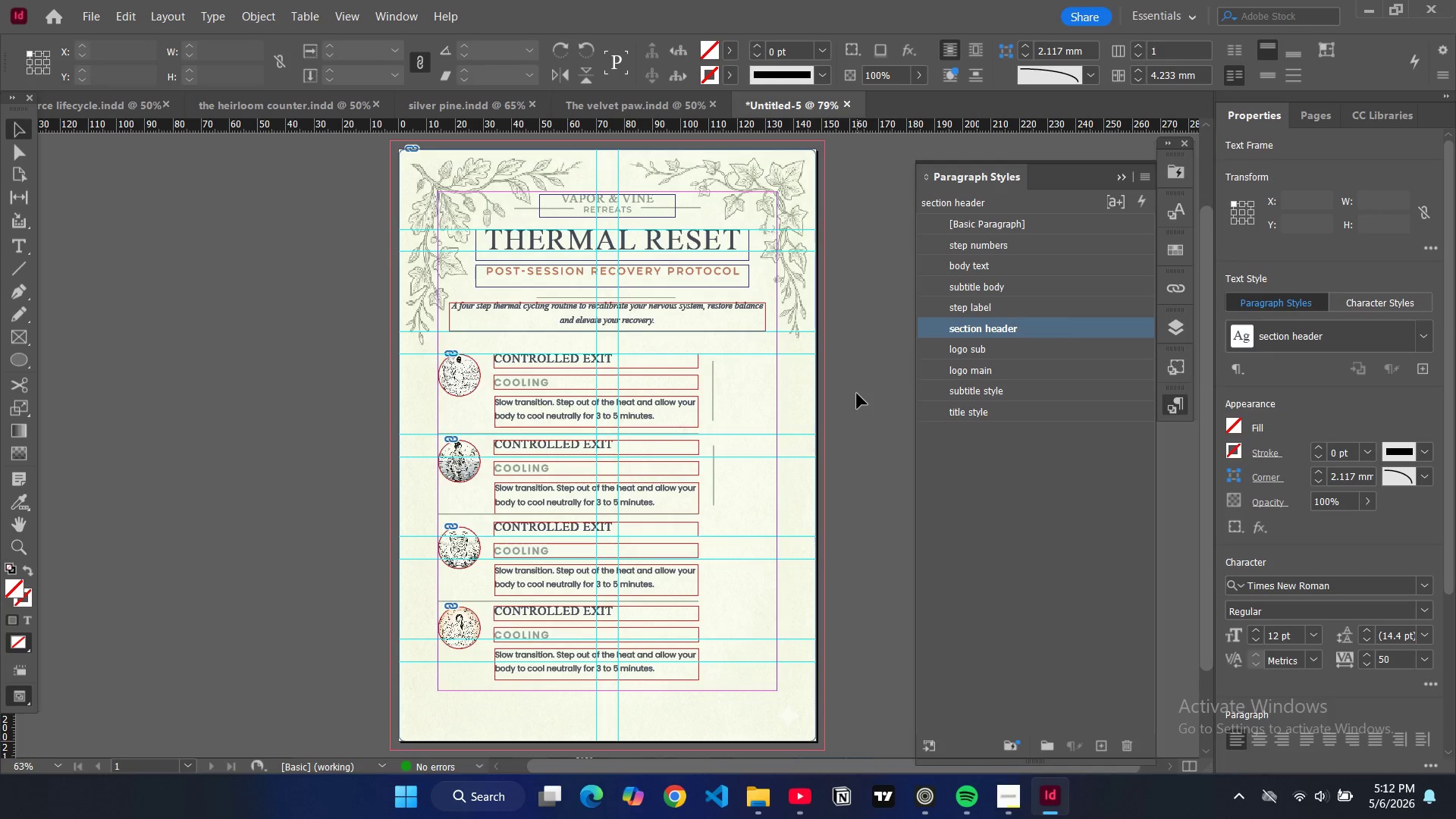 
key(W)
 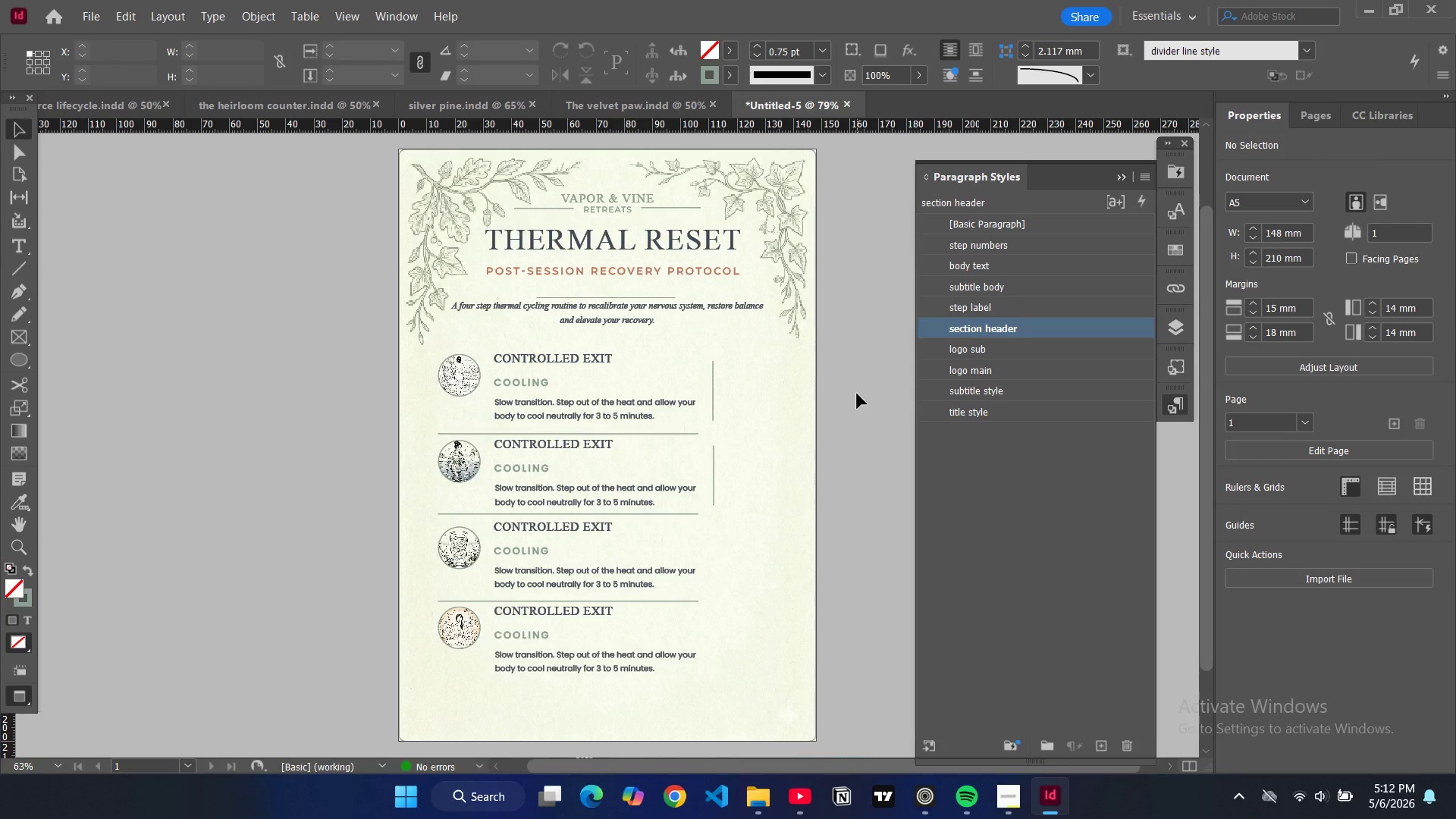 
key(W)
 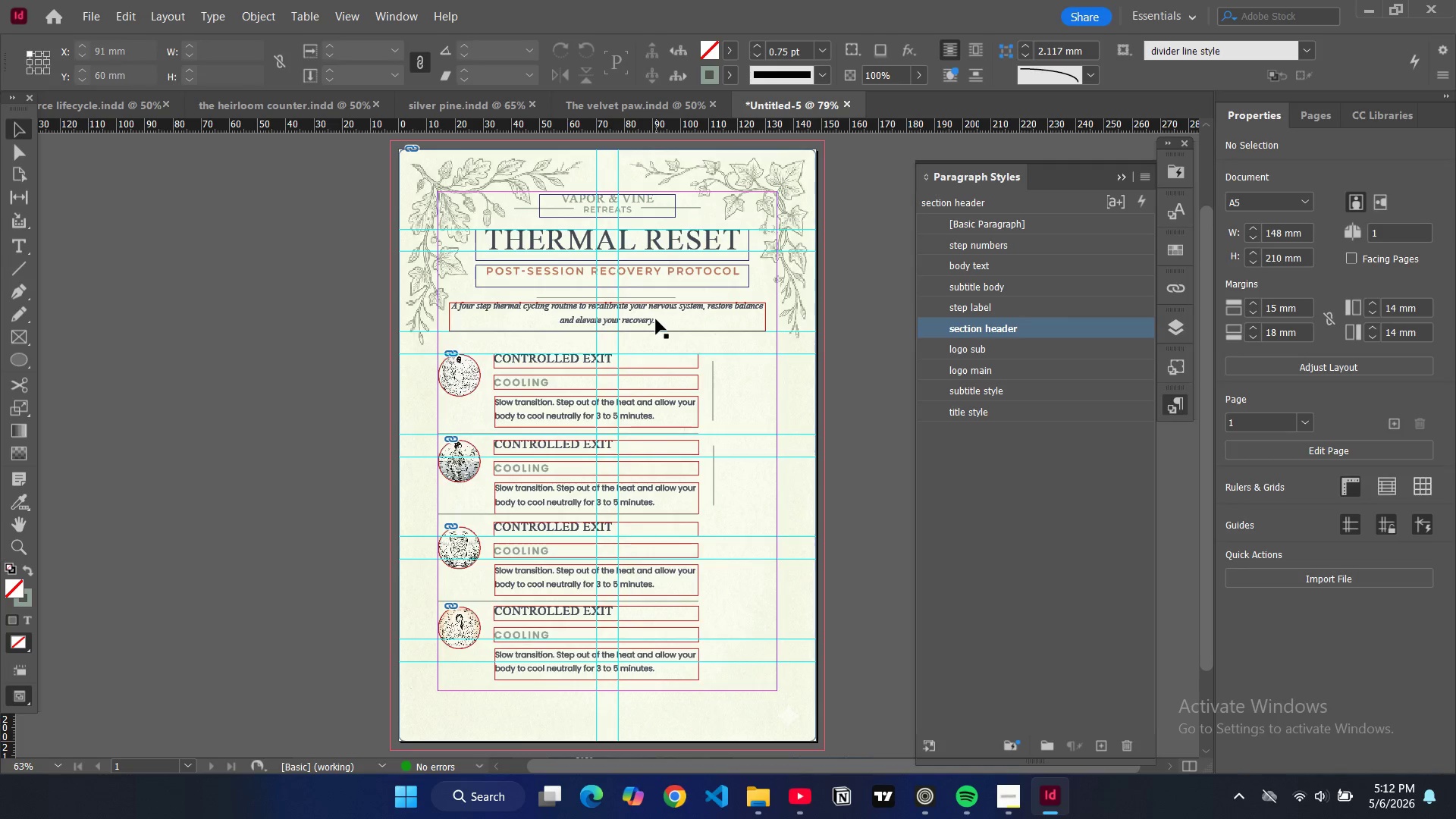 
left_click([656, 319])
 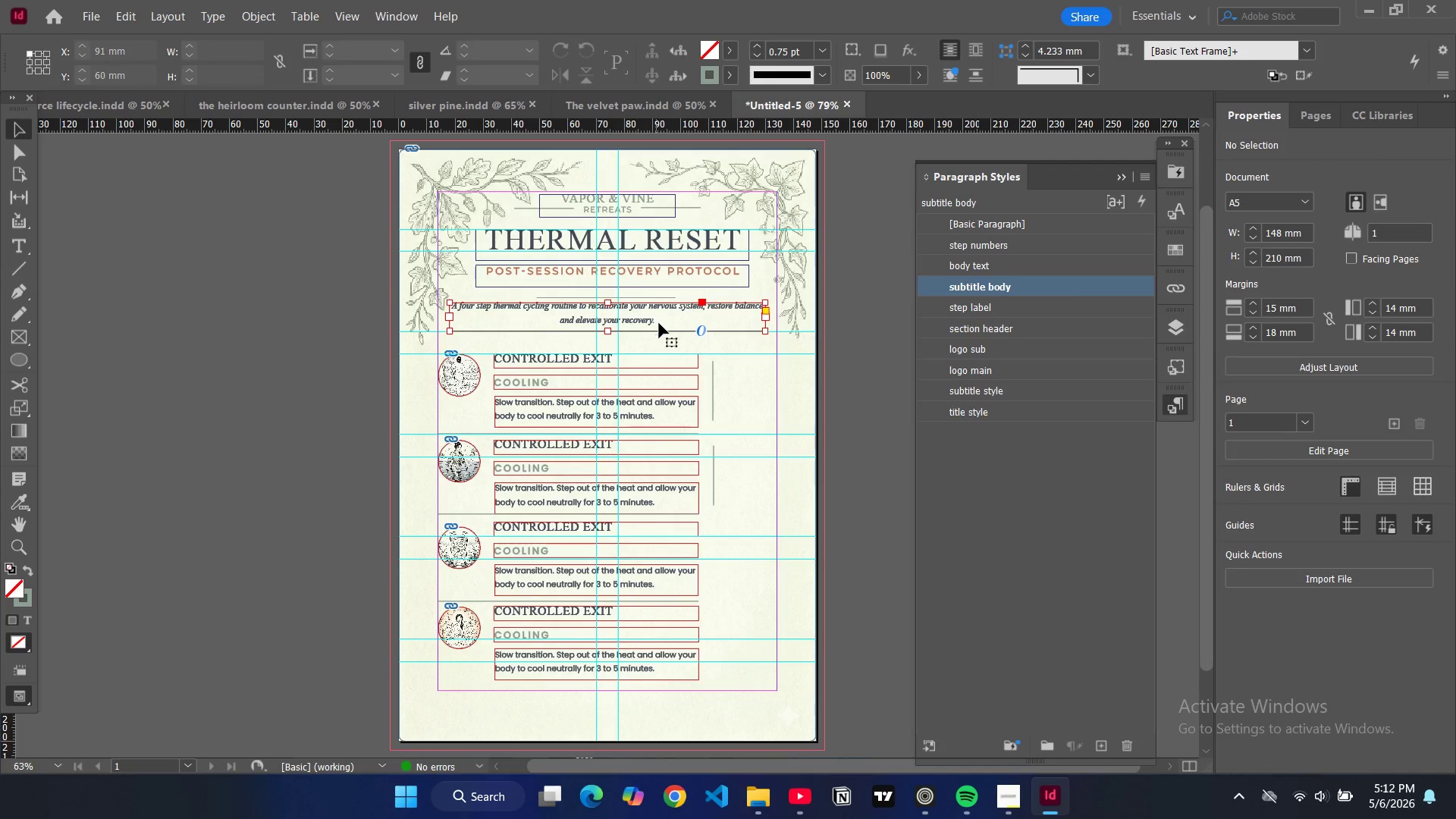 
left_click_drag(start_coordinate=[659, 319], to_coordinate=[660, 328])
 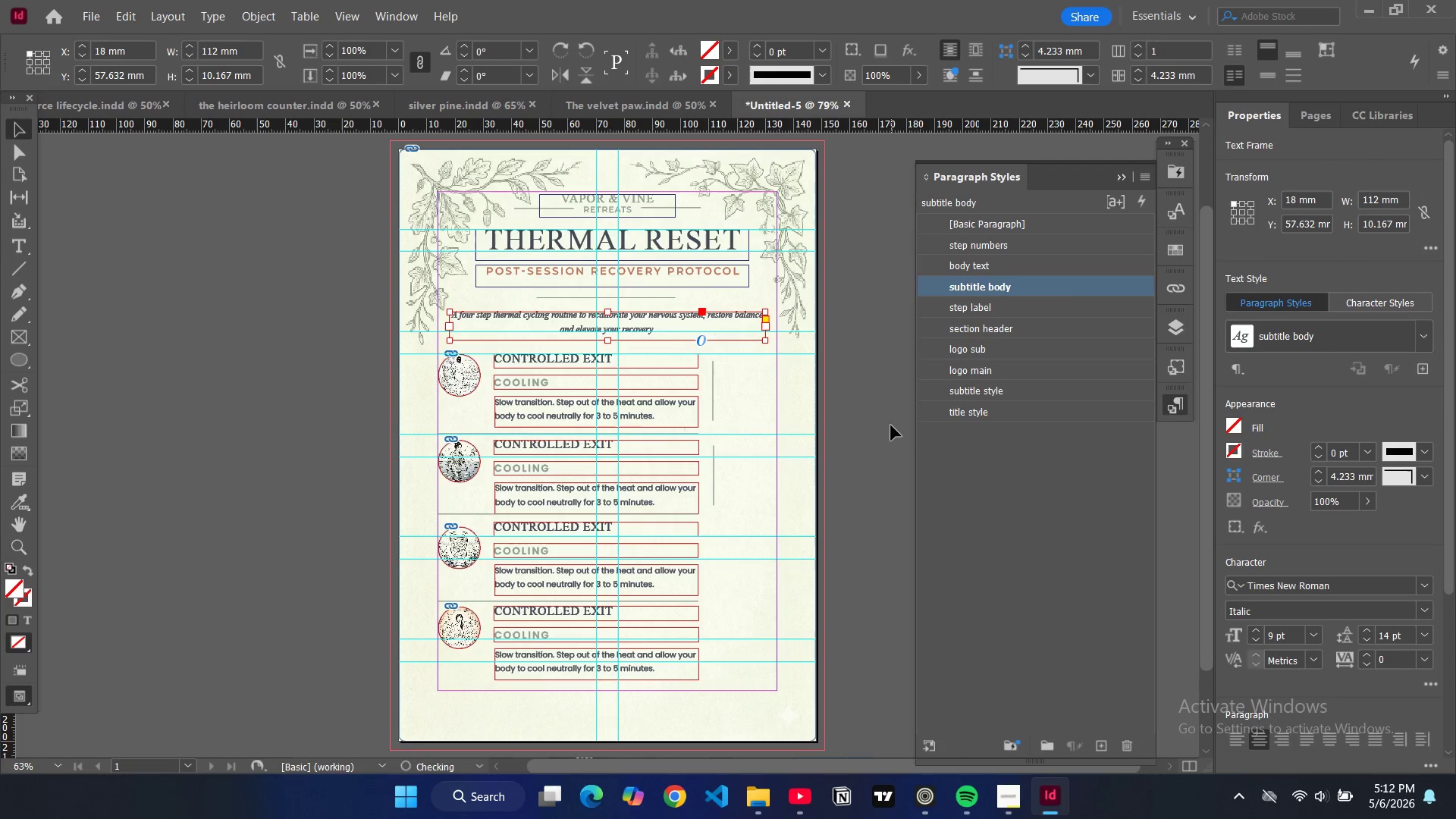 
left_click([891, 425])
 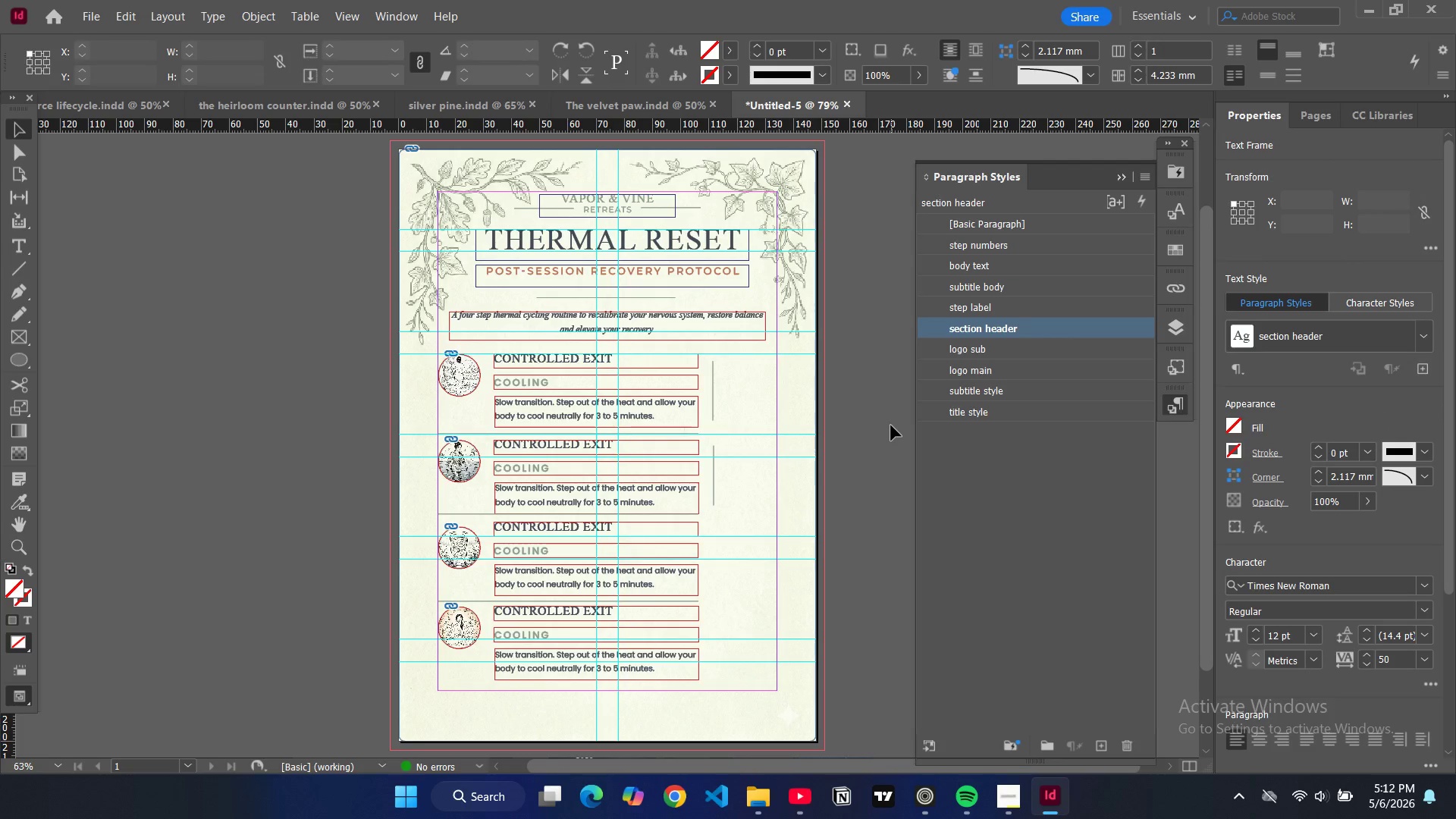 
key(W)
 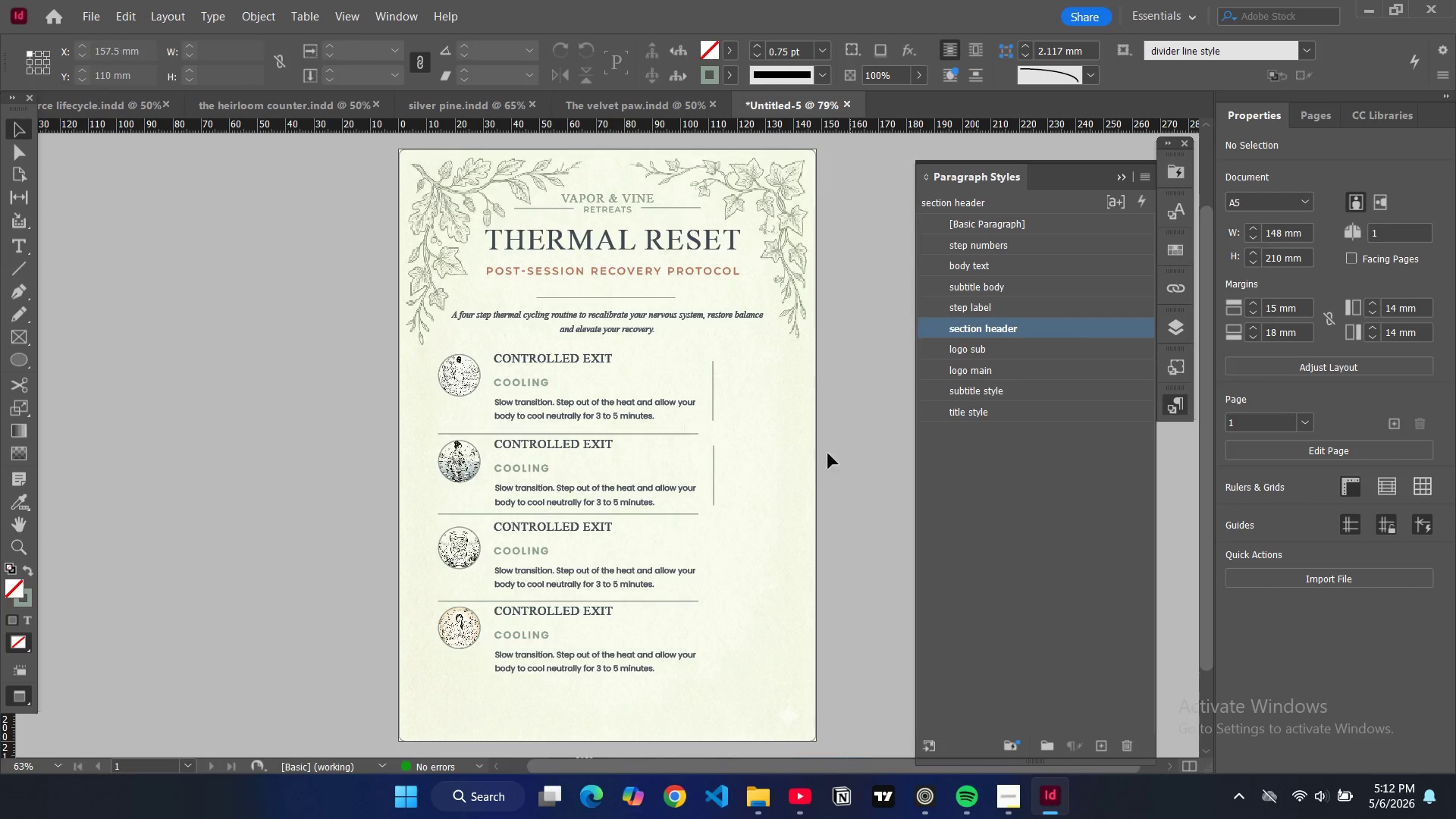 
key(W)
 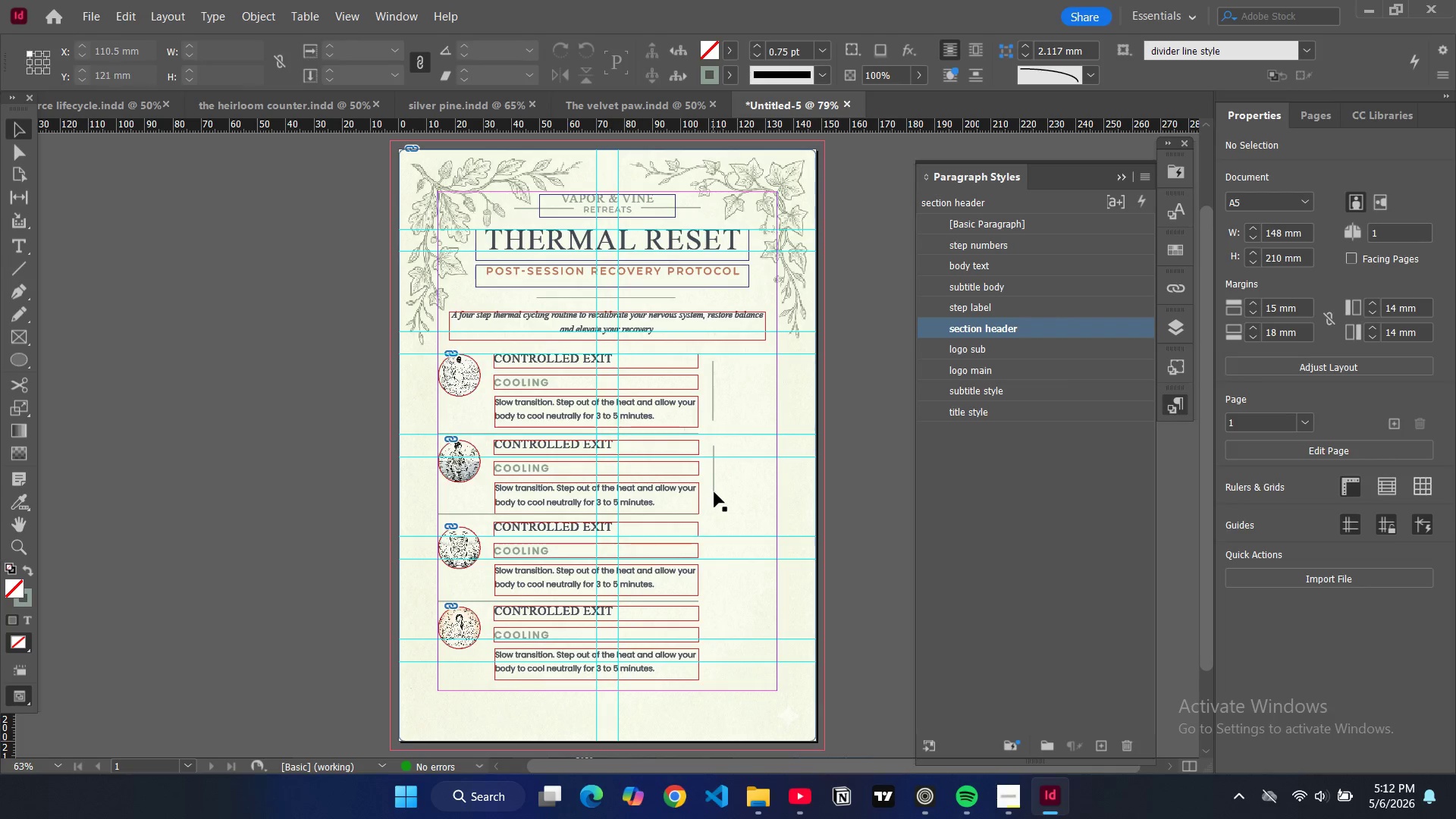 
left_click([714, 492])
 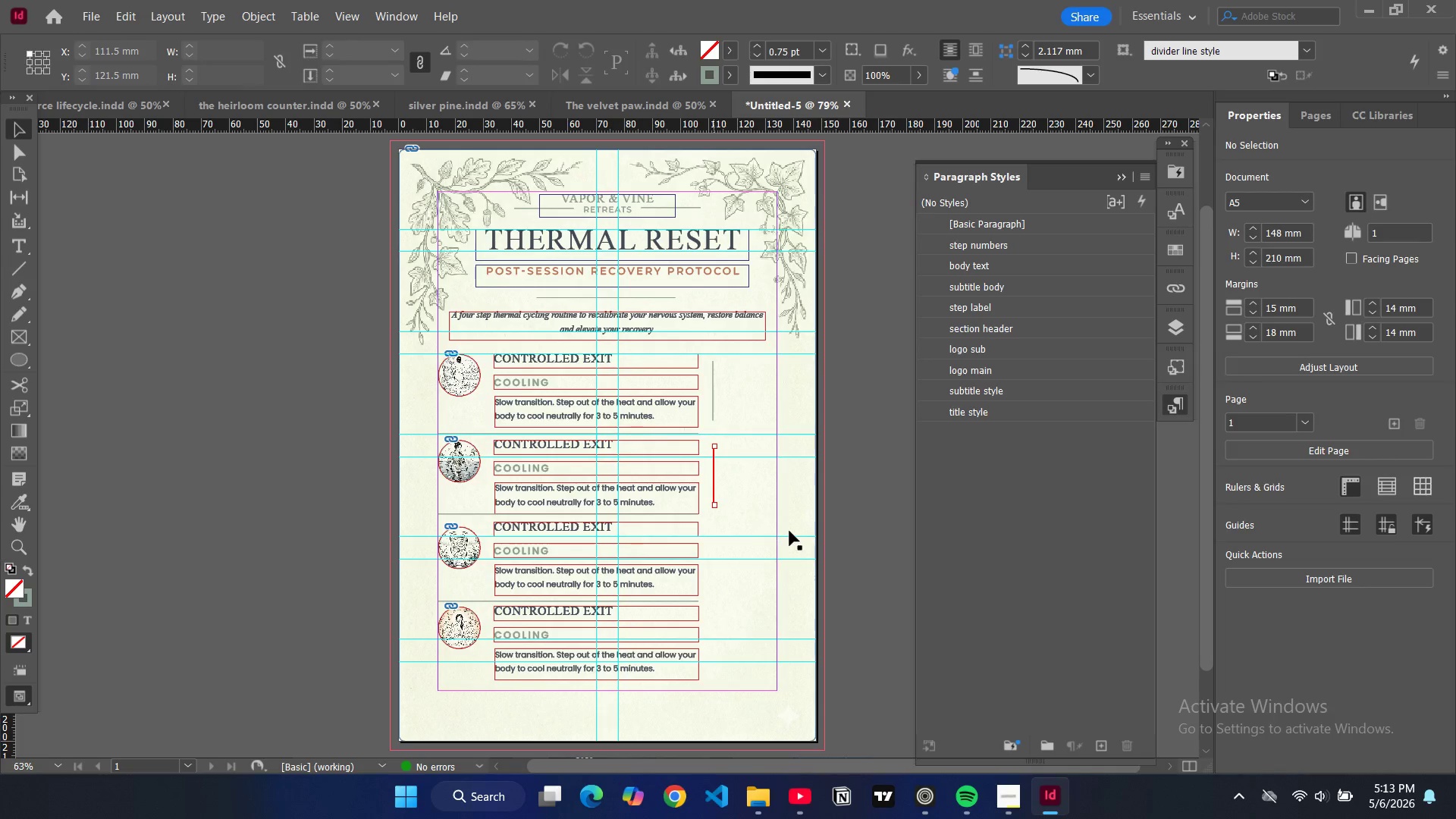 
key(Control+C)
 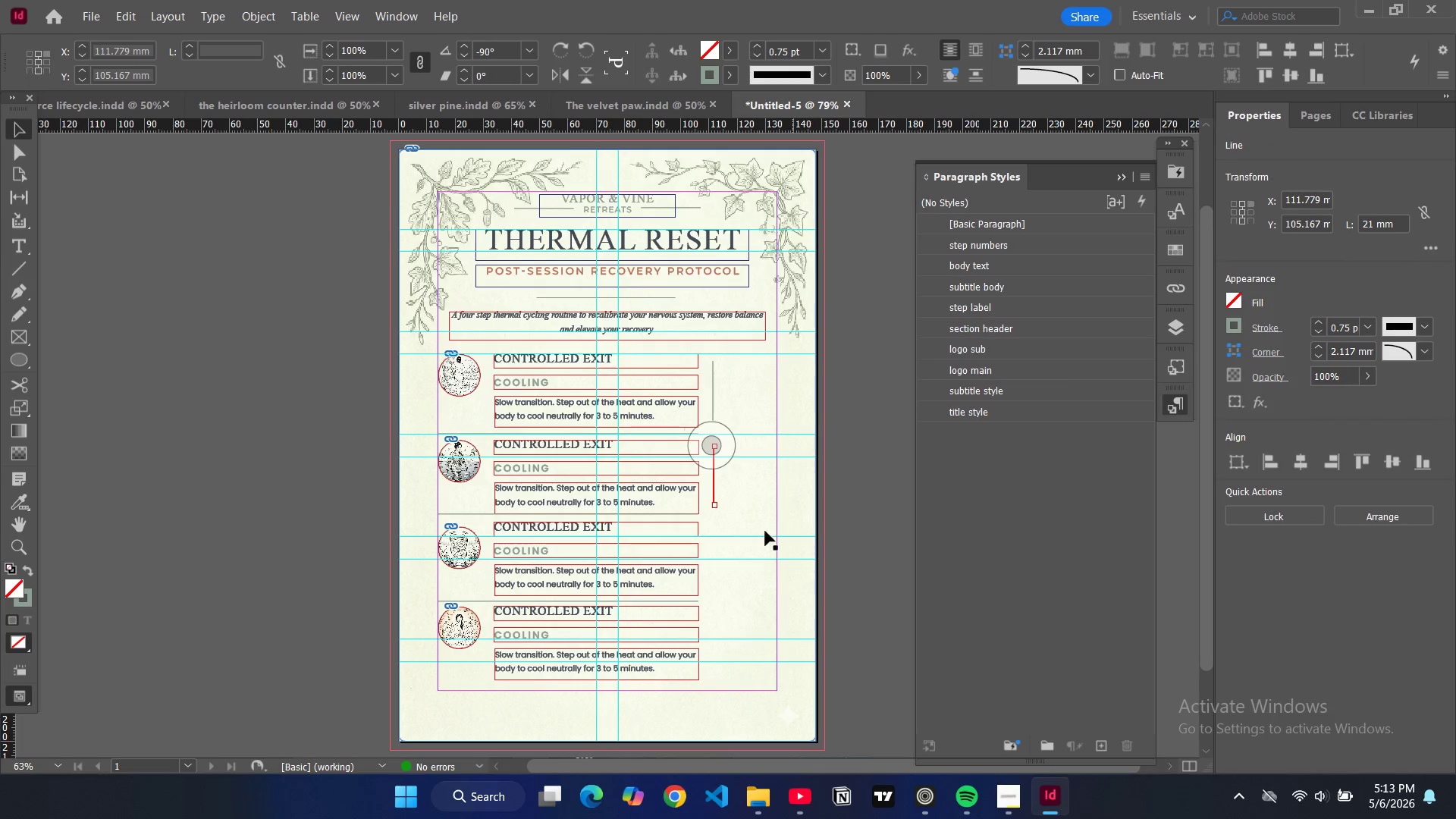 
key(Control+V)
 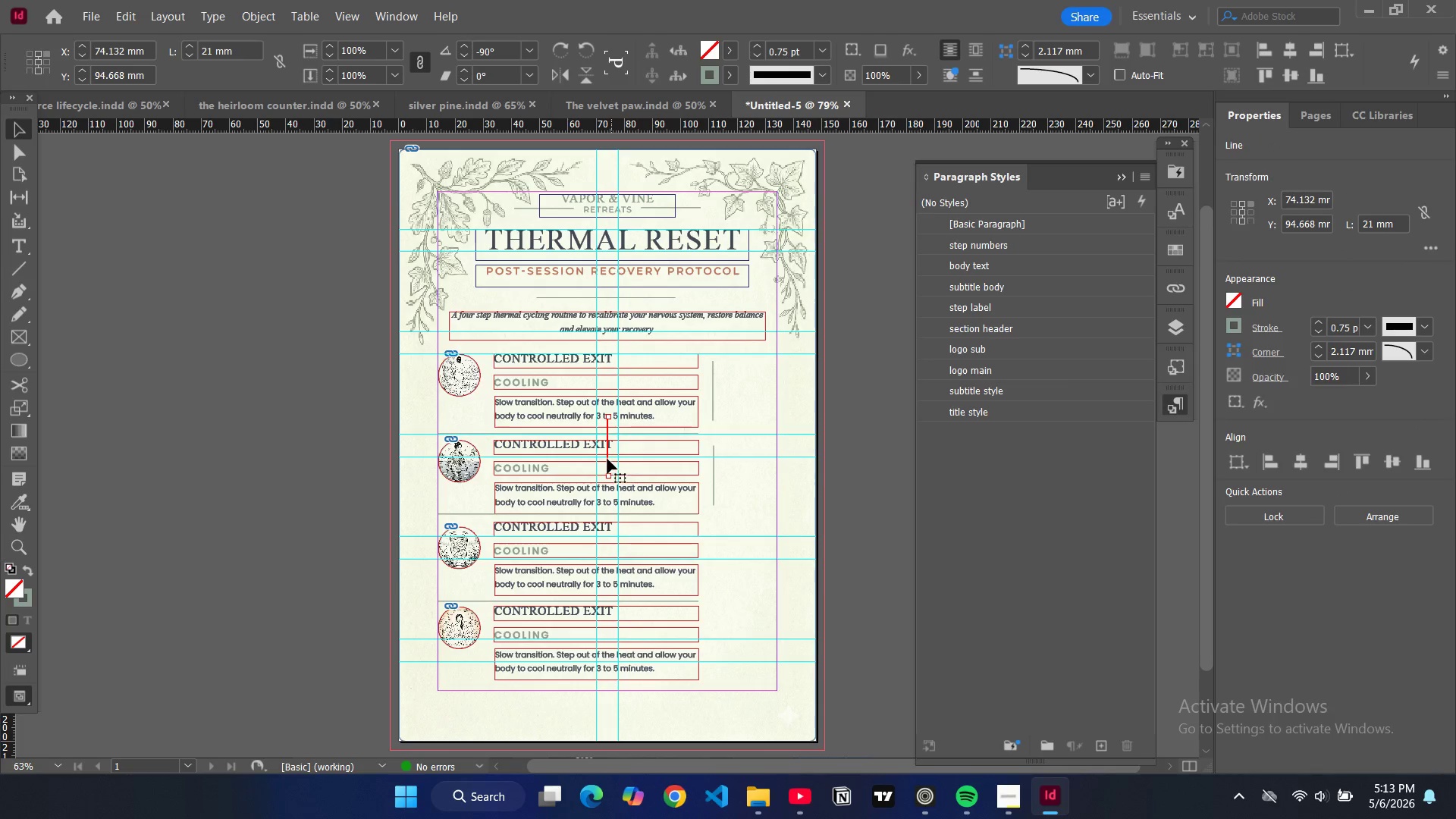 
left_click_drag(start_coordinate=[608, 458], to_coordinate=[715, 572])
 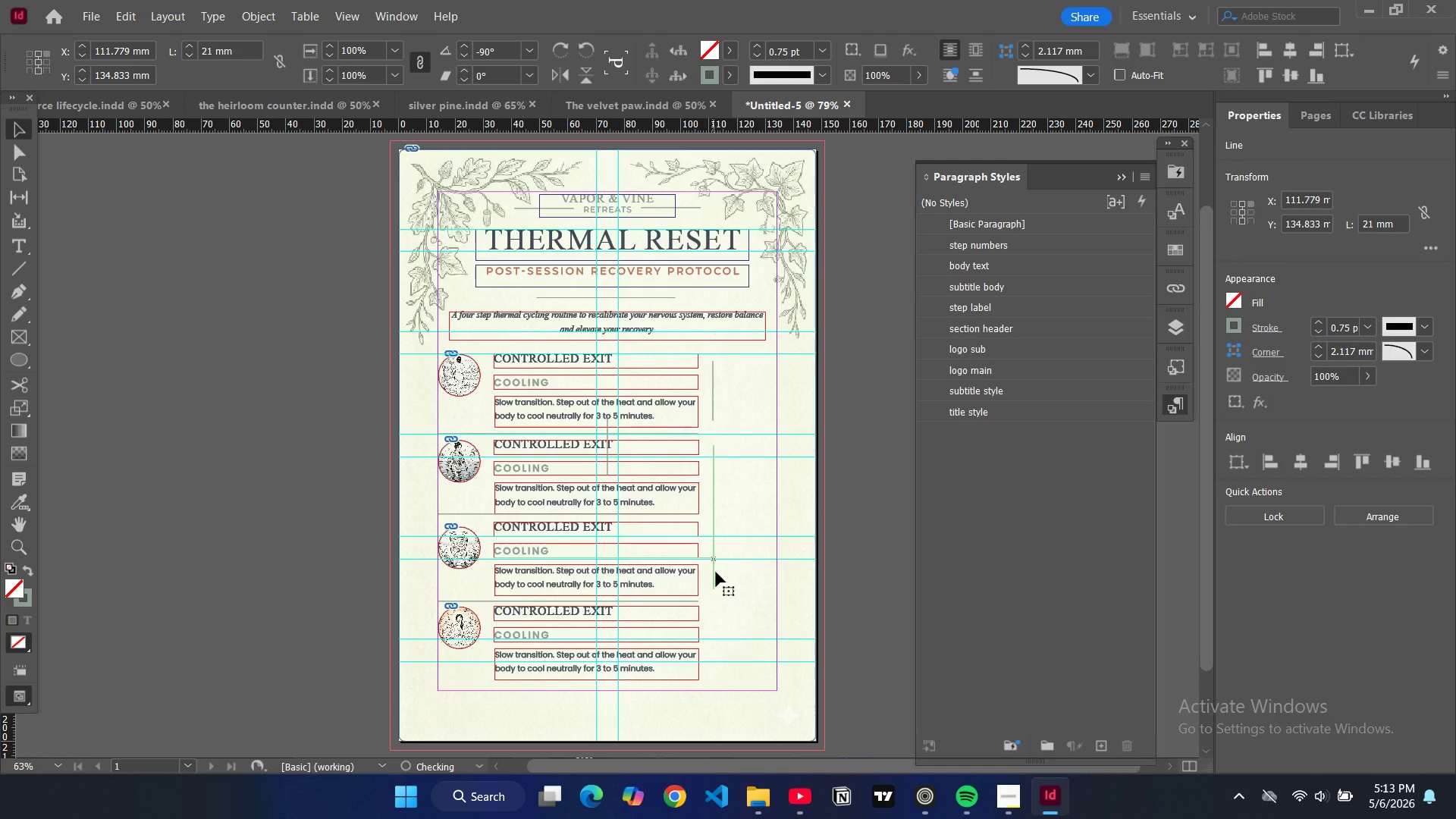 
key(W)
 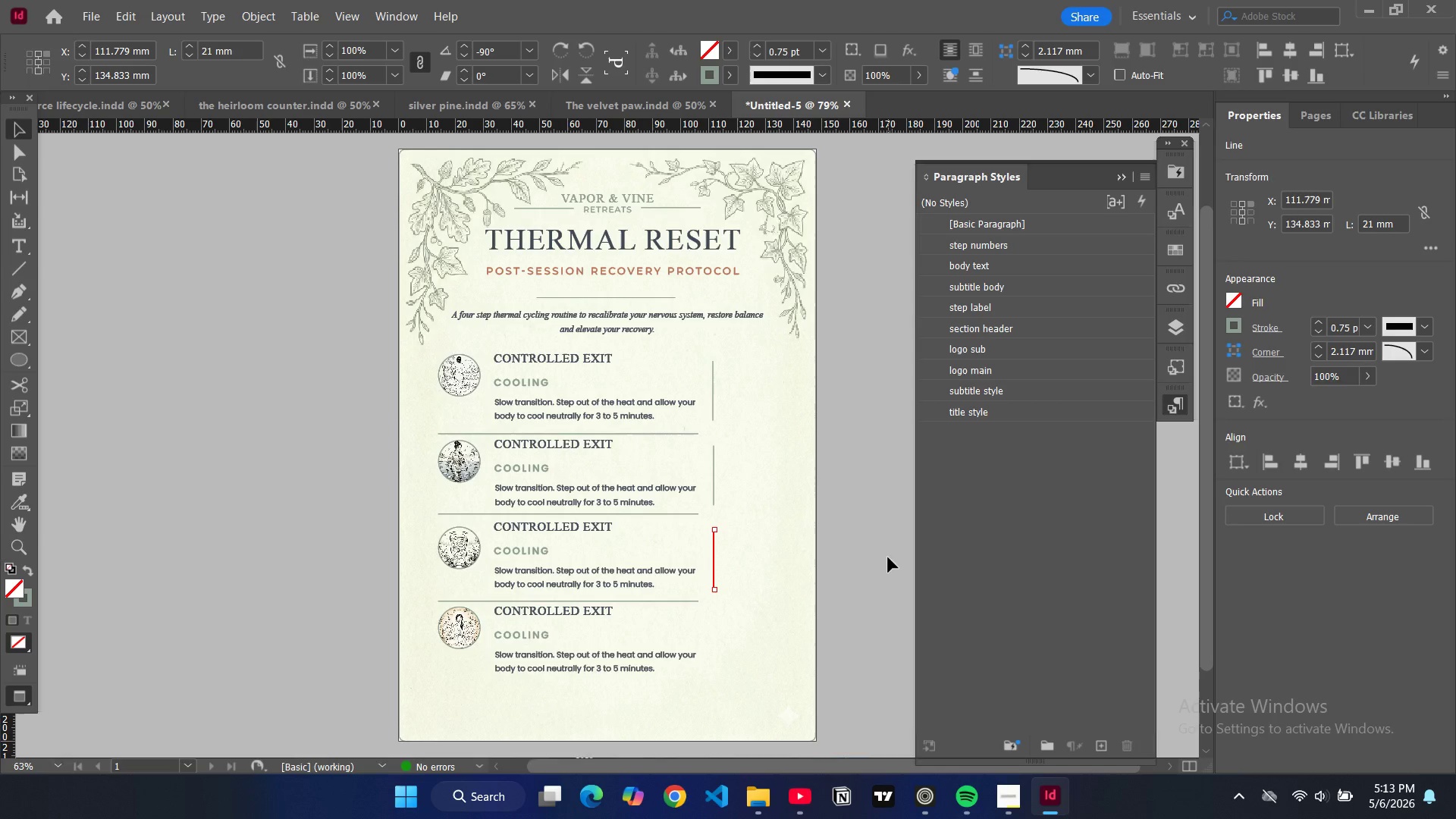 
key(W)
 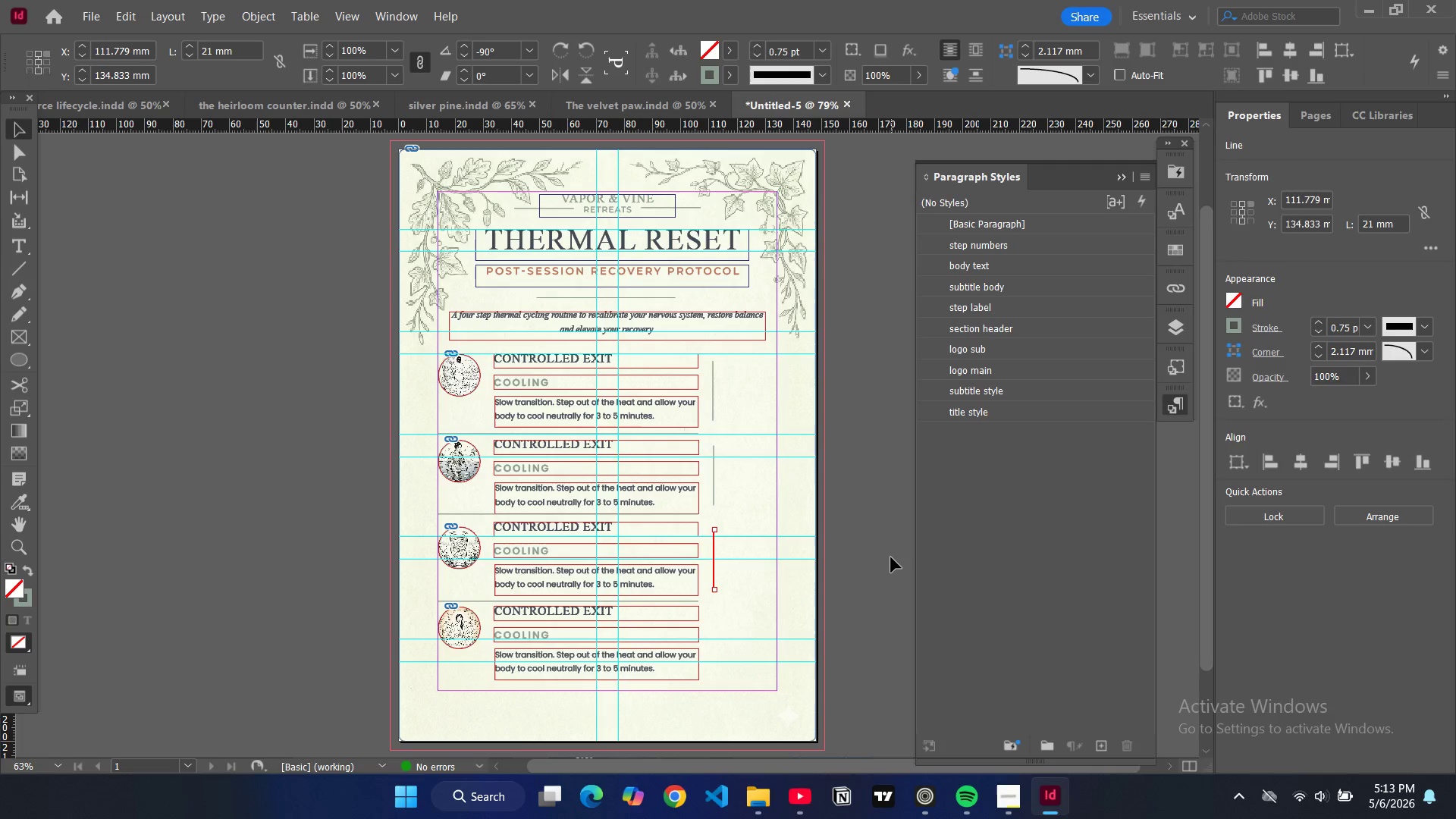 
left_click([891, 557])
 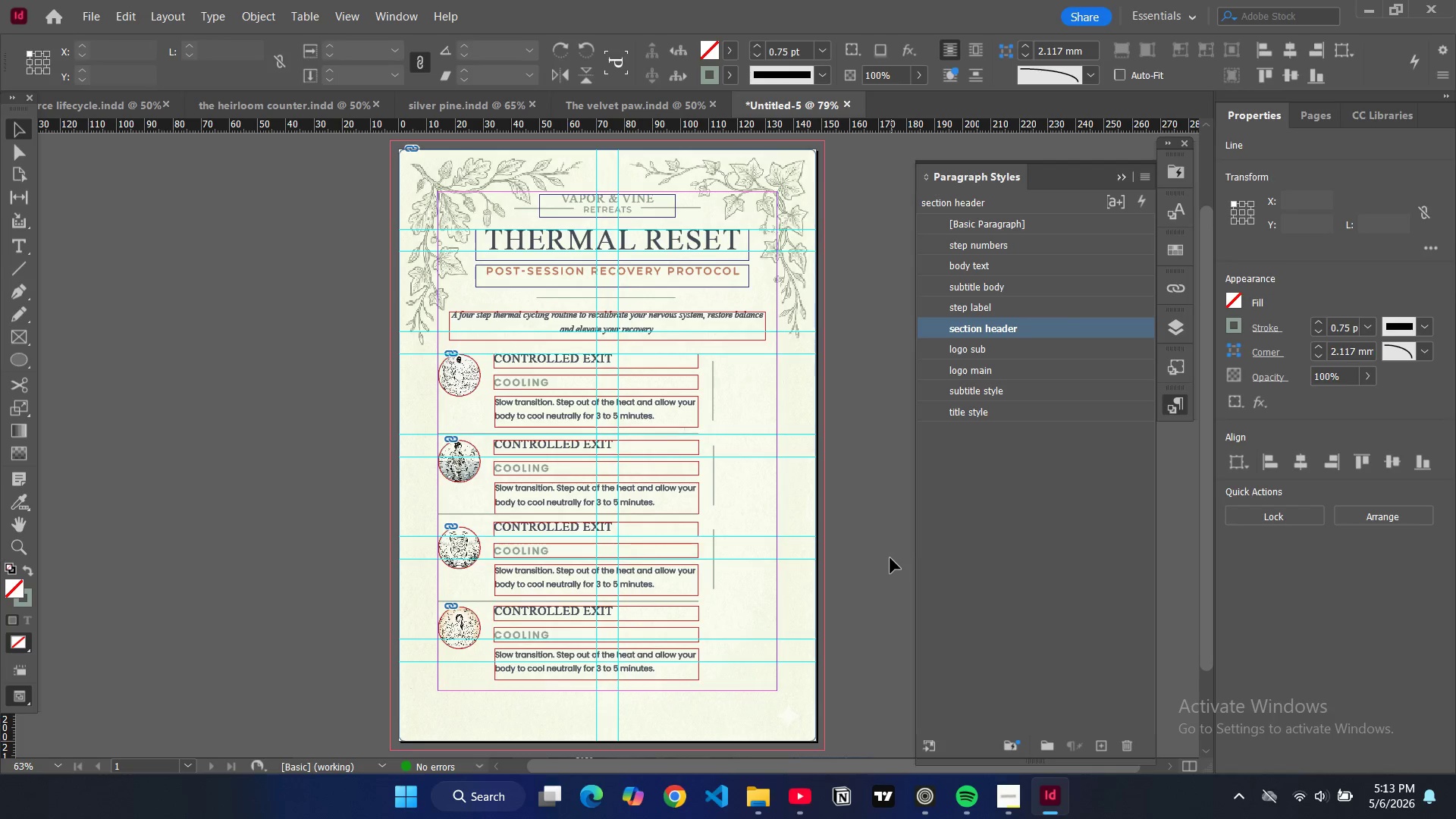 
key(W)
 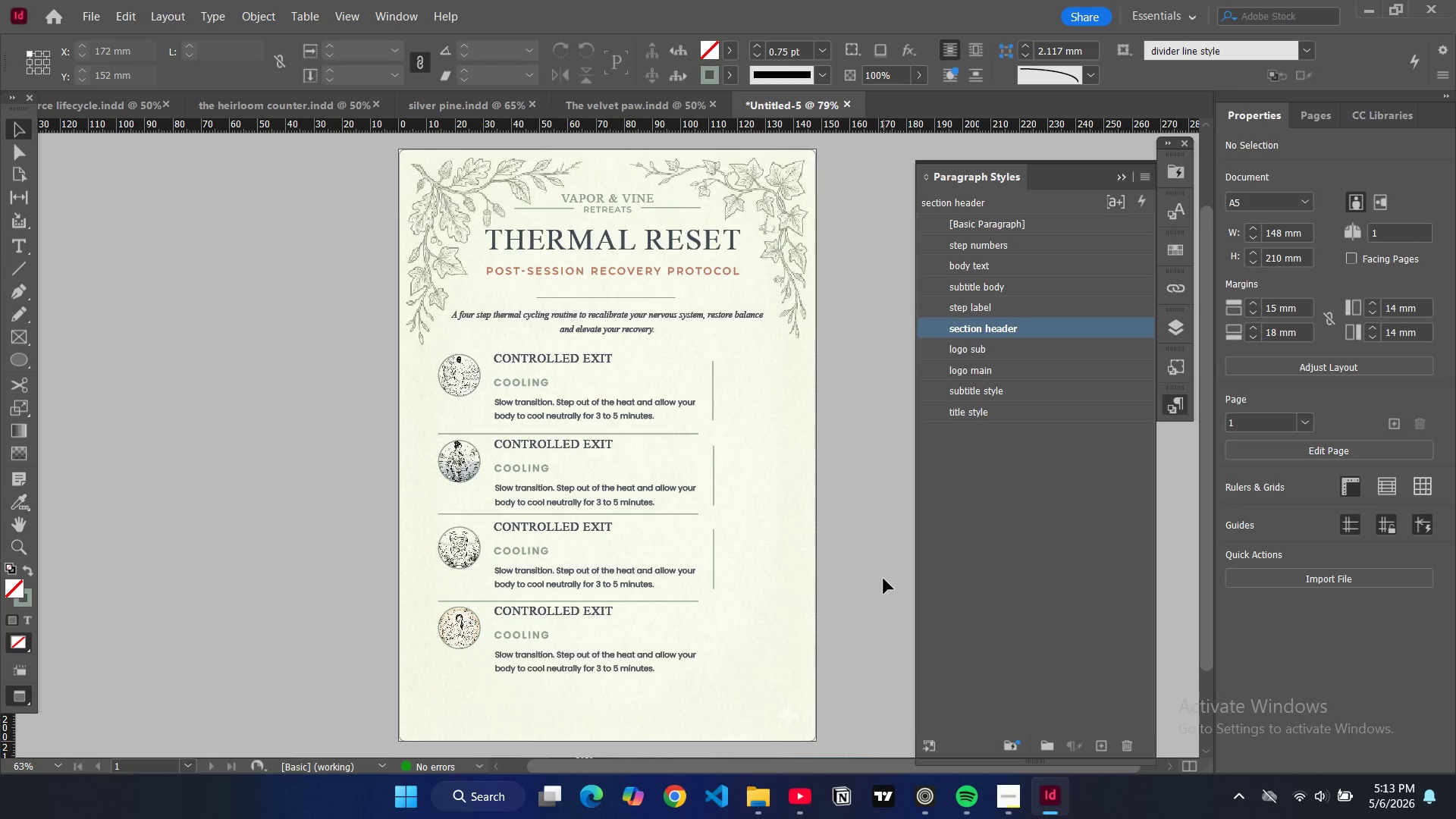 
key(W)
 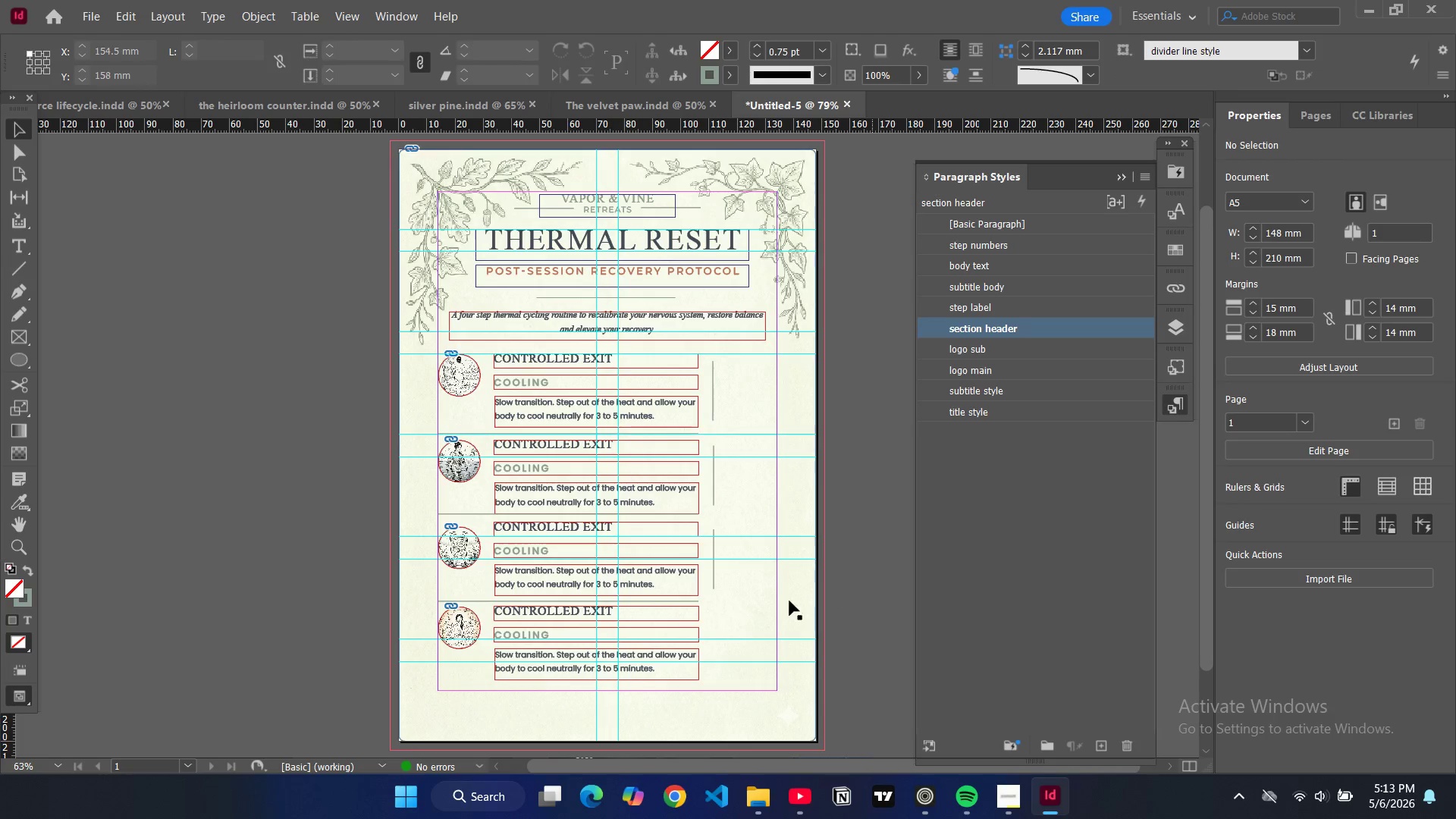 
key(Control+V)
 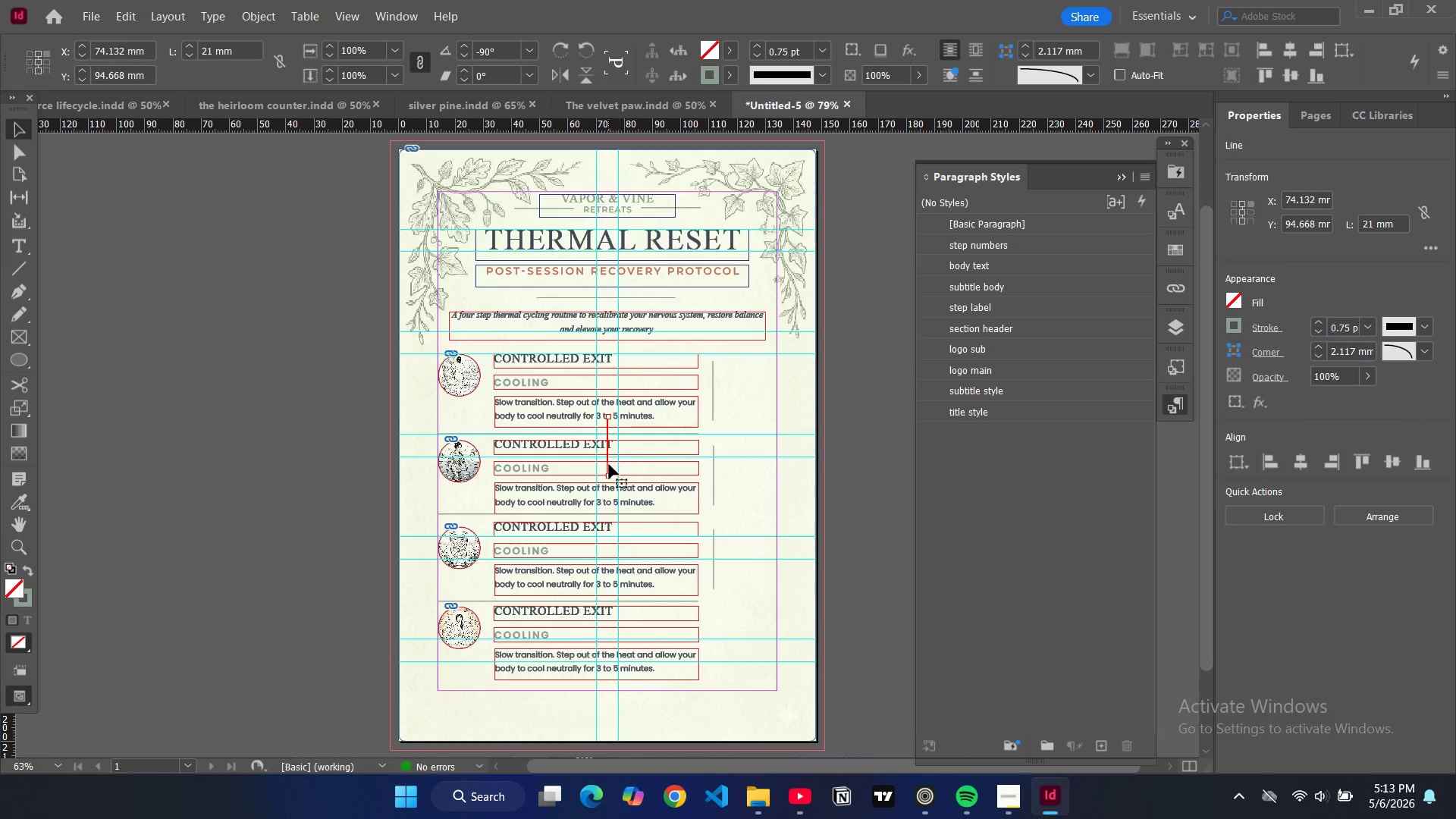 
left_click_drag(start_coordinate=[608, 464], to_coordinate=[715, 660])
 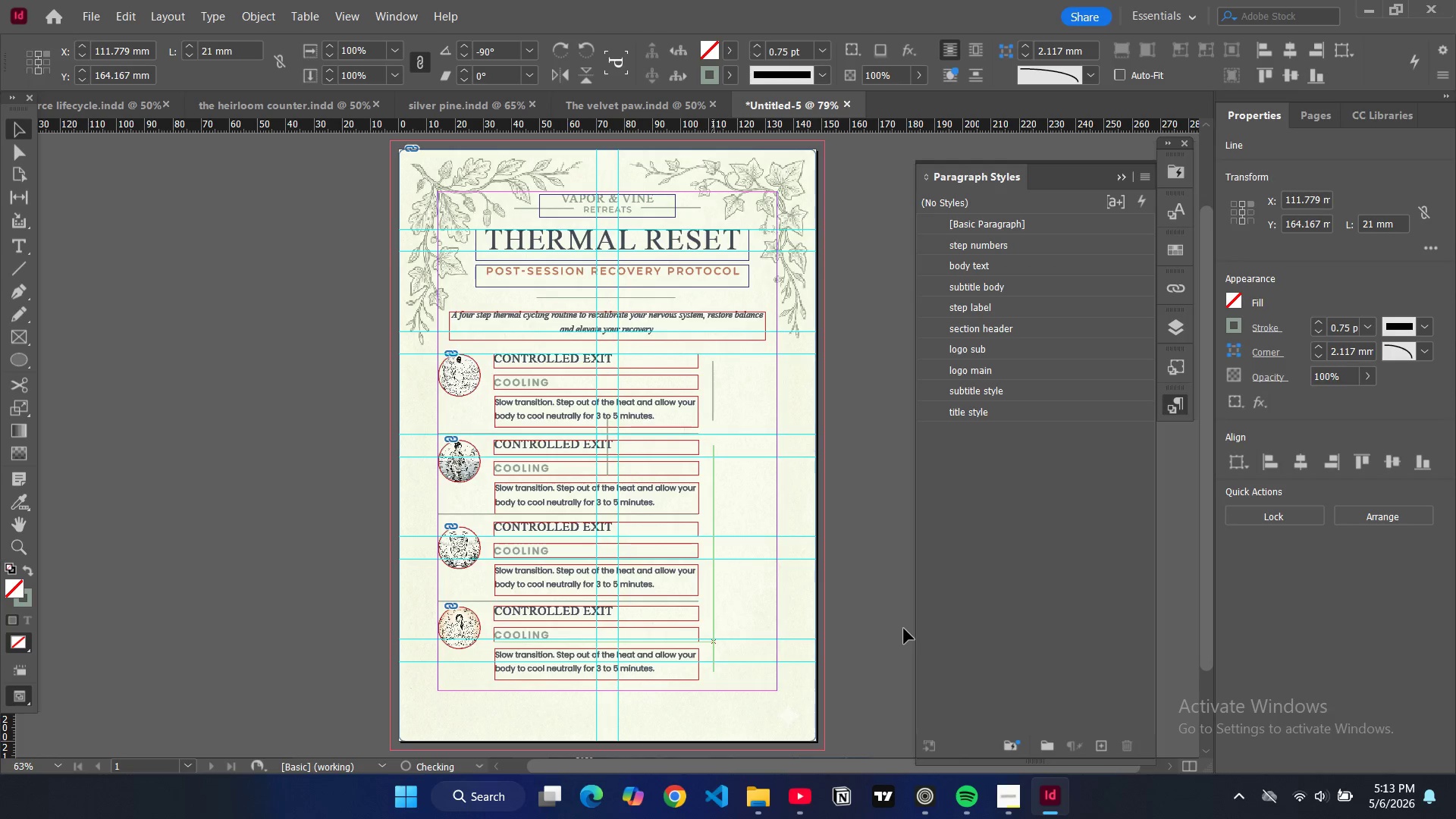 
left_click([904, 629])
 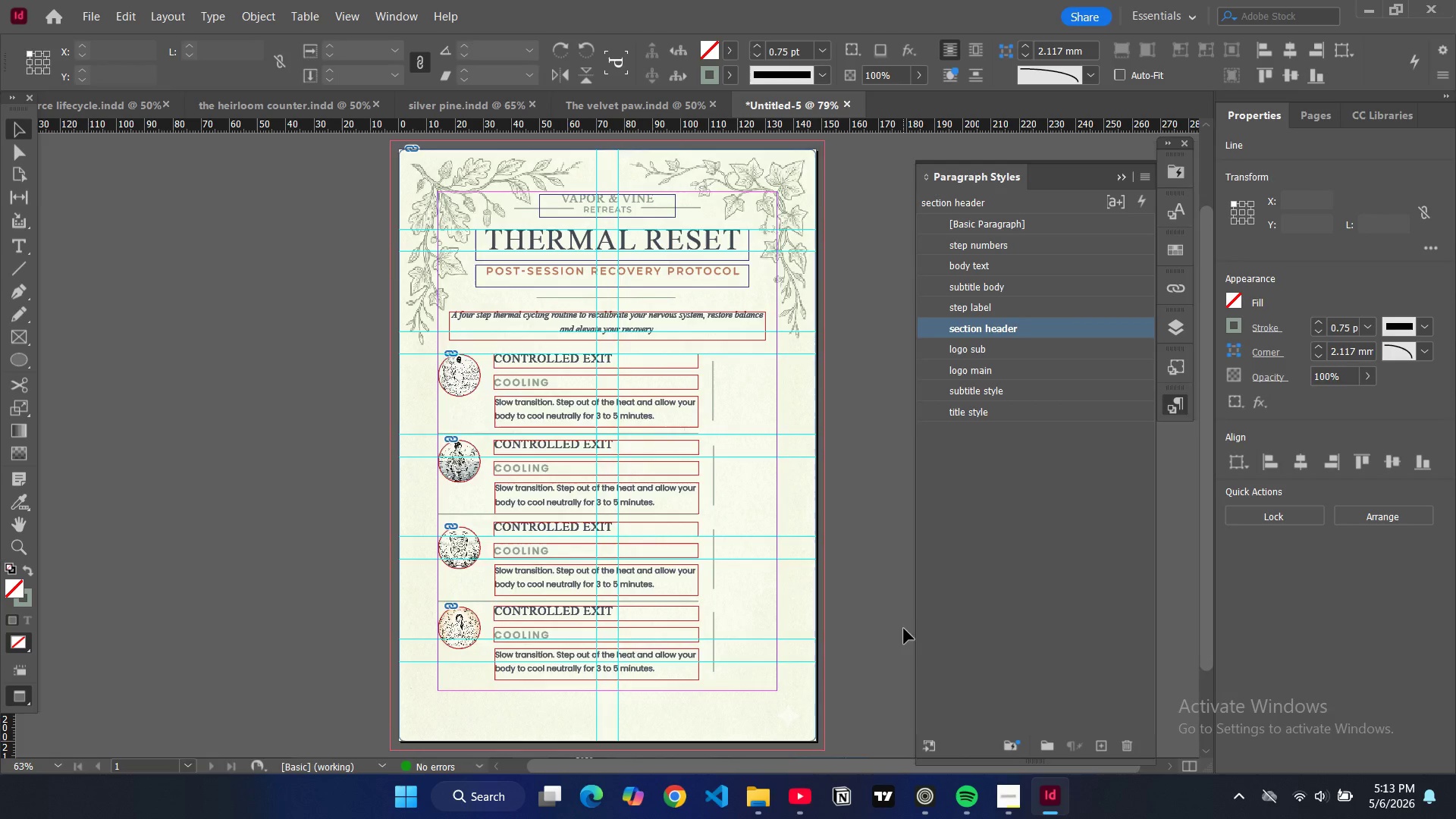 
key(W)
 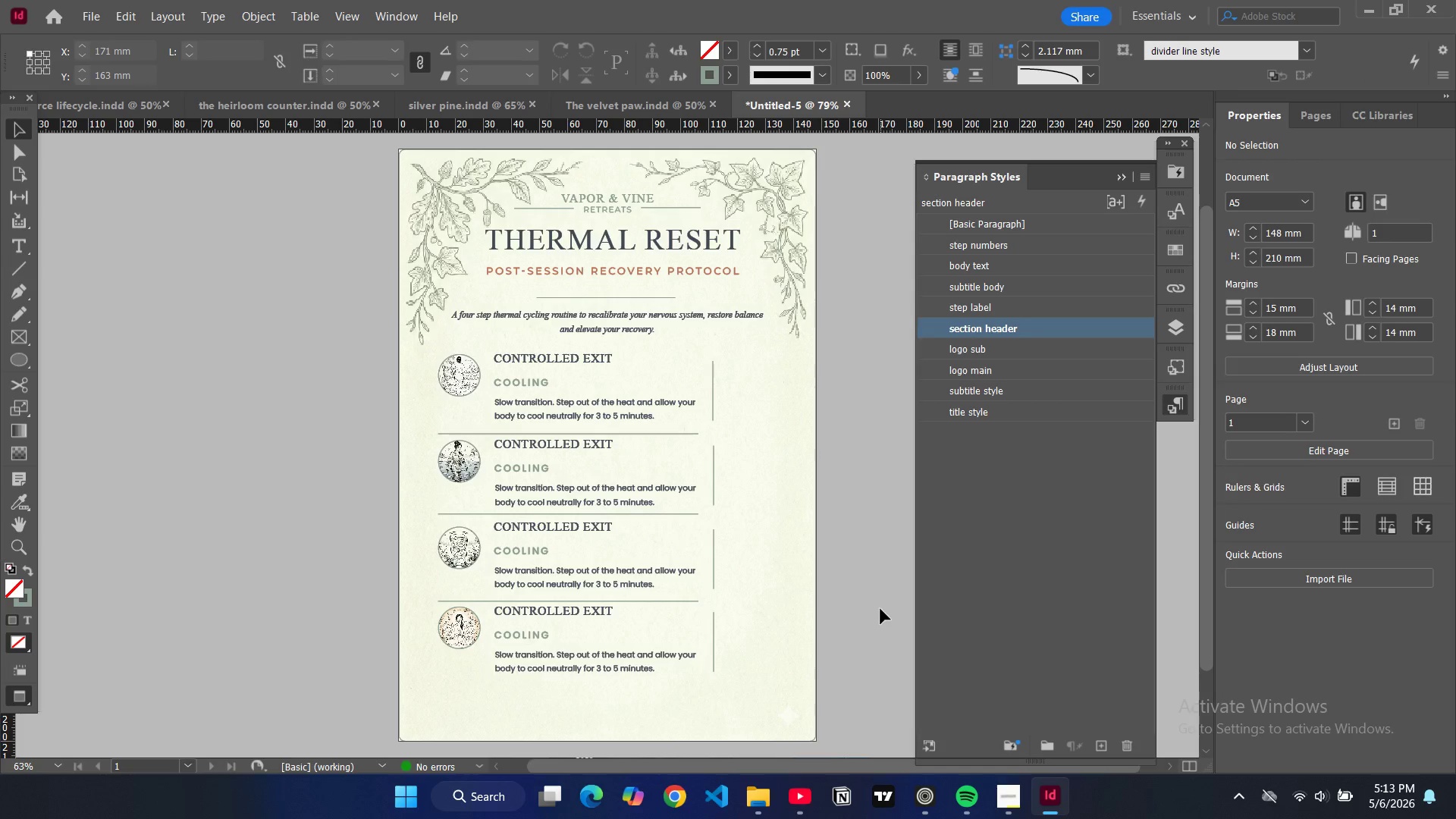 
key(W)
 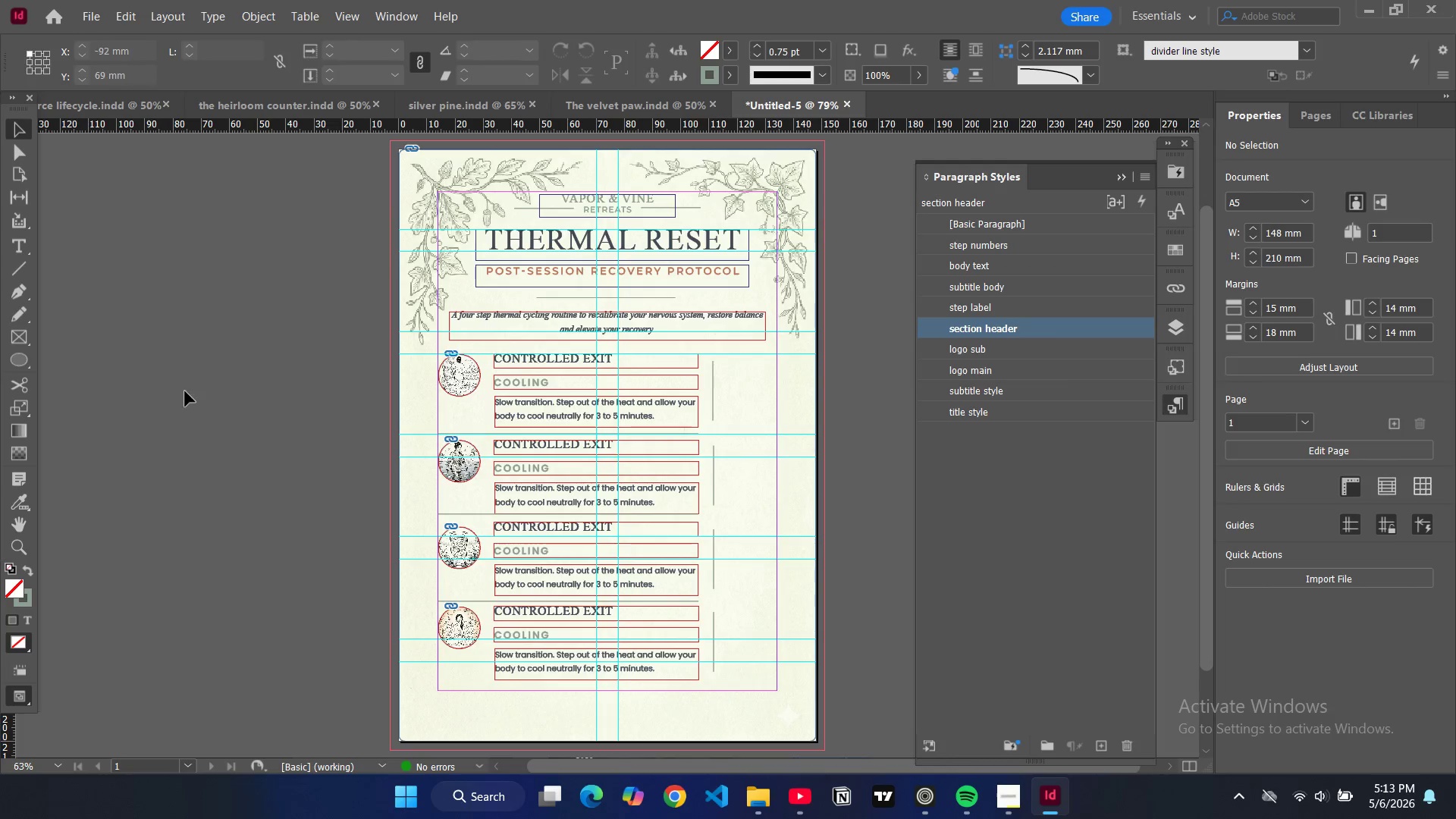 
wait(6.64)
 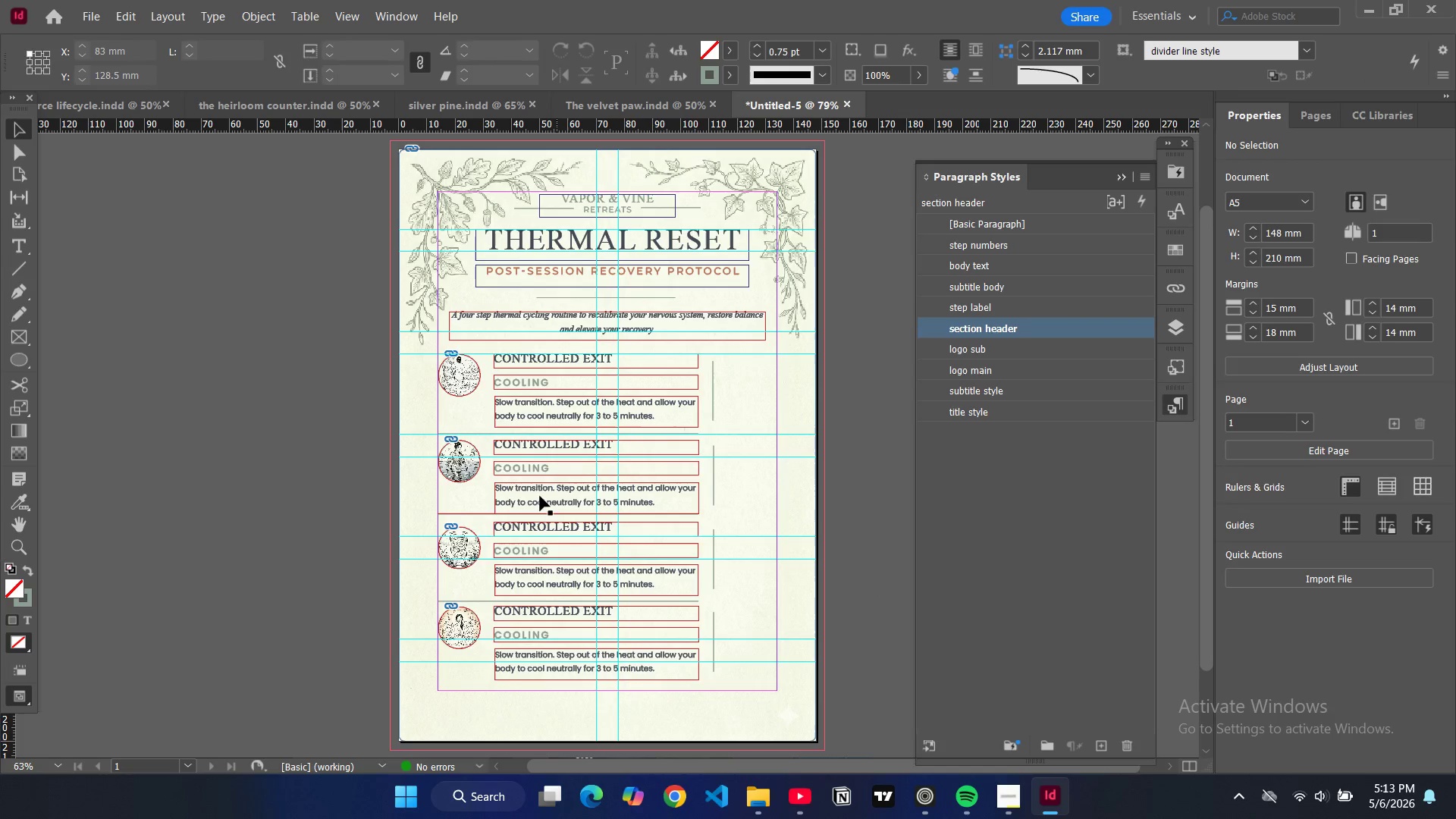 
right_click([29, 367])
 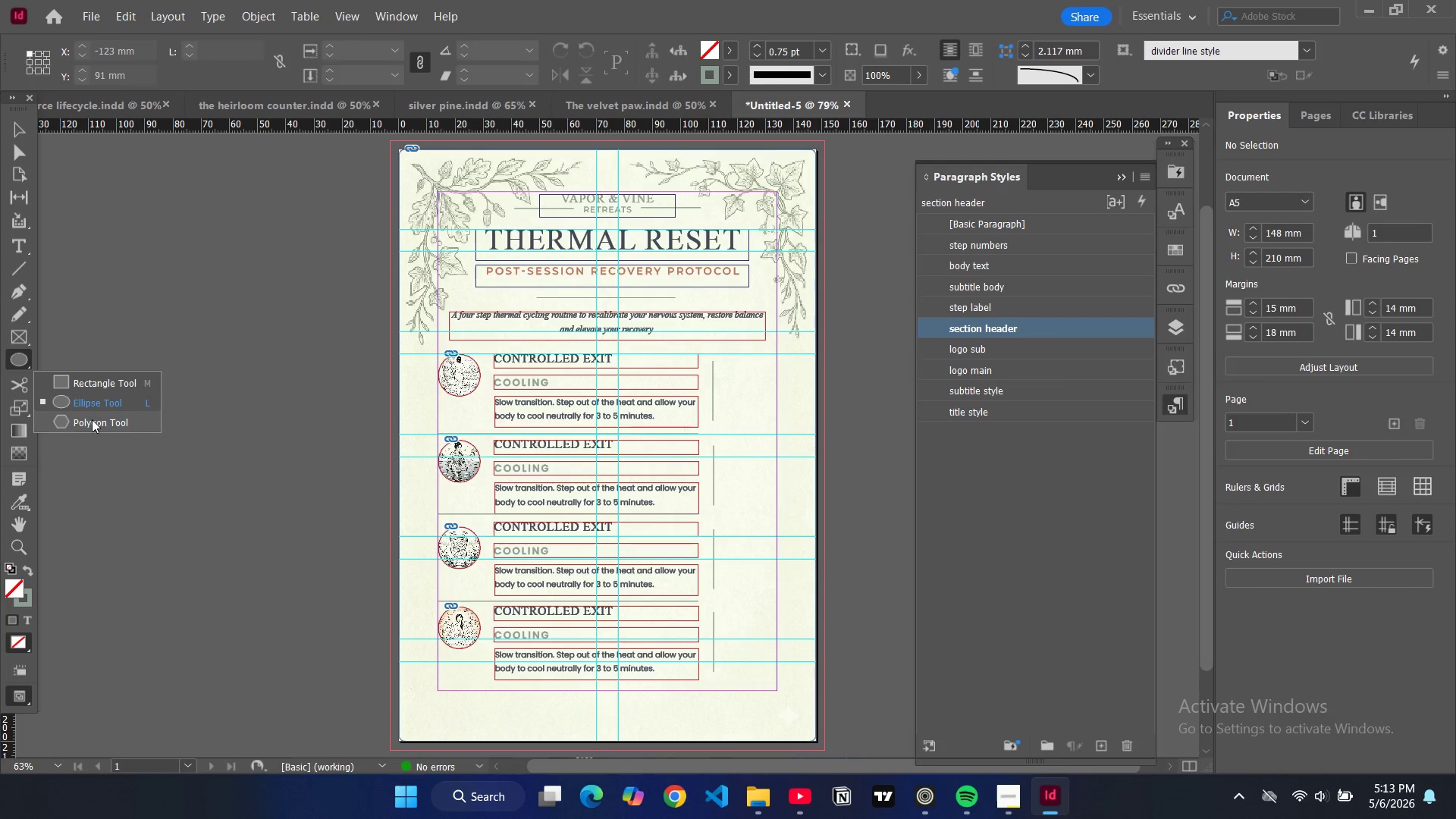 
left_click([98, 381])
 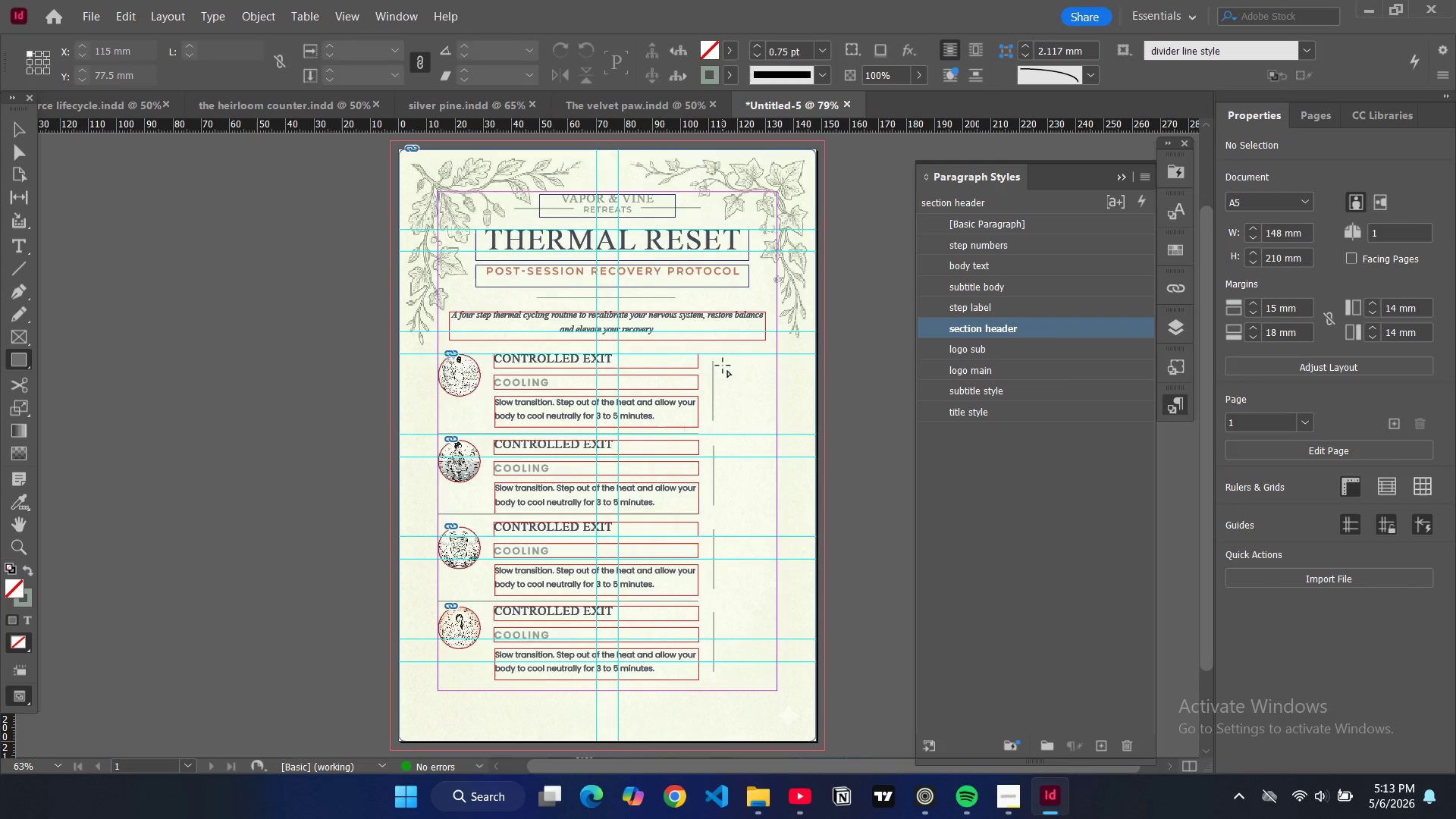 
left_click_drag(start_coordinate=[723, 366], to_coordinate=[774, 419])
 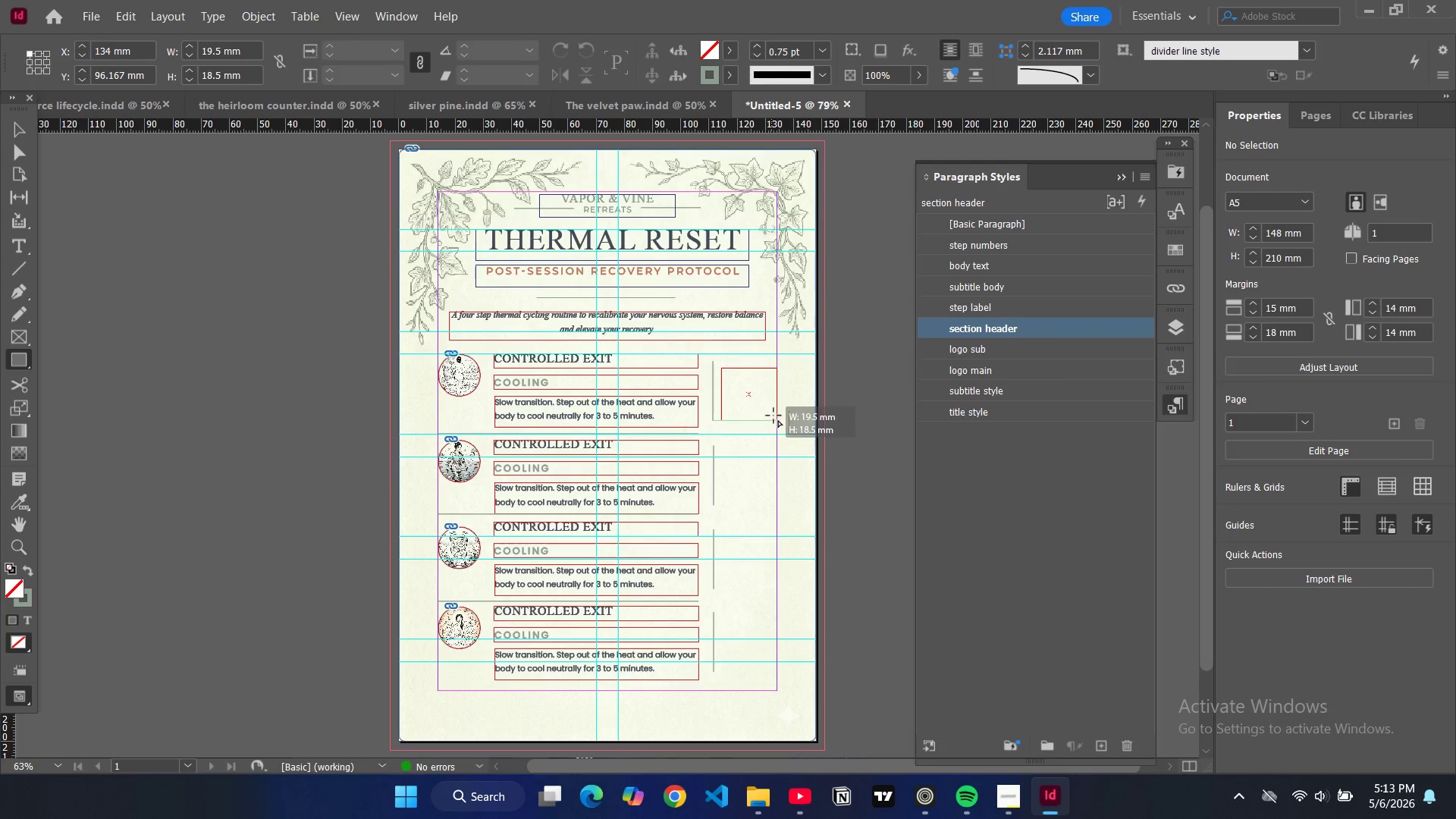 
left_click_drag(start_coordinate=[775, 416], to_coordinate=[765, 408])
 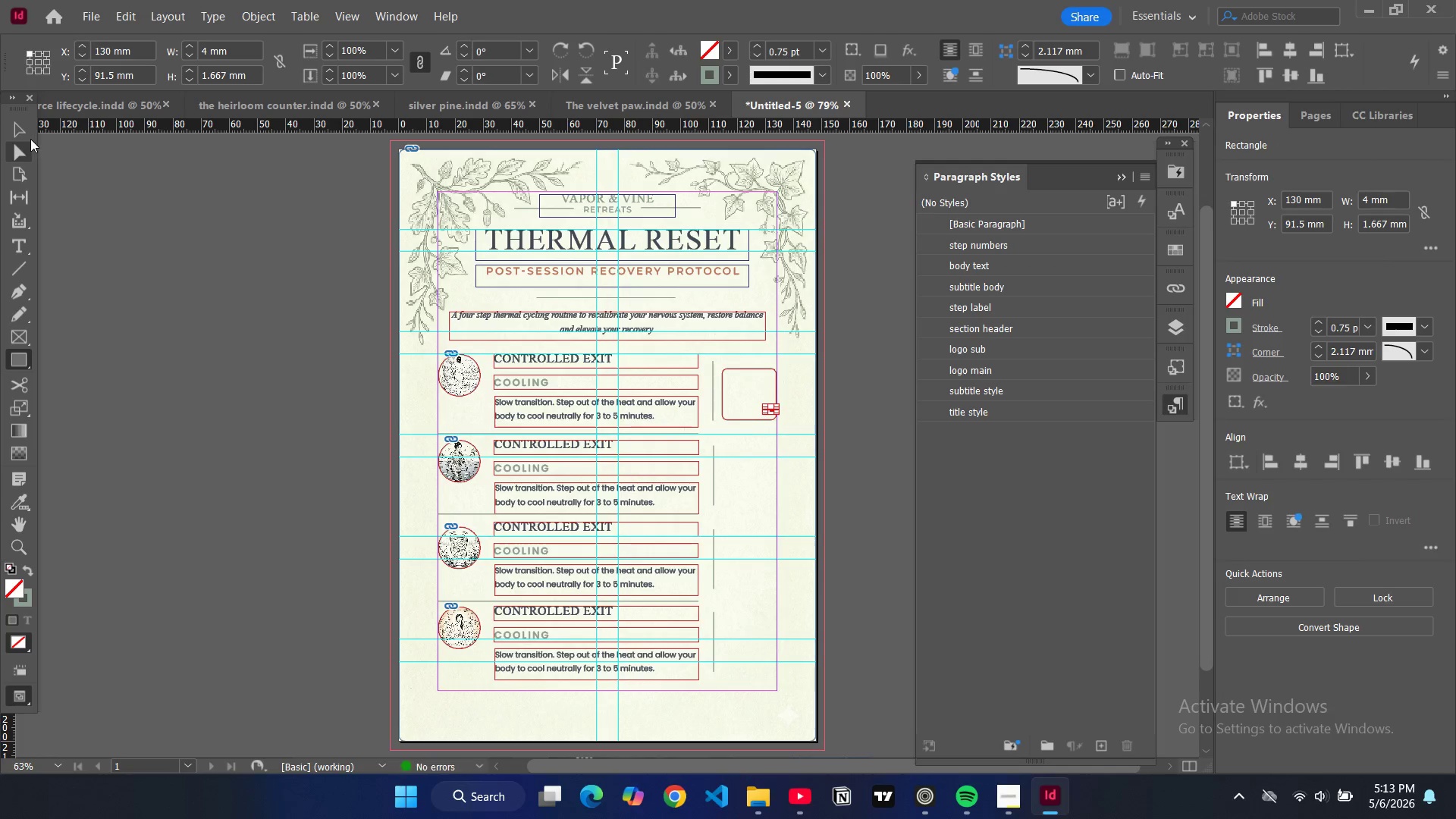 
left_click([26, 130])
 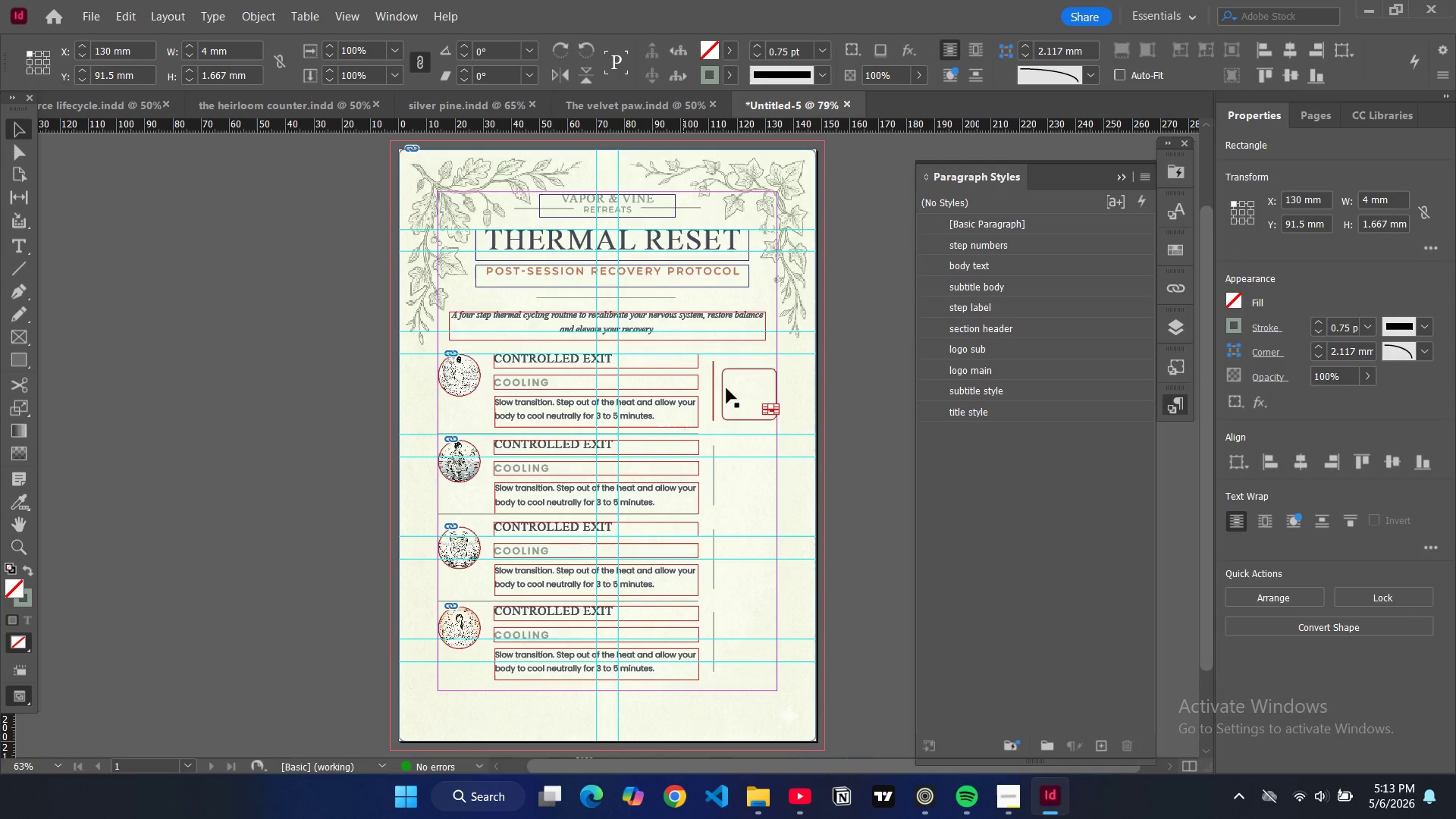 
key(Backspace)
 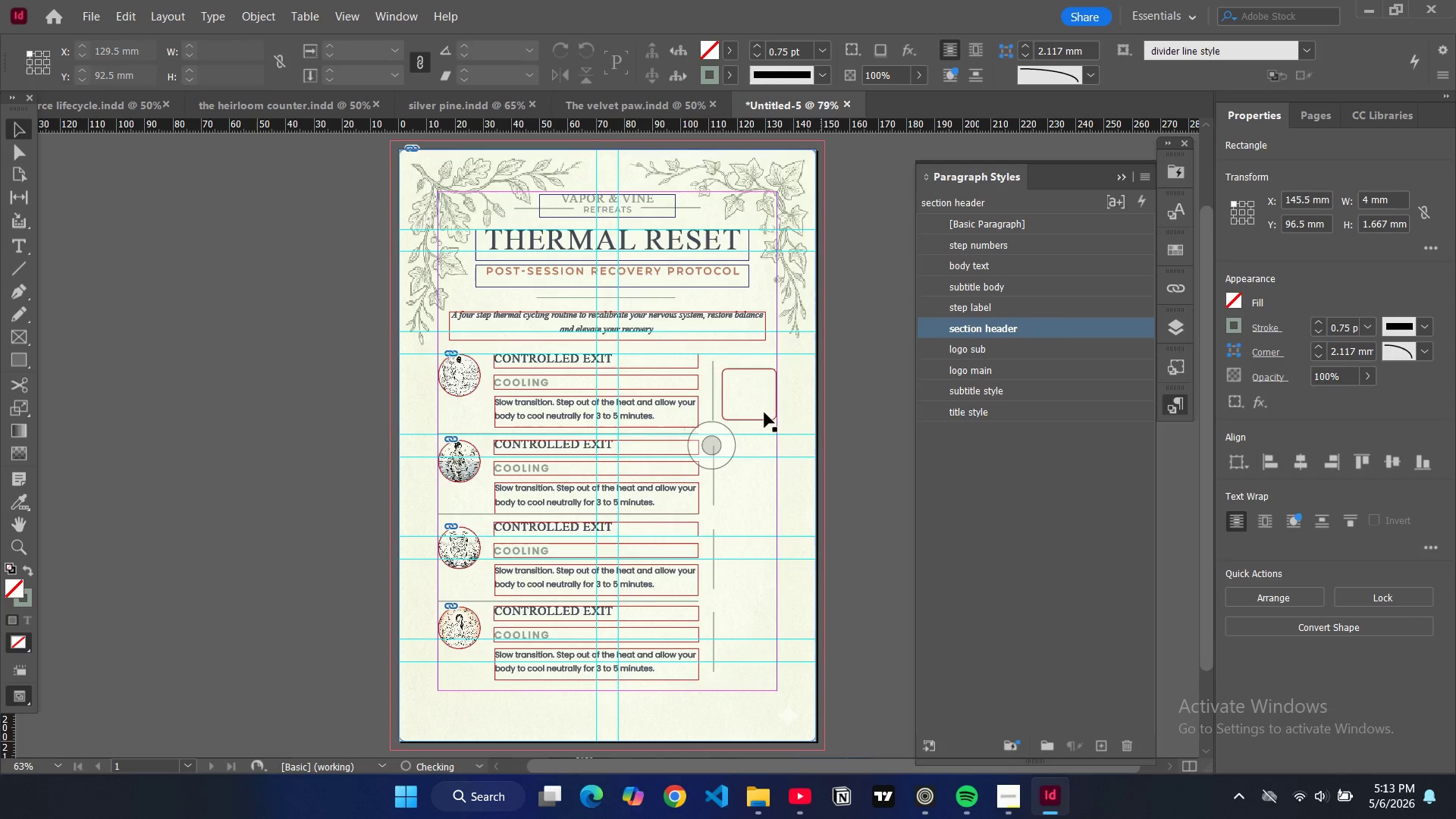 
left_click([764, 413])
 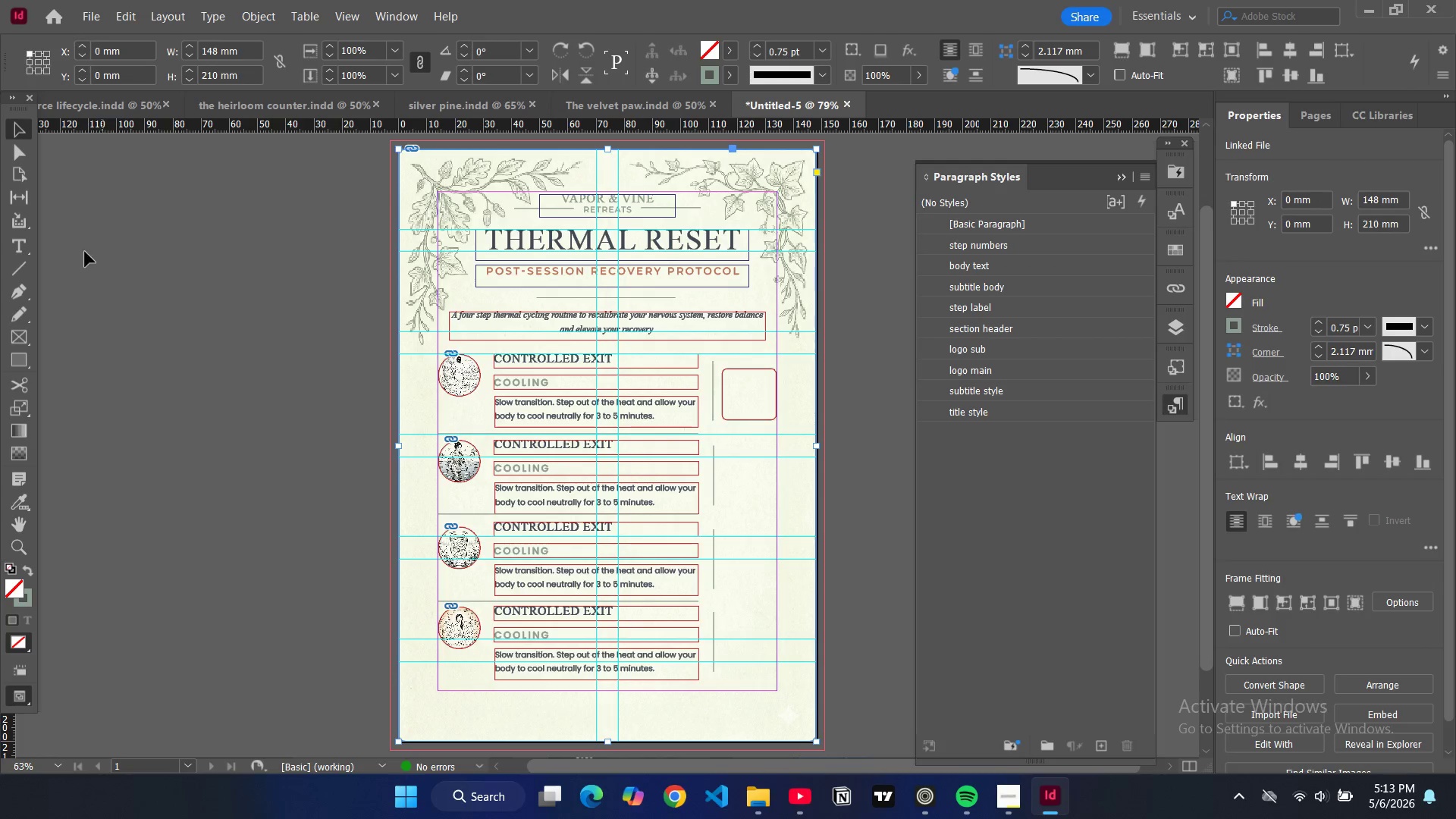 
left_click([177, 286])
 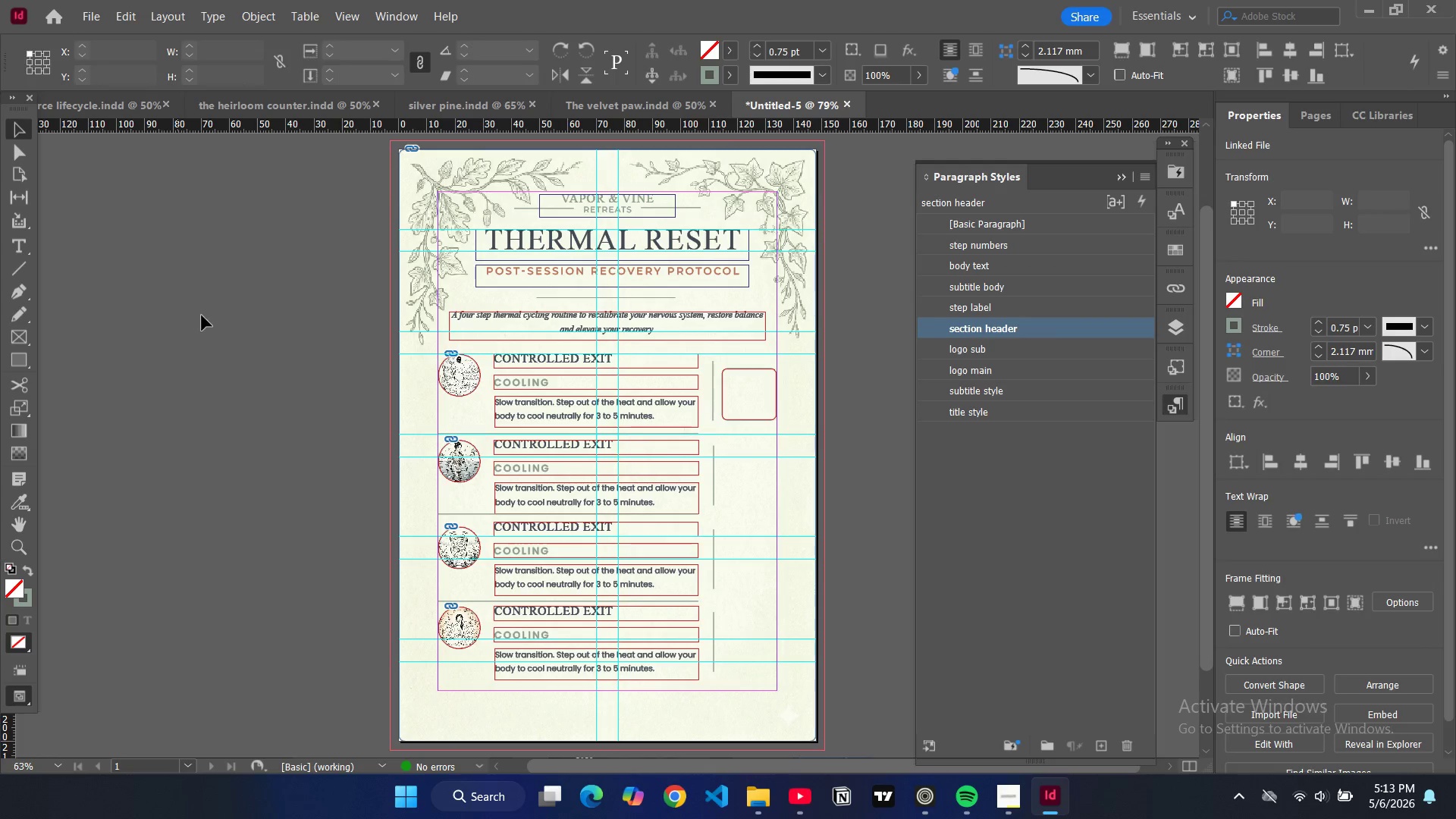 
type(ww)
 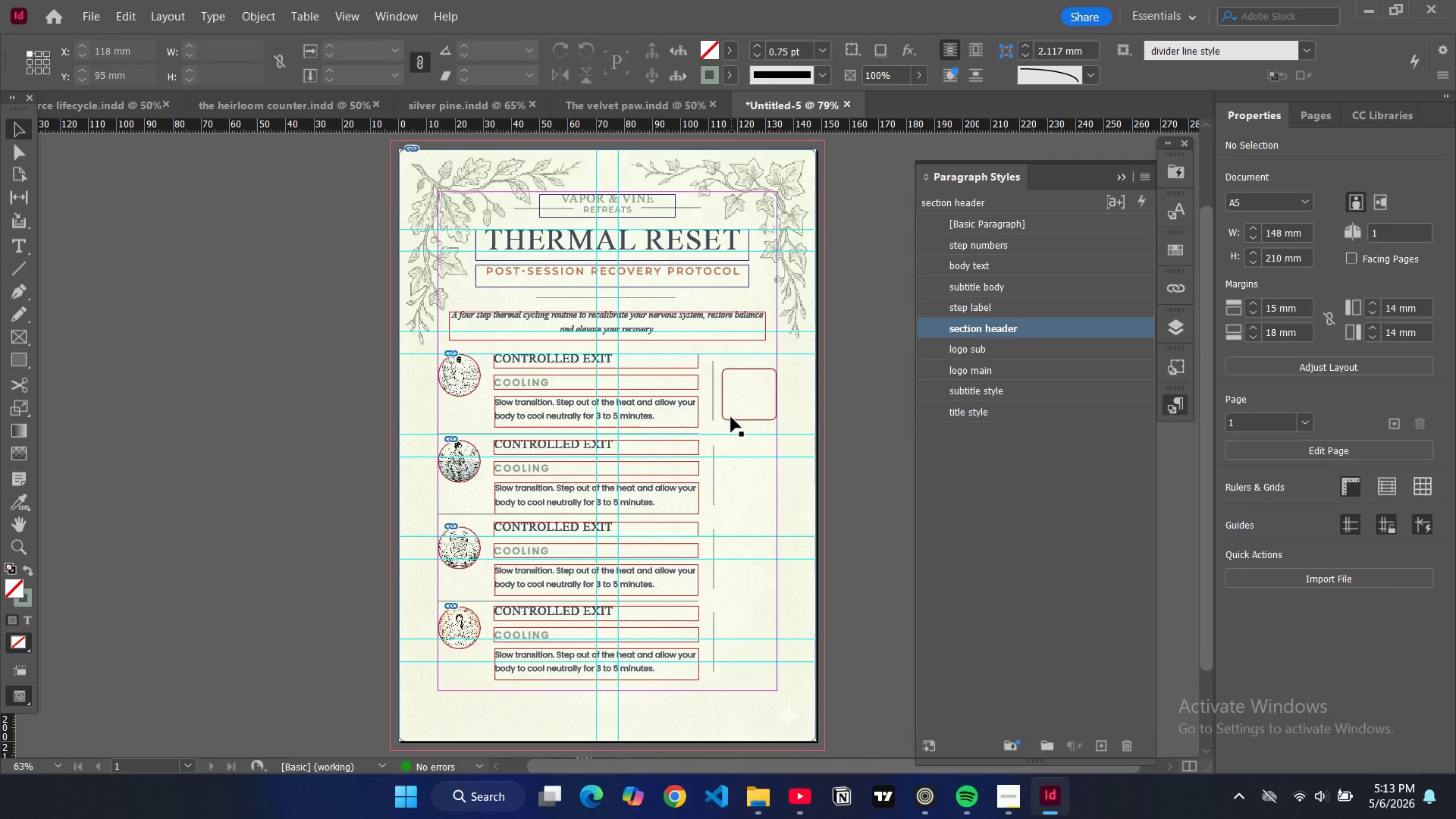 
left_click([731, 417])
 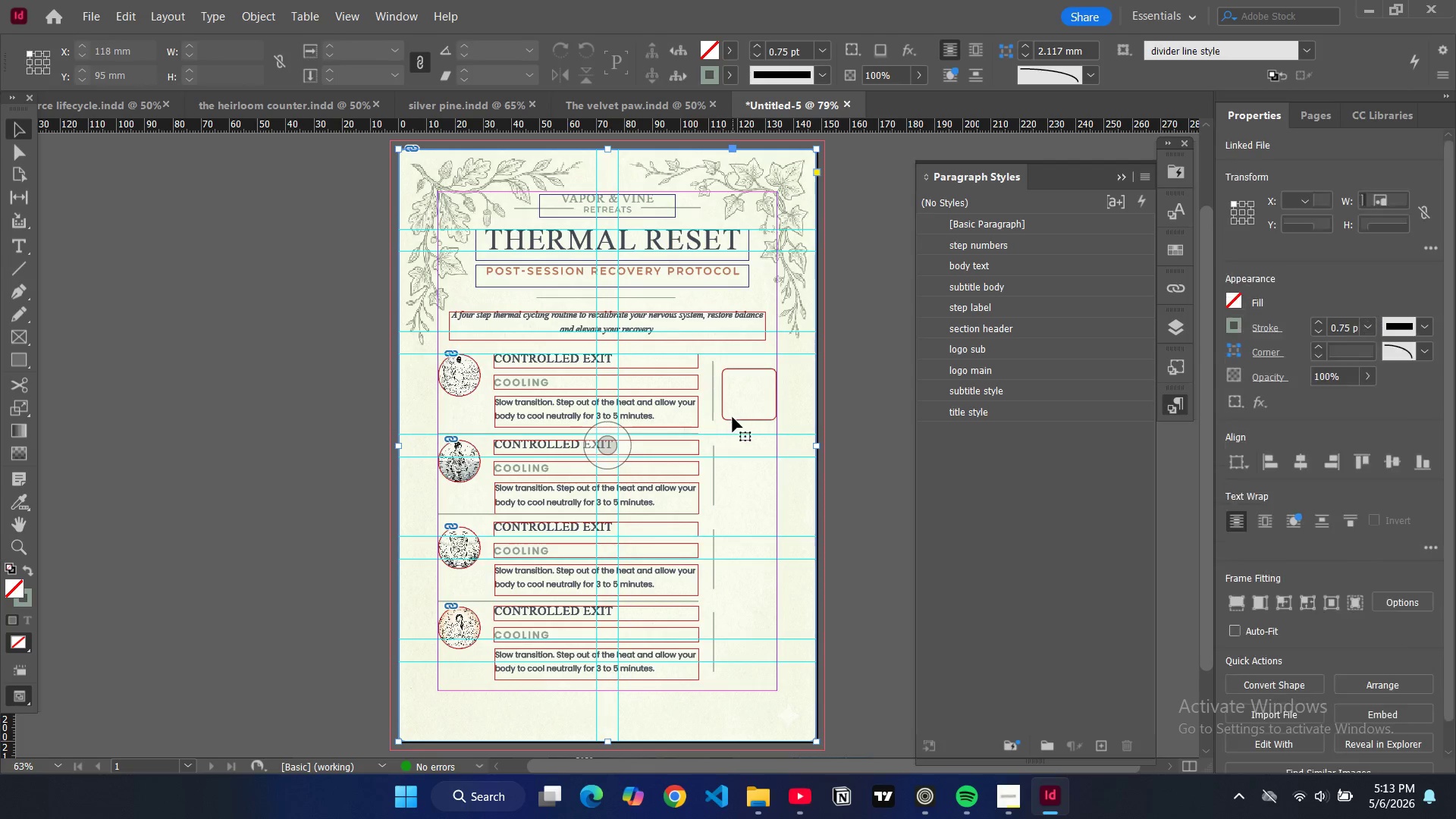 
left_click([733, 418])
 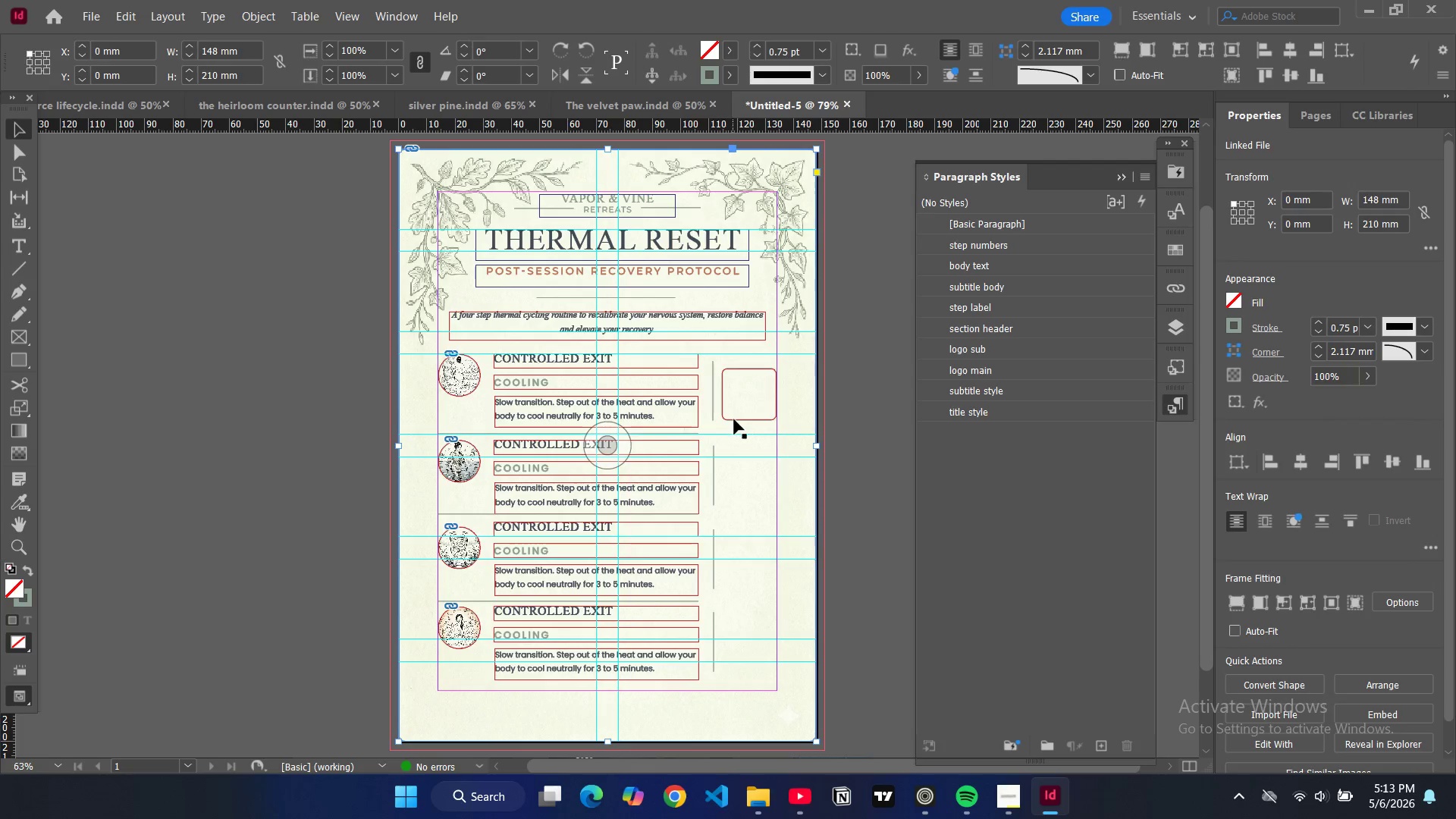 
left_click([734, 419])
 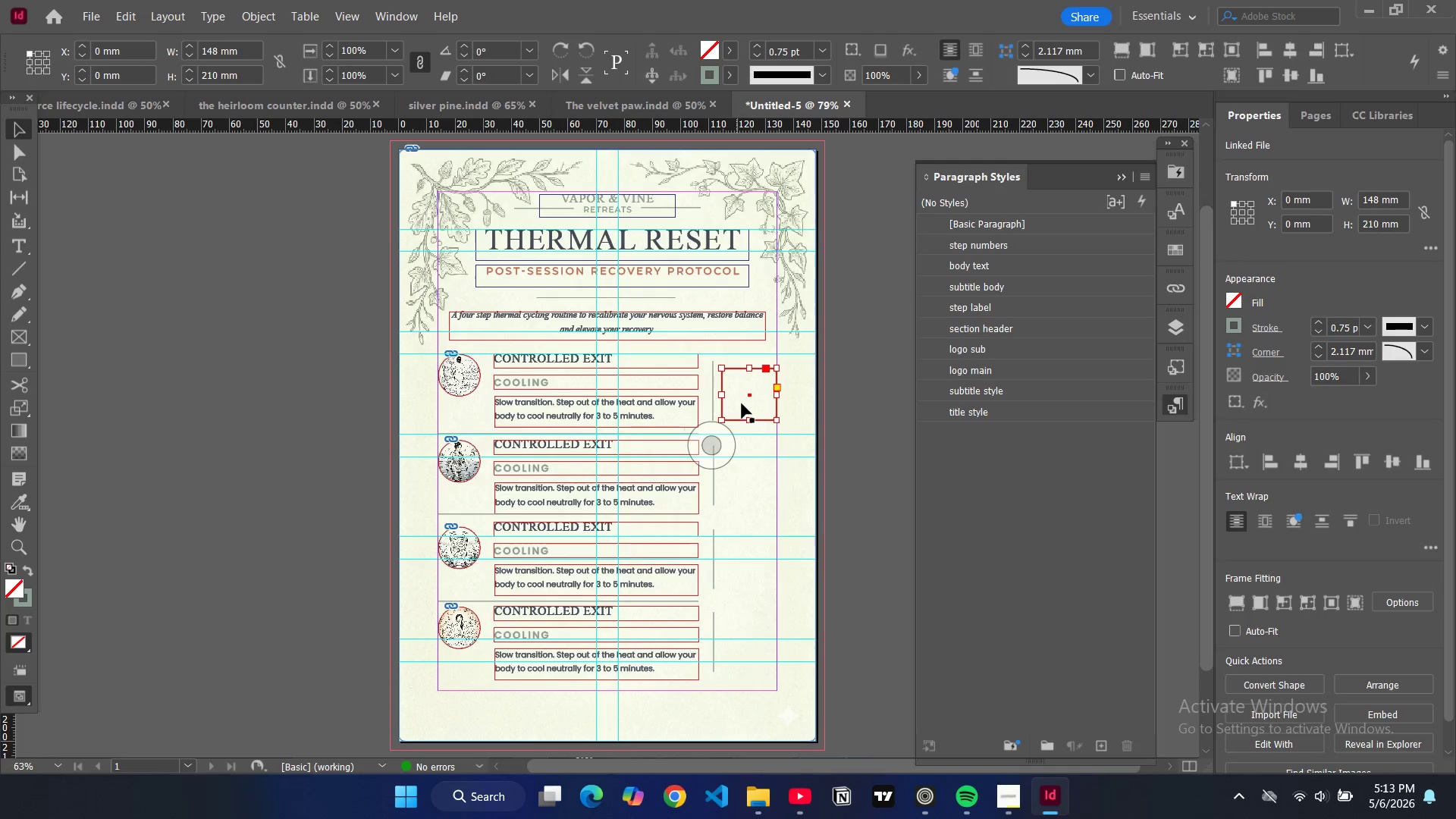 
left_click_drag(start_coordinate=[742, 403], to_coordinate=[743, 389])
 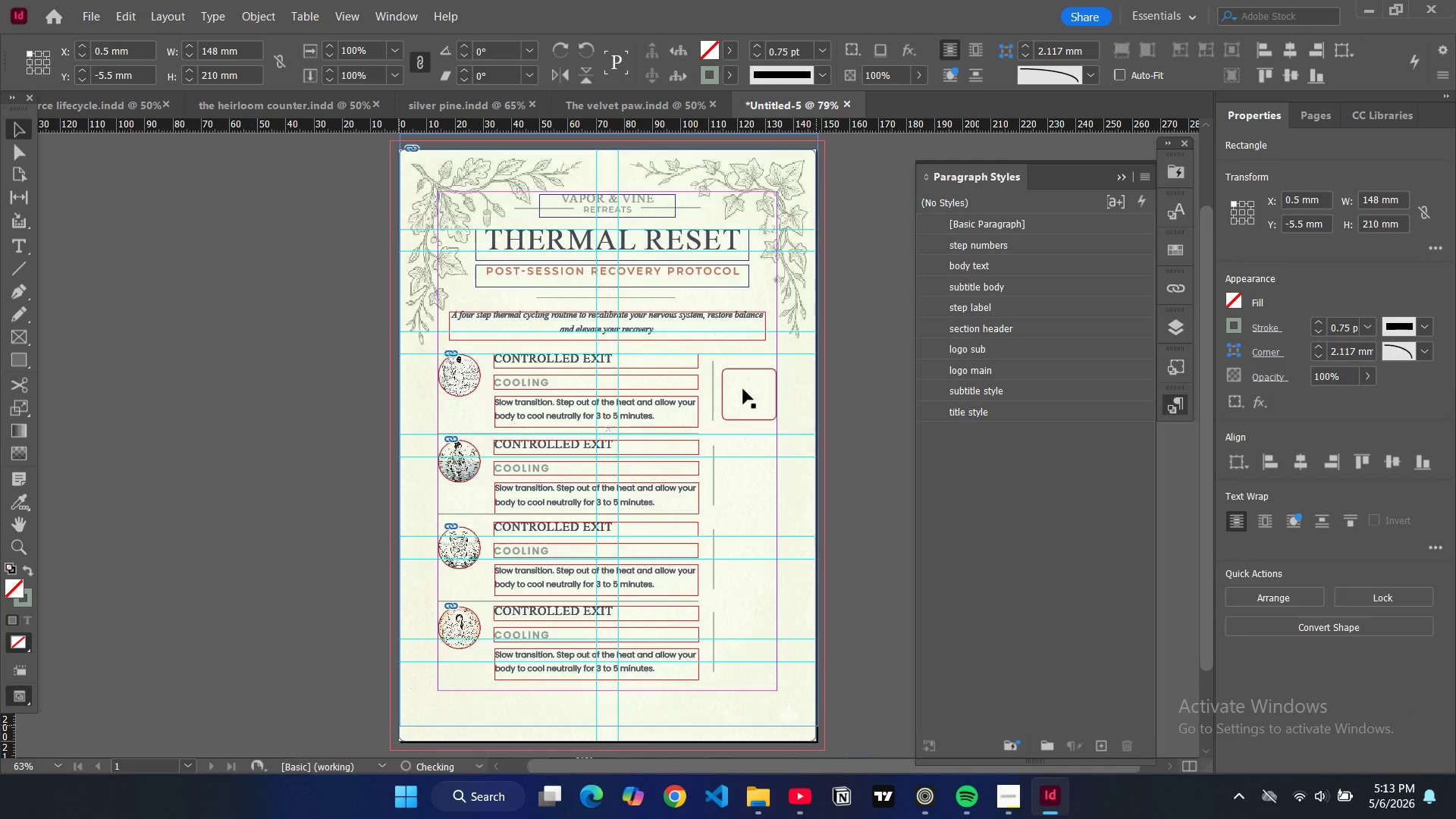 
key(Control+Z)
 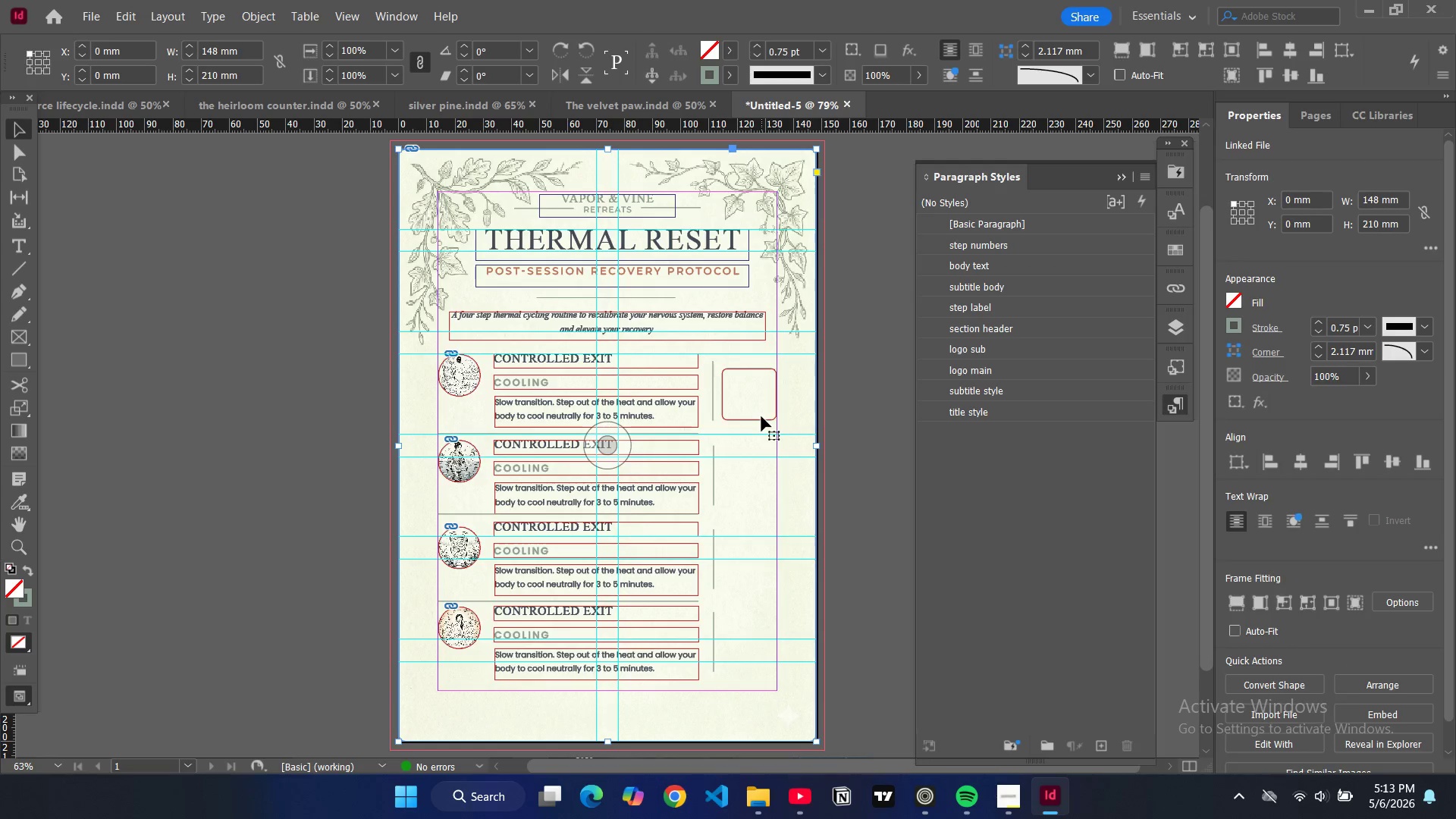 
left_click([761, 416])
 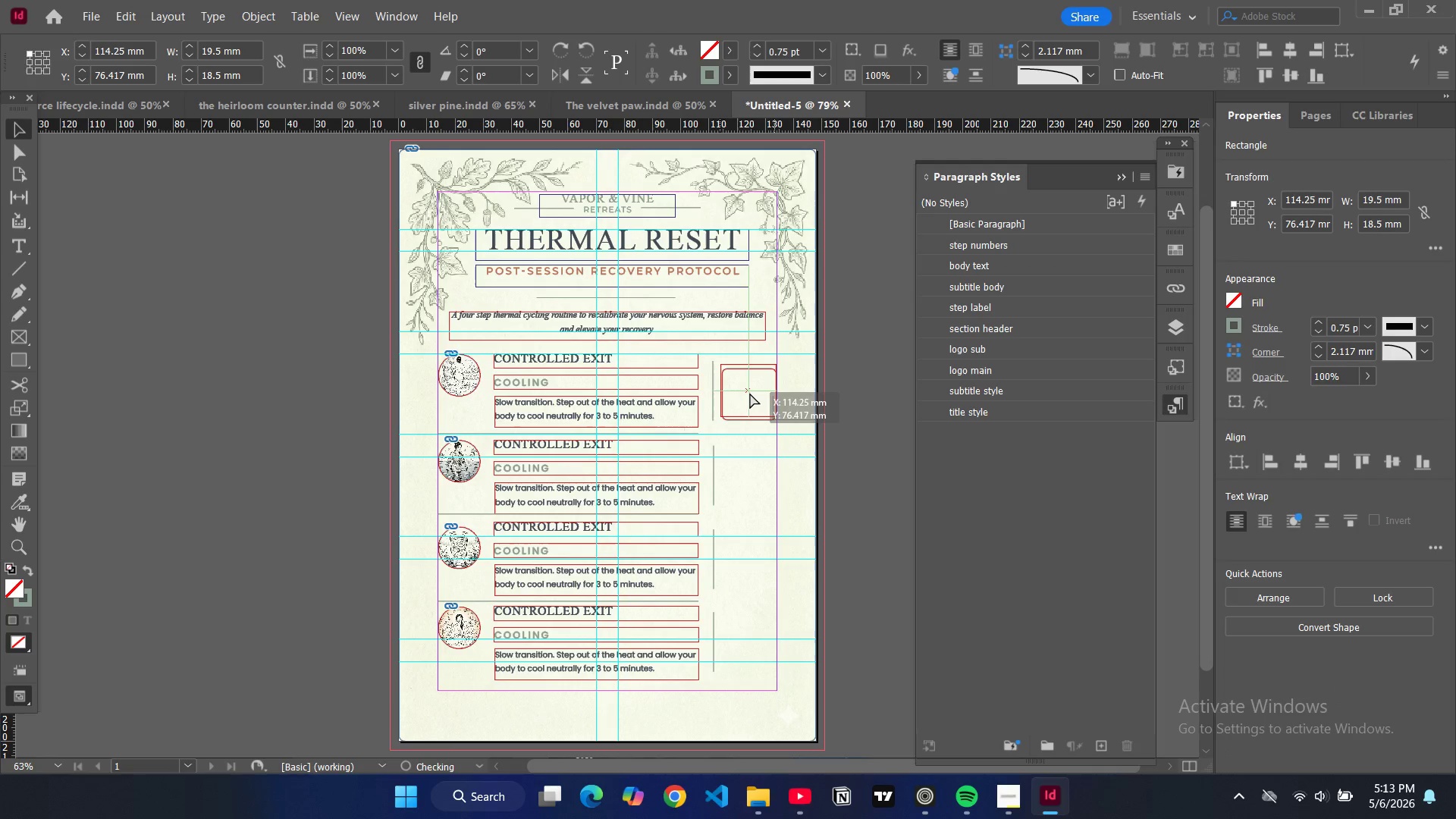 
wait(5.17)
 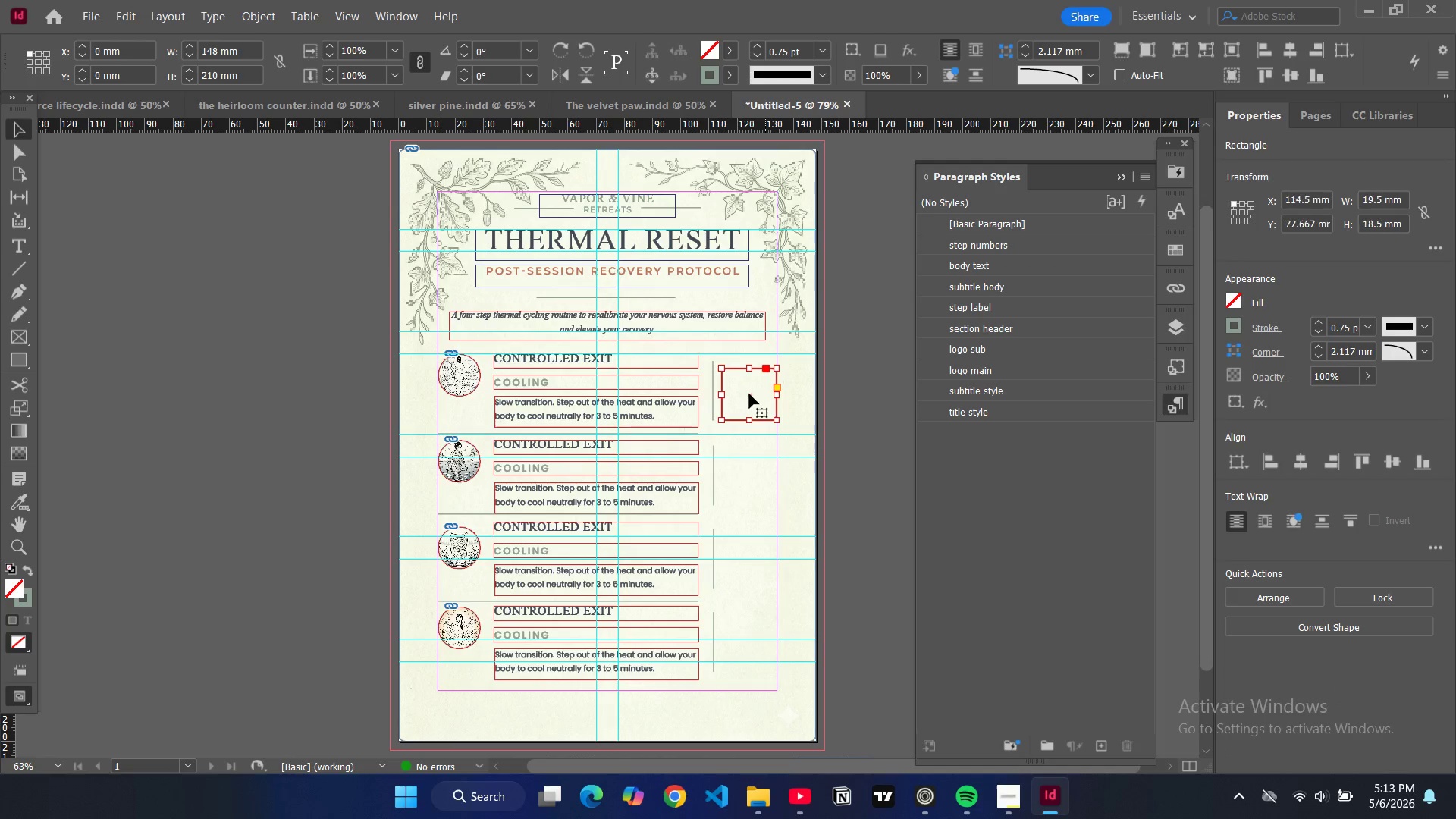 
key(Control+D)
 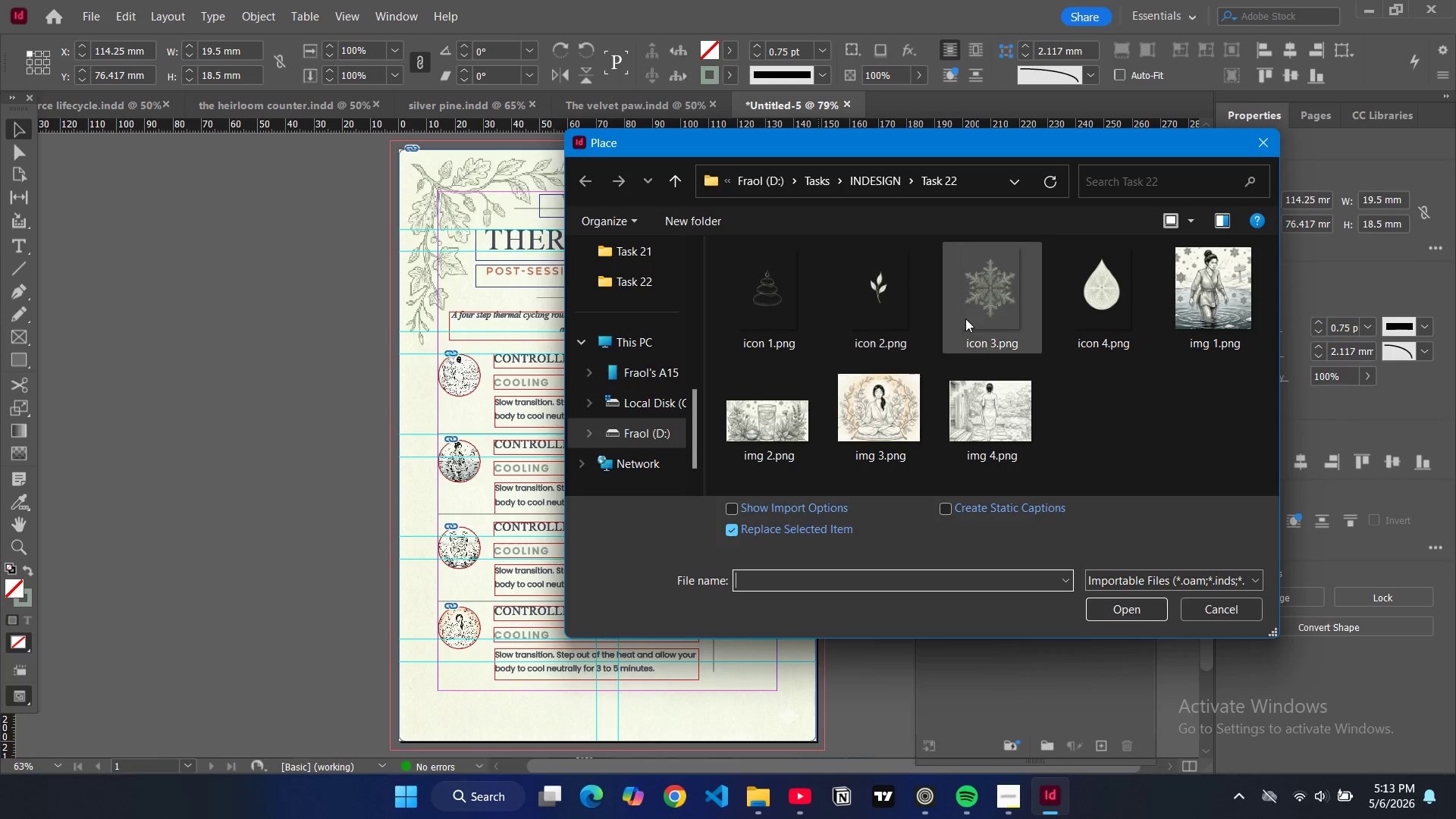 
left_click([902, 317])
 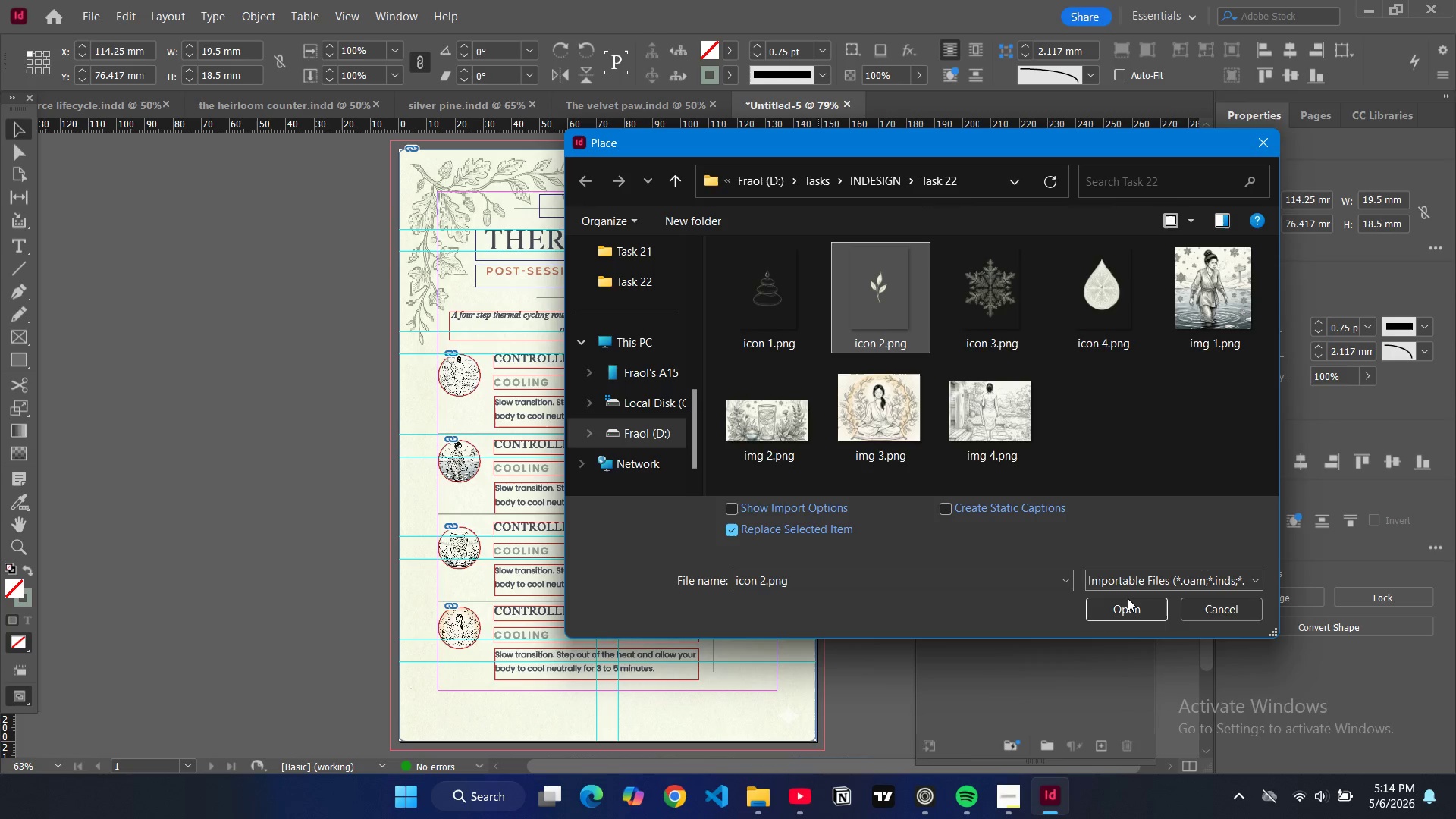 
left_click([1129, 607])
 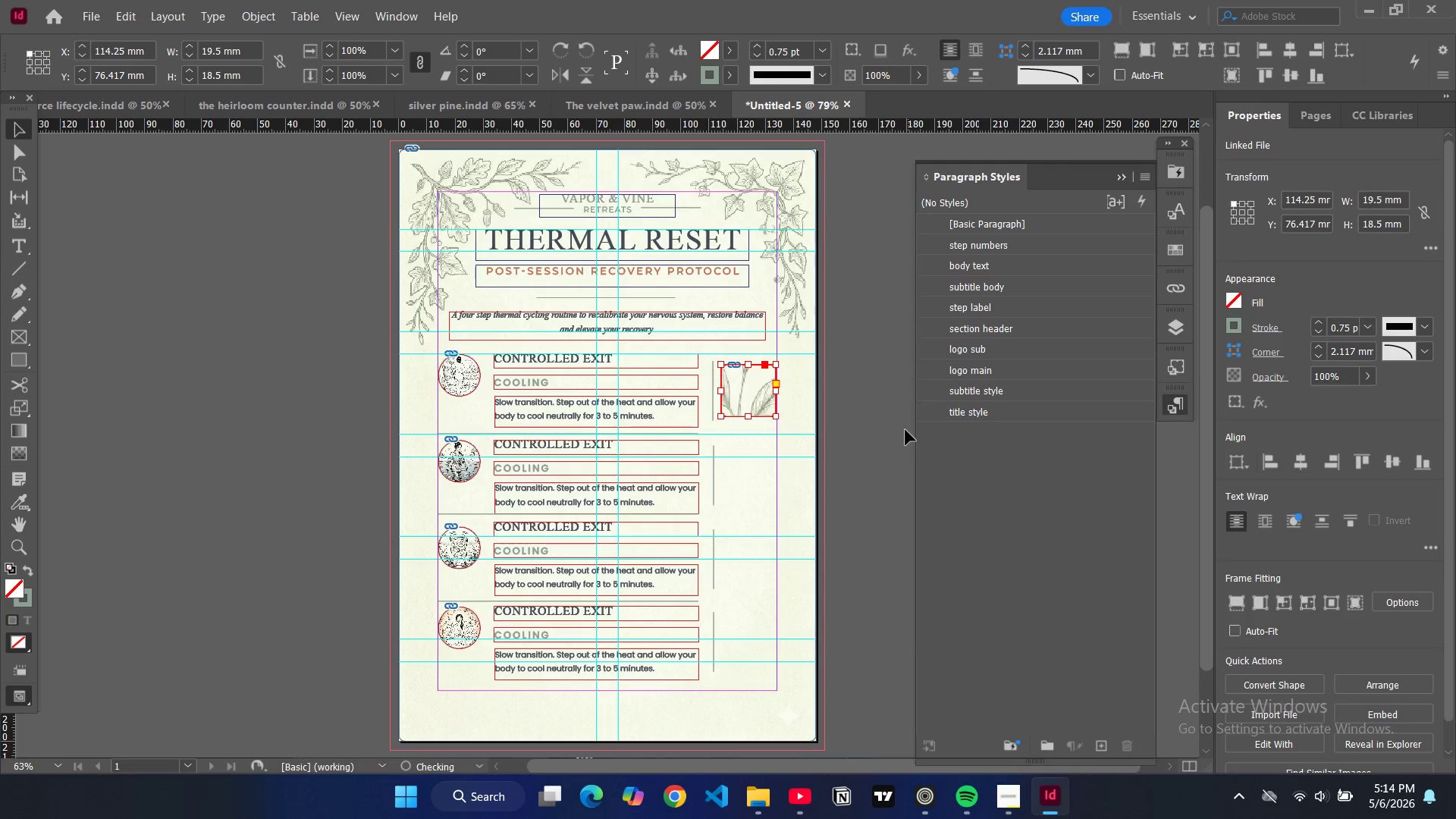 
key(Alt+Control+Shift+AltLeft)
 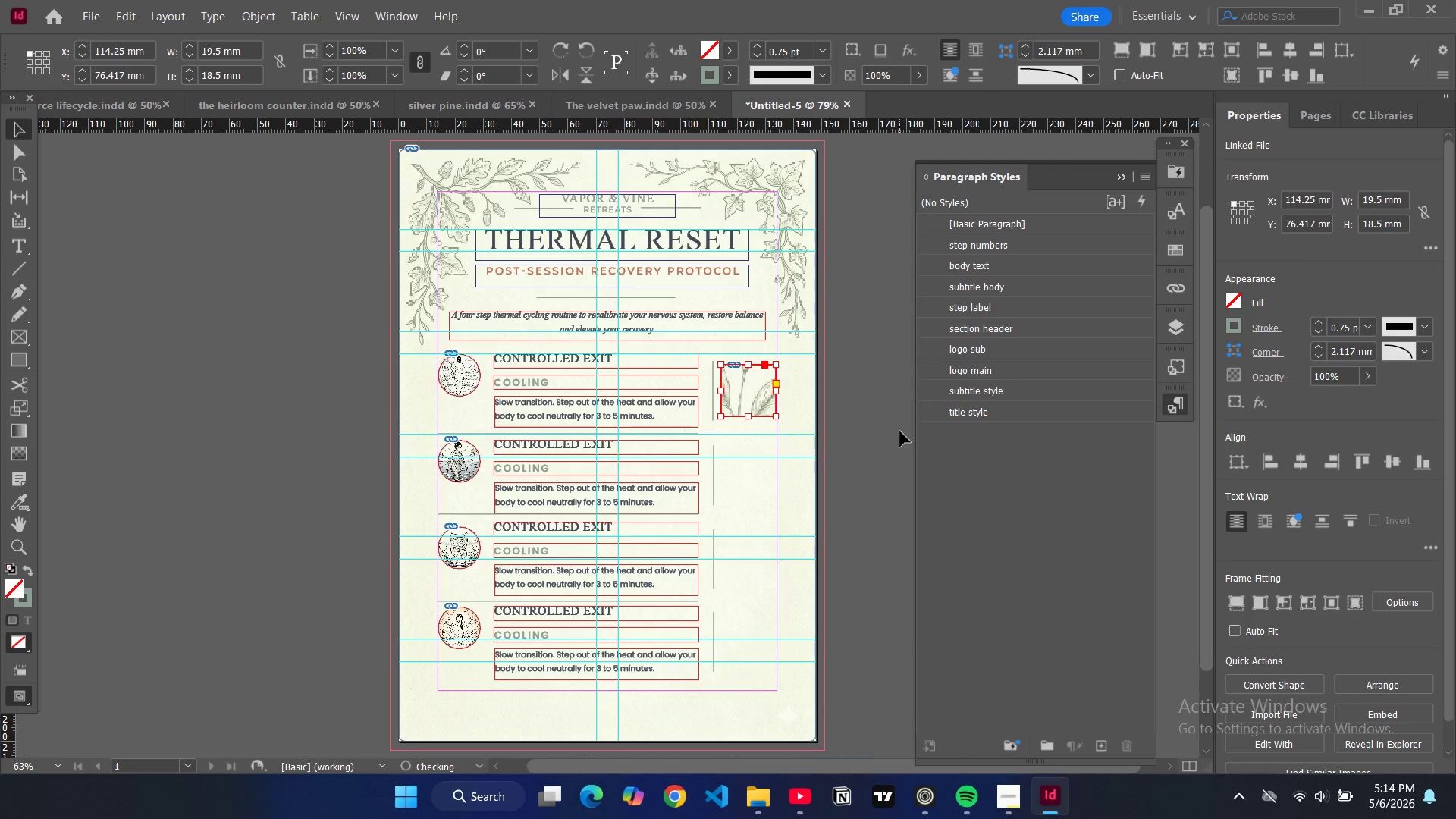 
key(Alt+Control+Shift+C)
 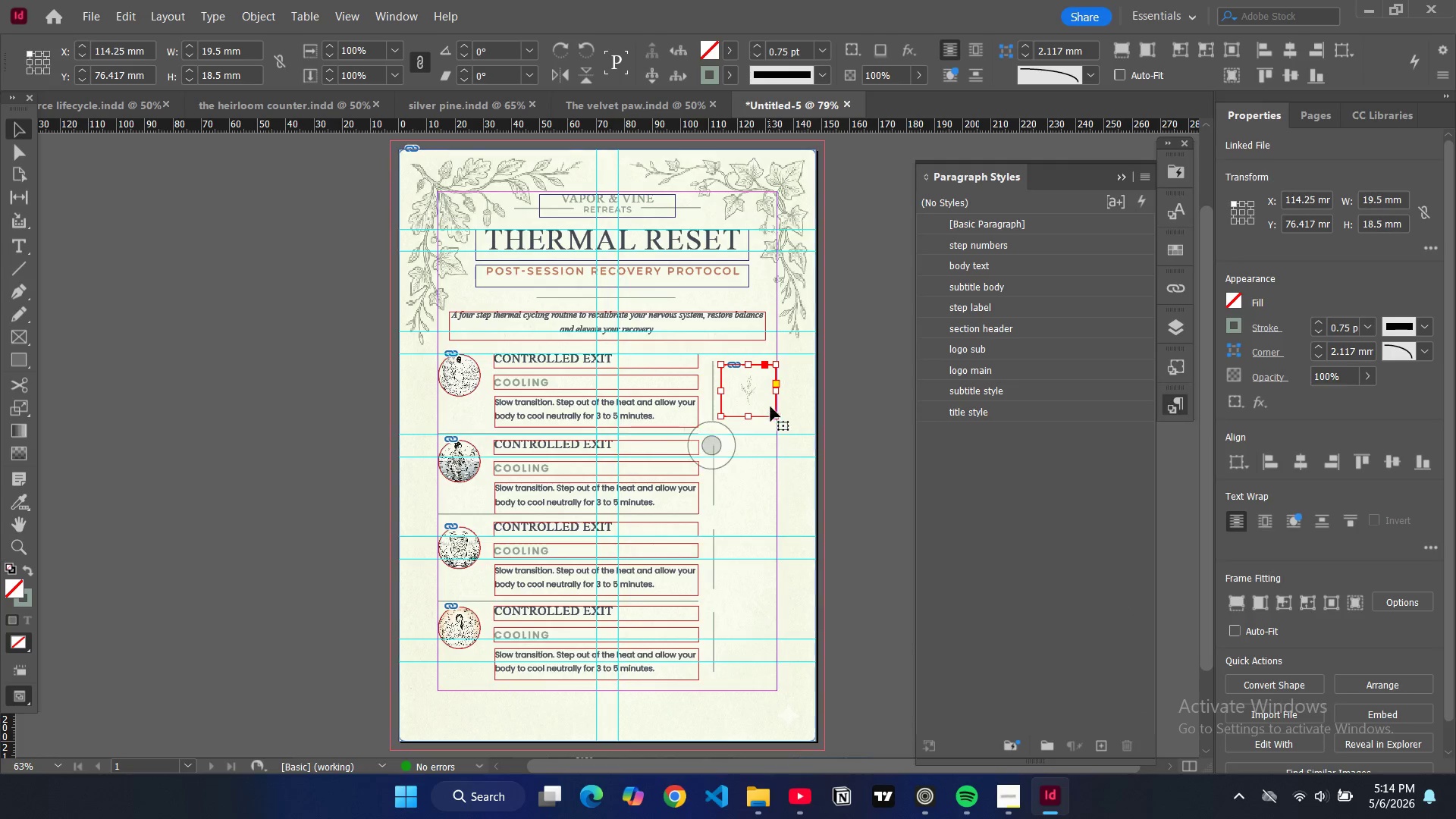 
left_click([867, 426])
 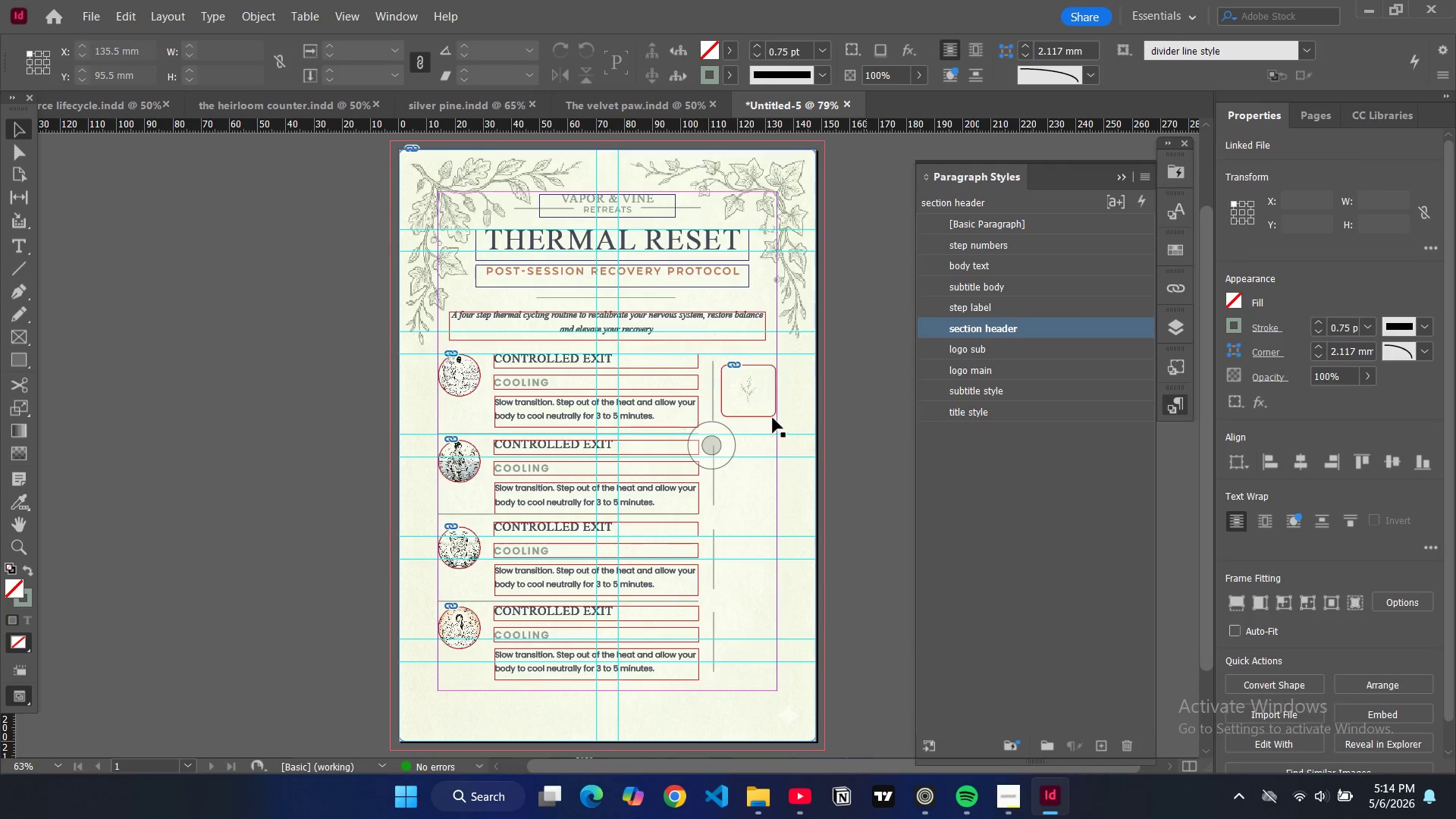 
left_click([770, 415])
 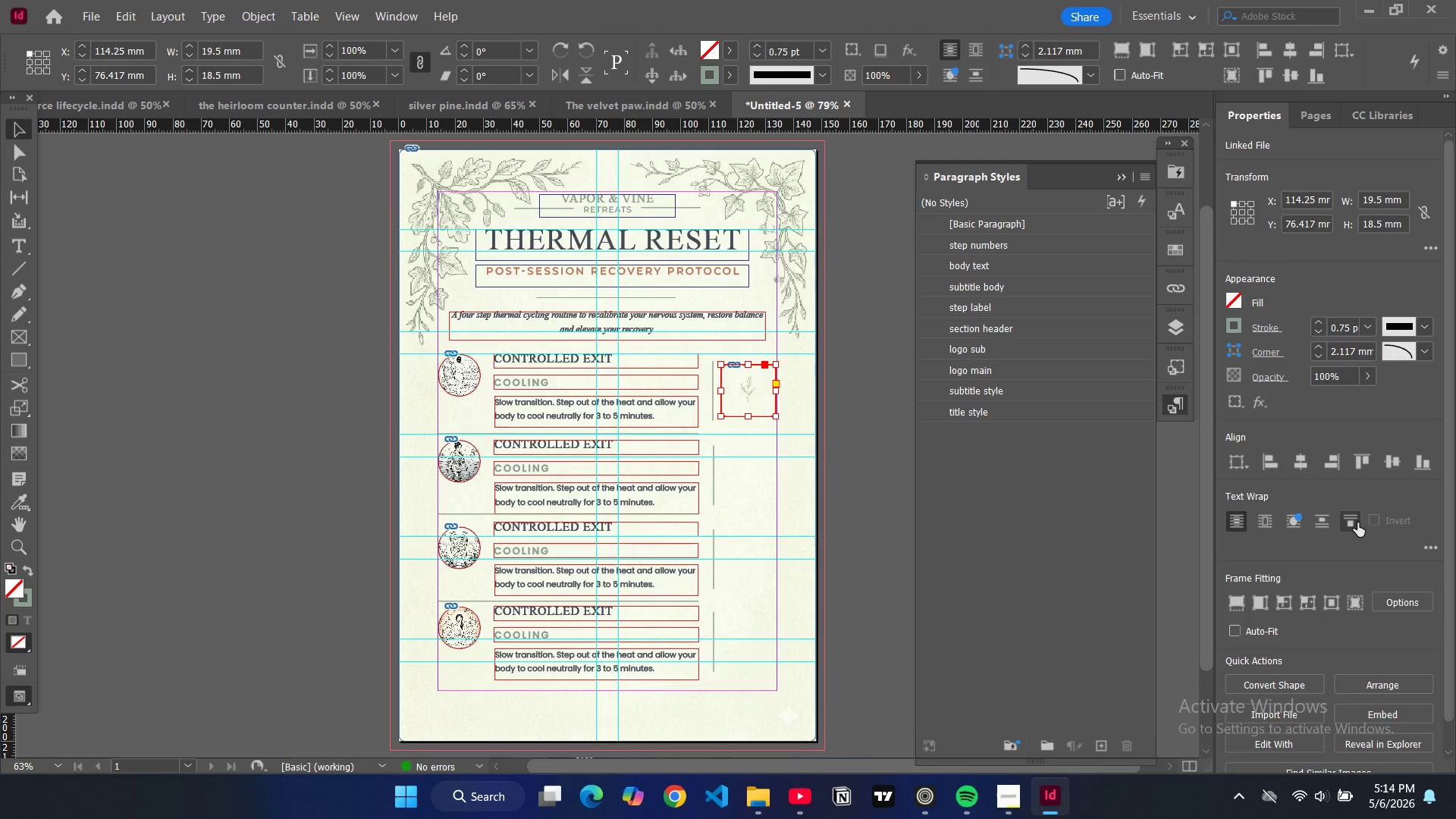 
wait(9.75)
 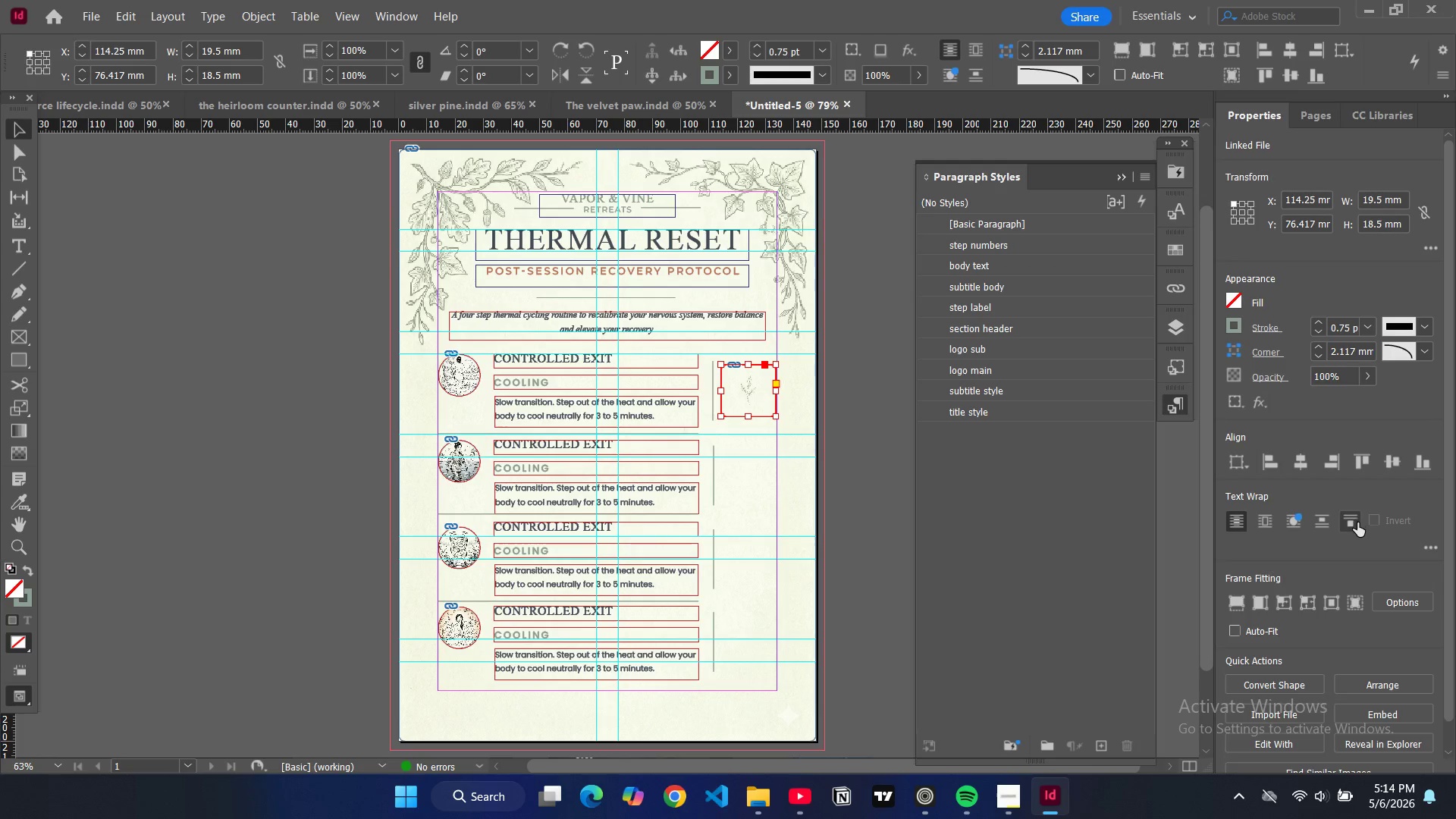 
left_click([1319, 331])
 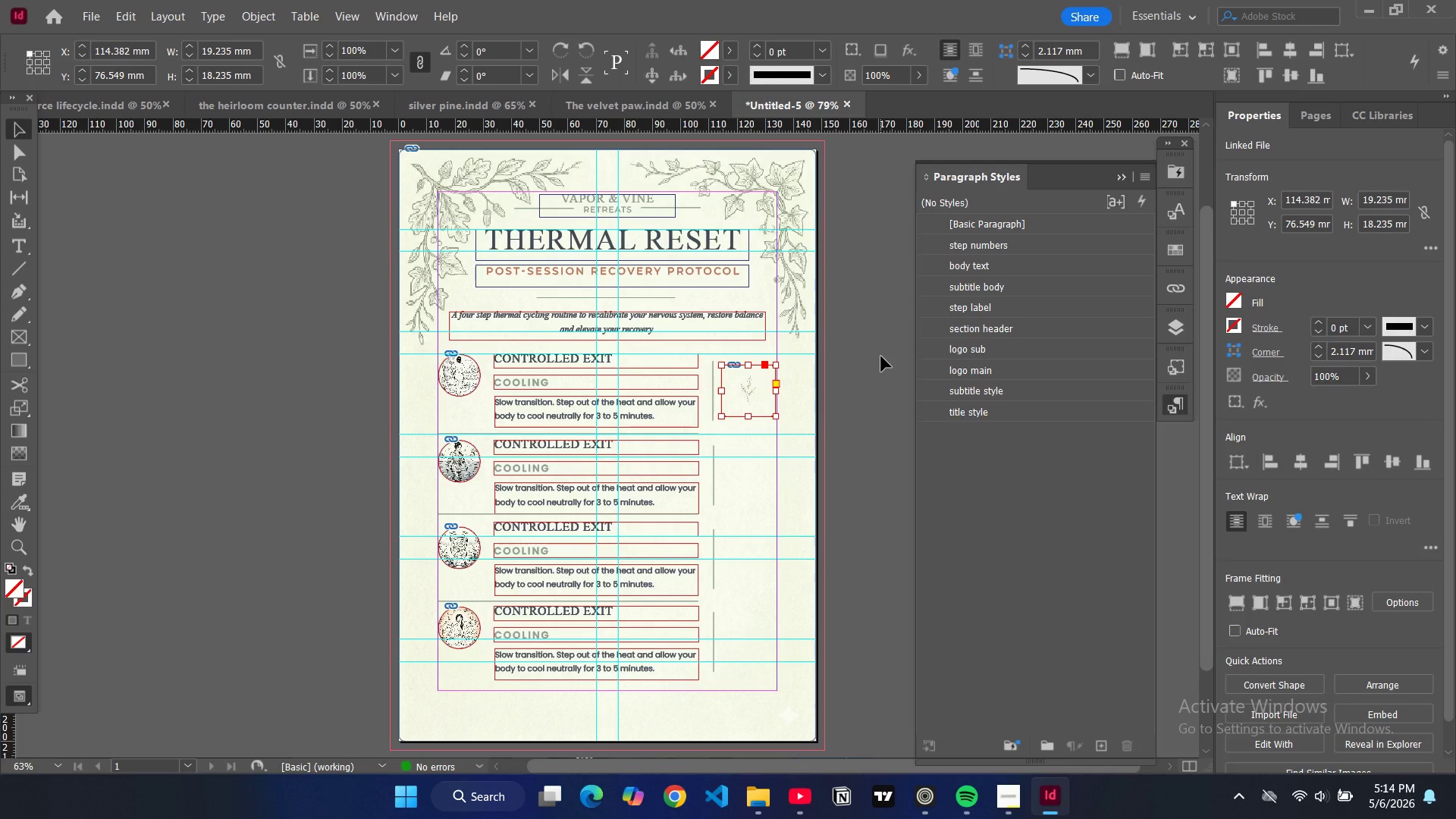 
left_click([881, 356])
 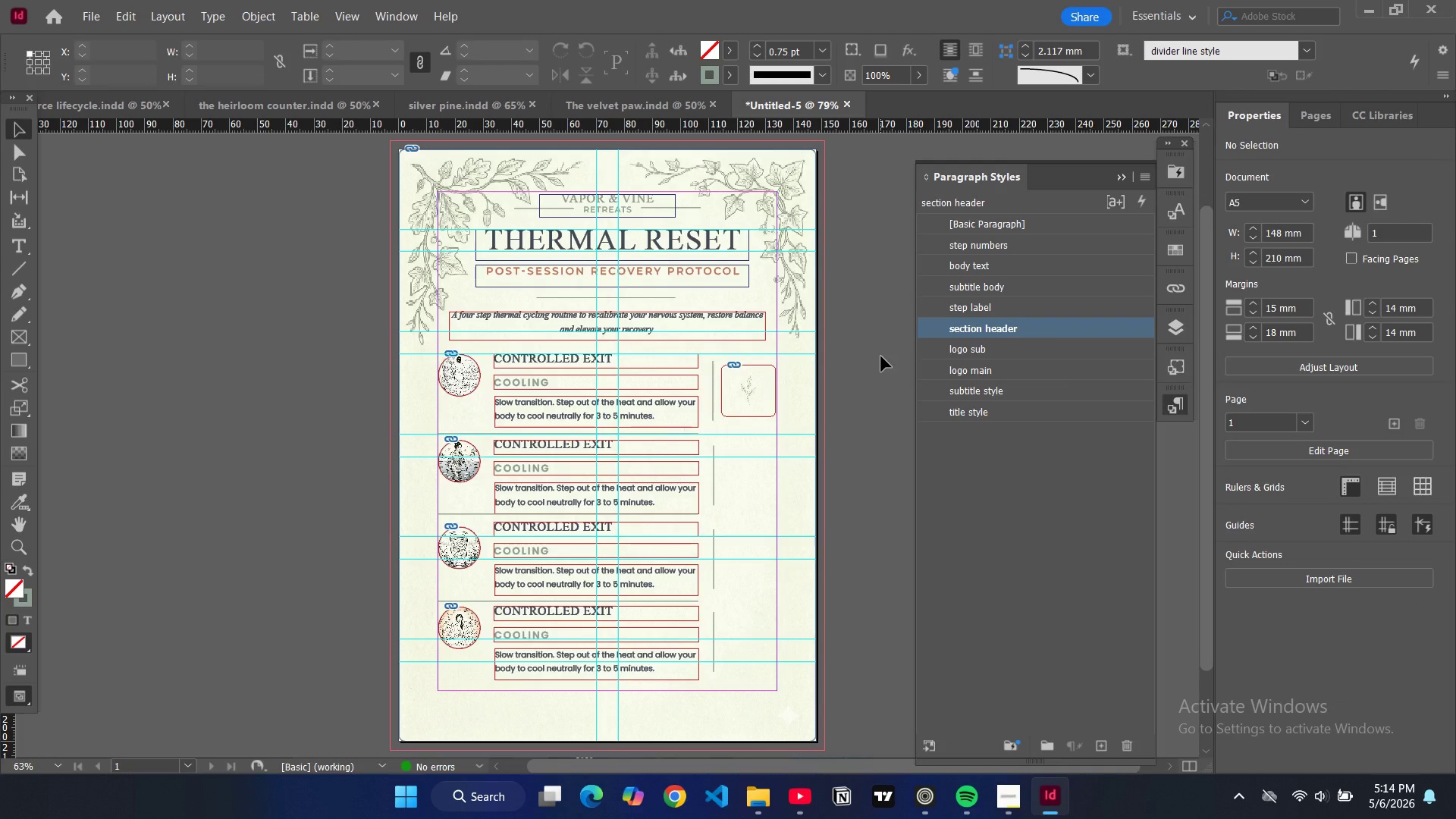 
type(ww)
 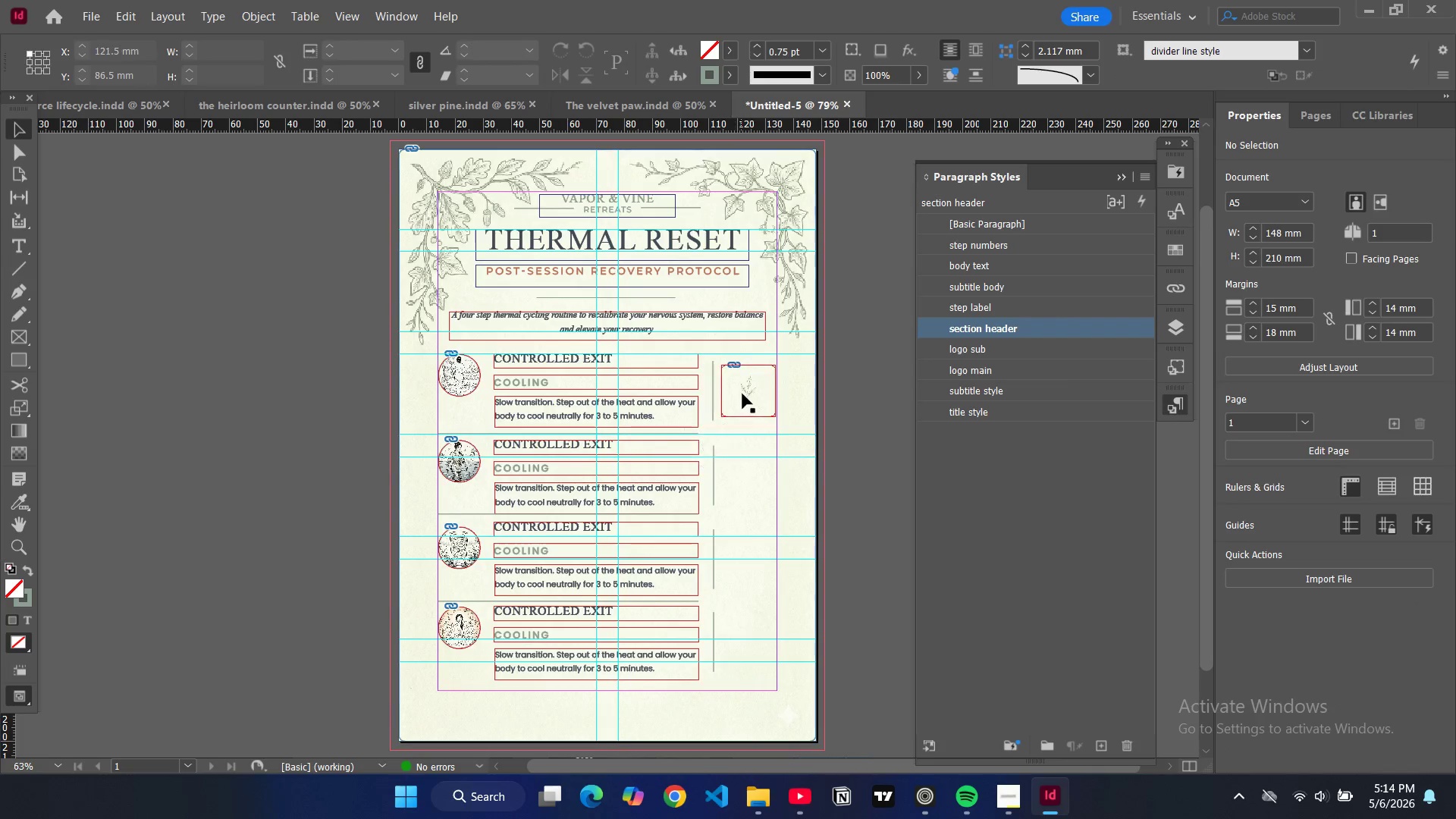 
left_click([742, 394])
 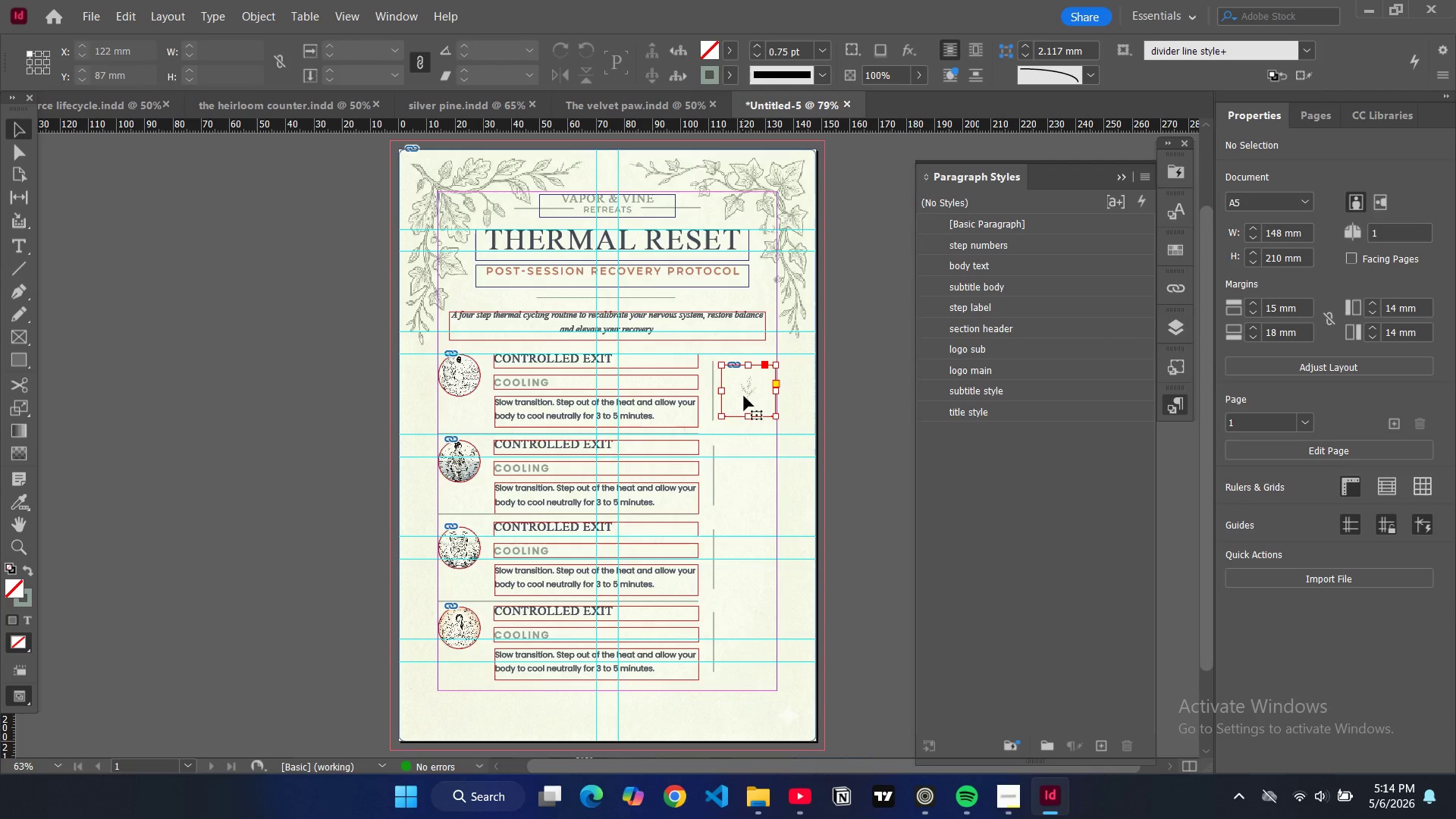 
key(Control+C)
 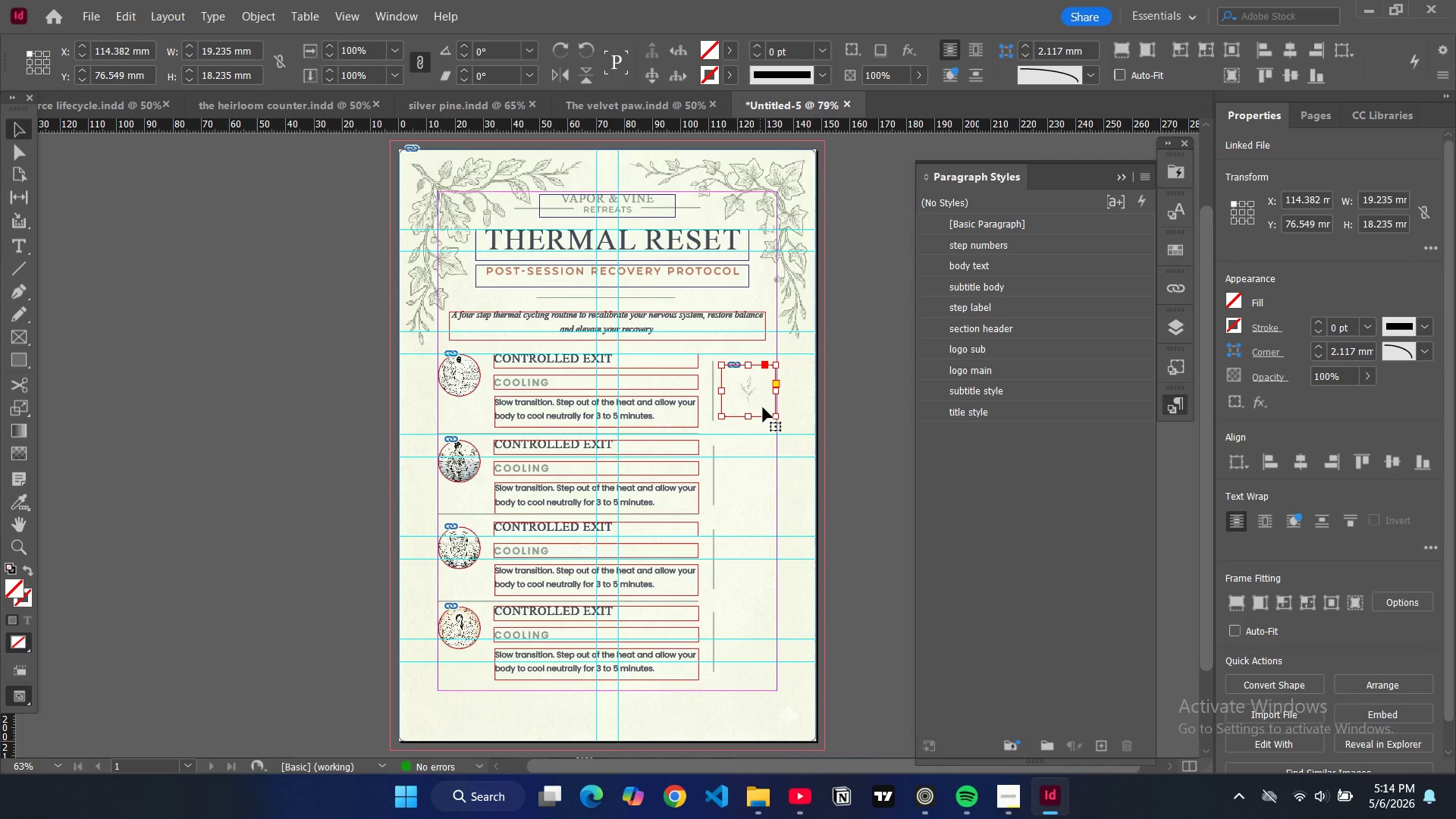 
key(Control+V)
 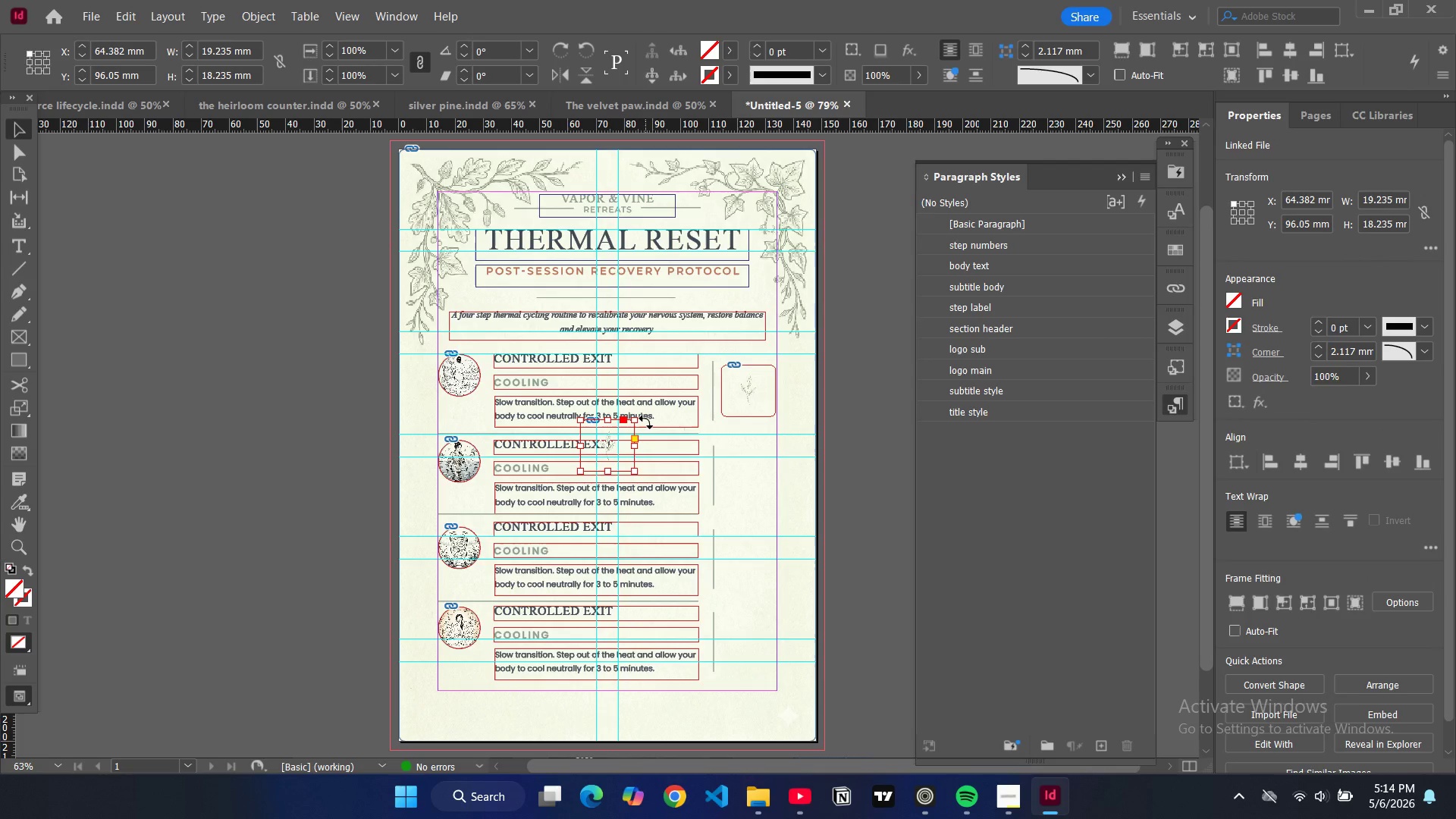 
left_click_drag(start_coordinate=[615, 441], to_coordinate=[759, 471])
 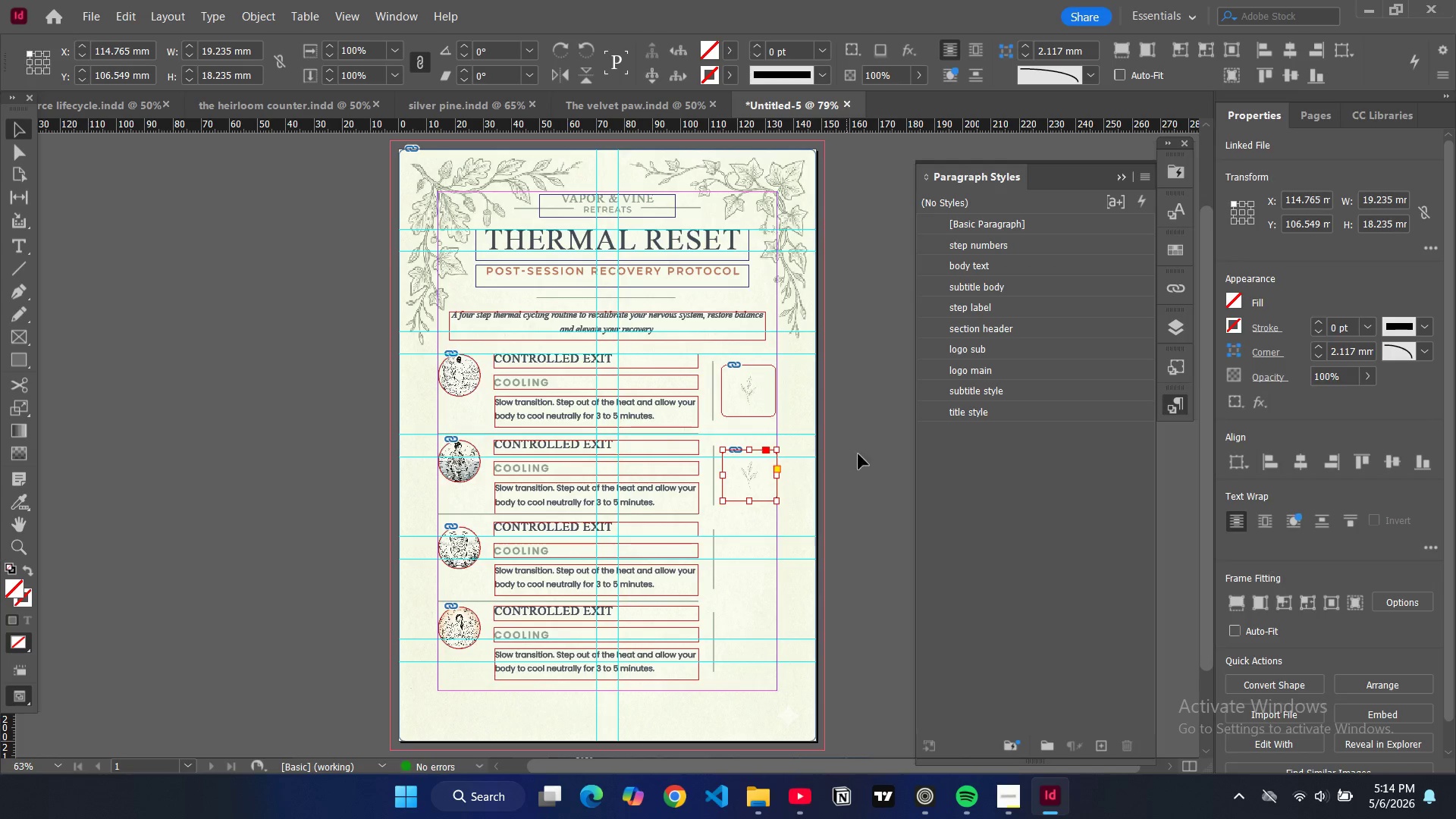 
key(Control+V)
 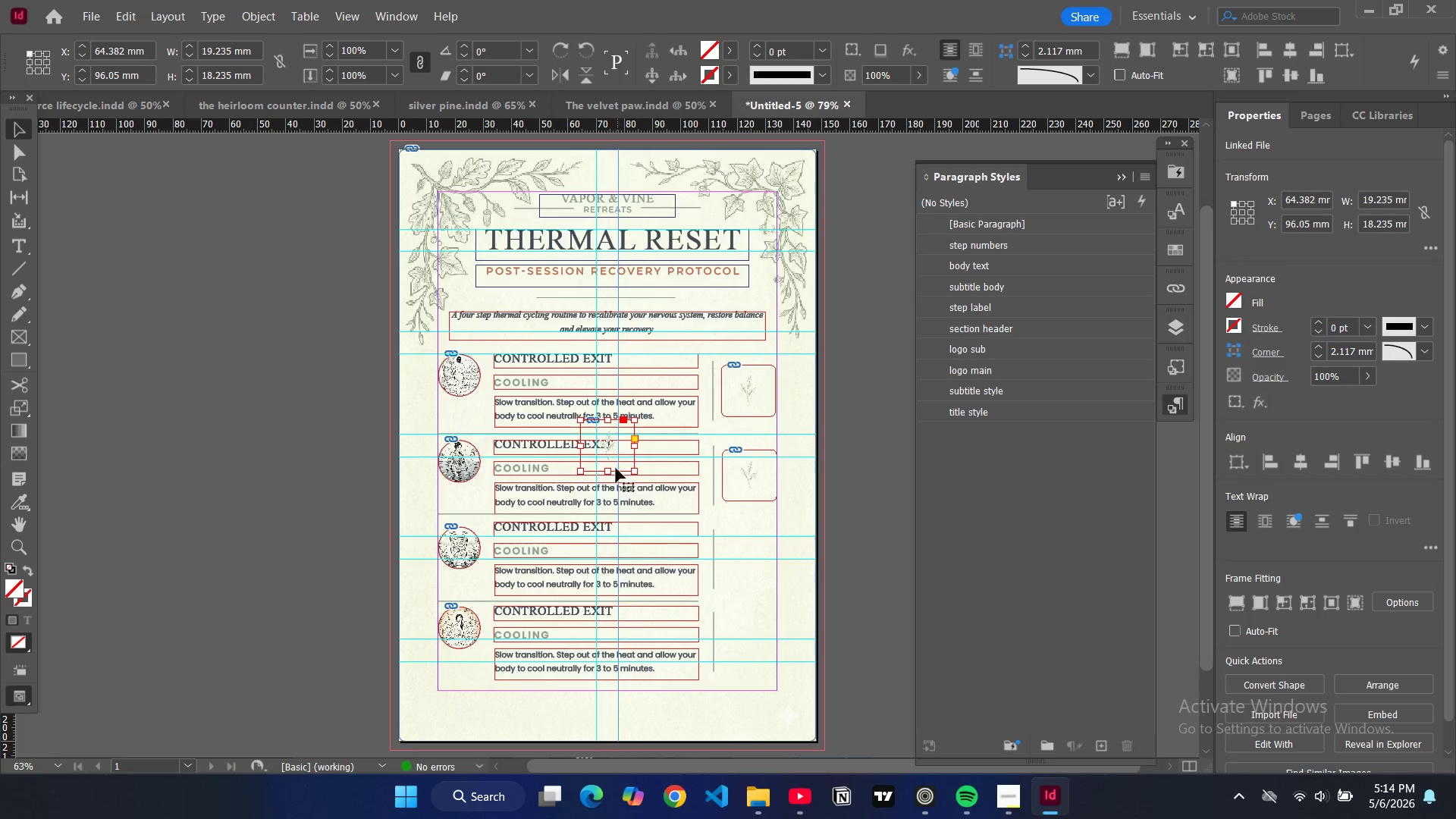 
left_click_drag(start_coordinate=[613, 453], to_coordinate=[759, 567])
 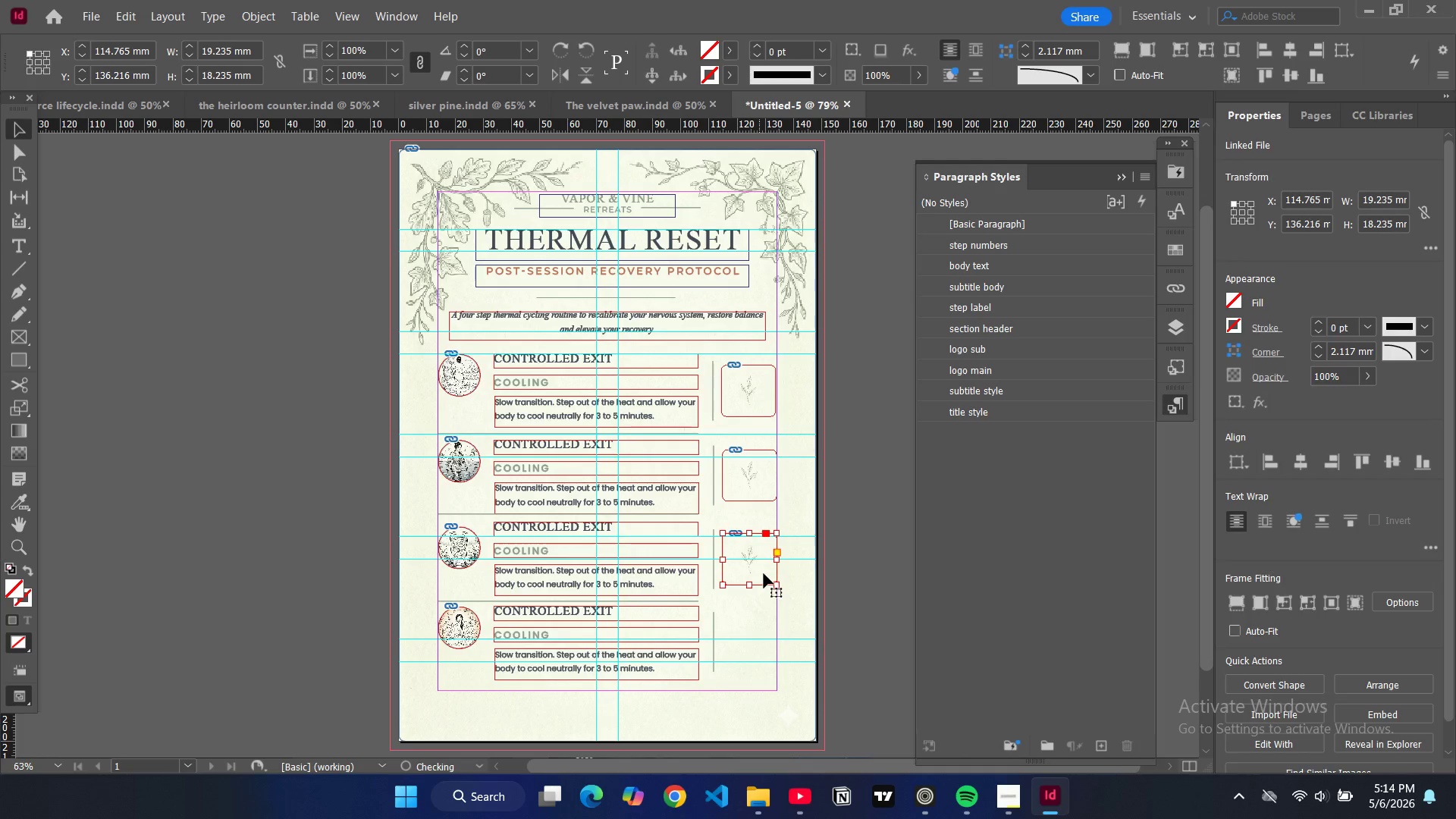 
key(Control+V)
 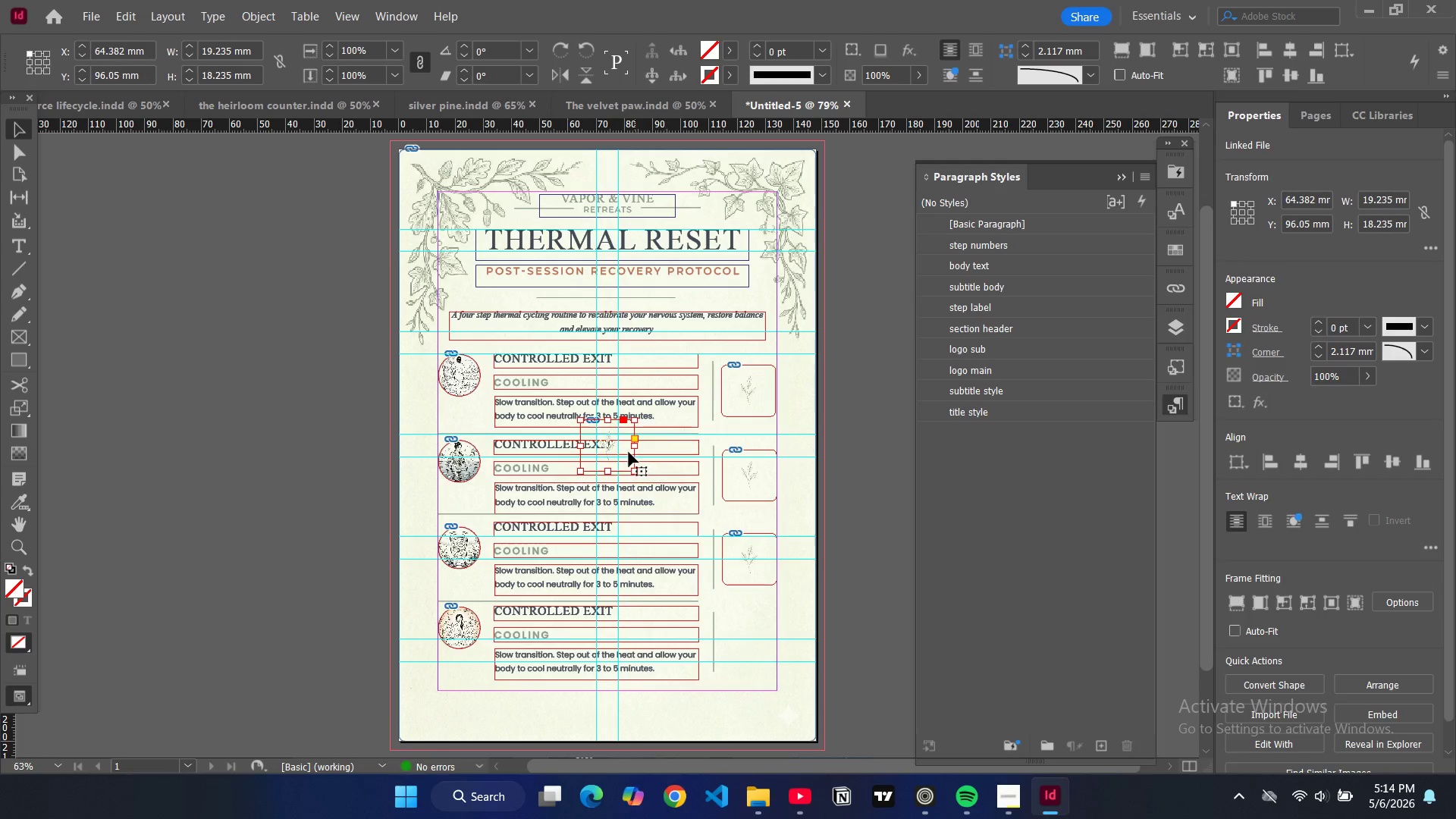 
left_click_drag(start_coordinate=[623, 452], to_coordinate=[770, 649])
 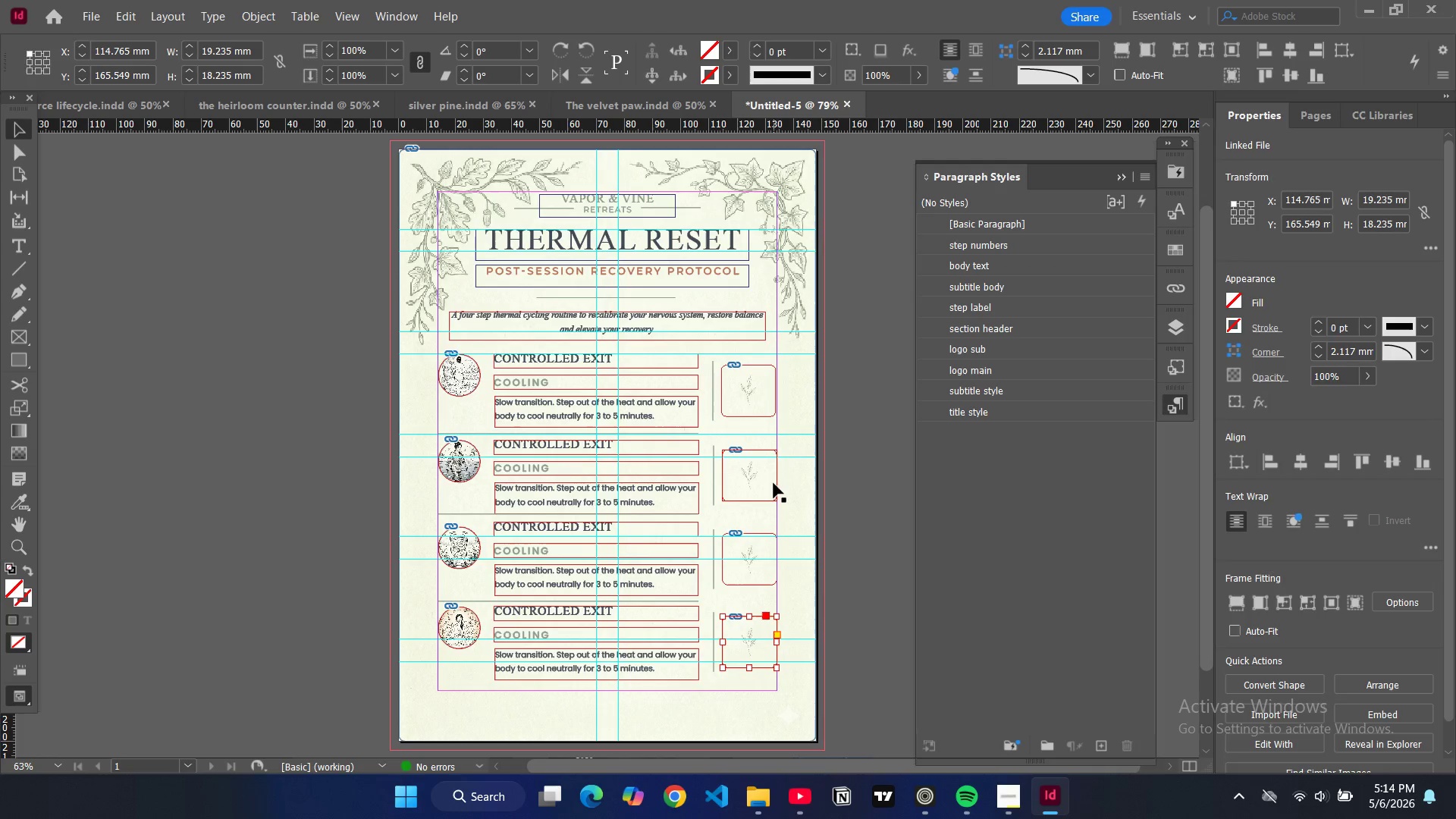 
left_click([769, 483])
 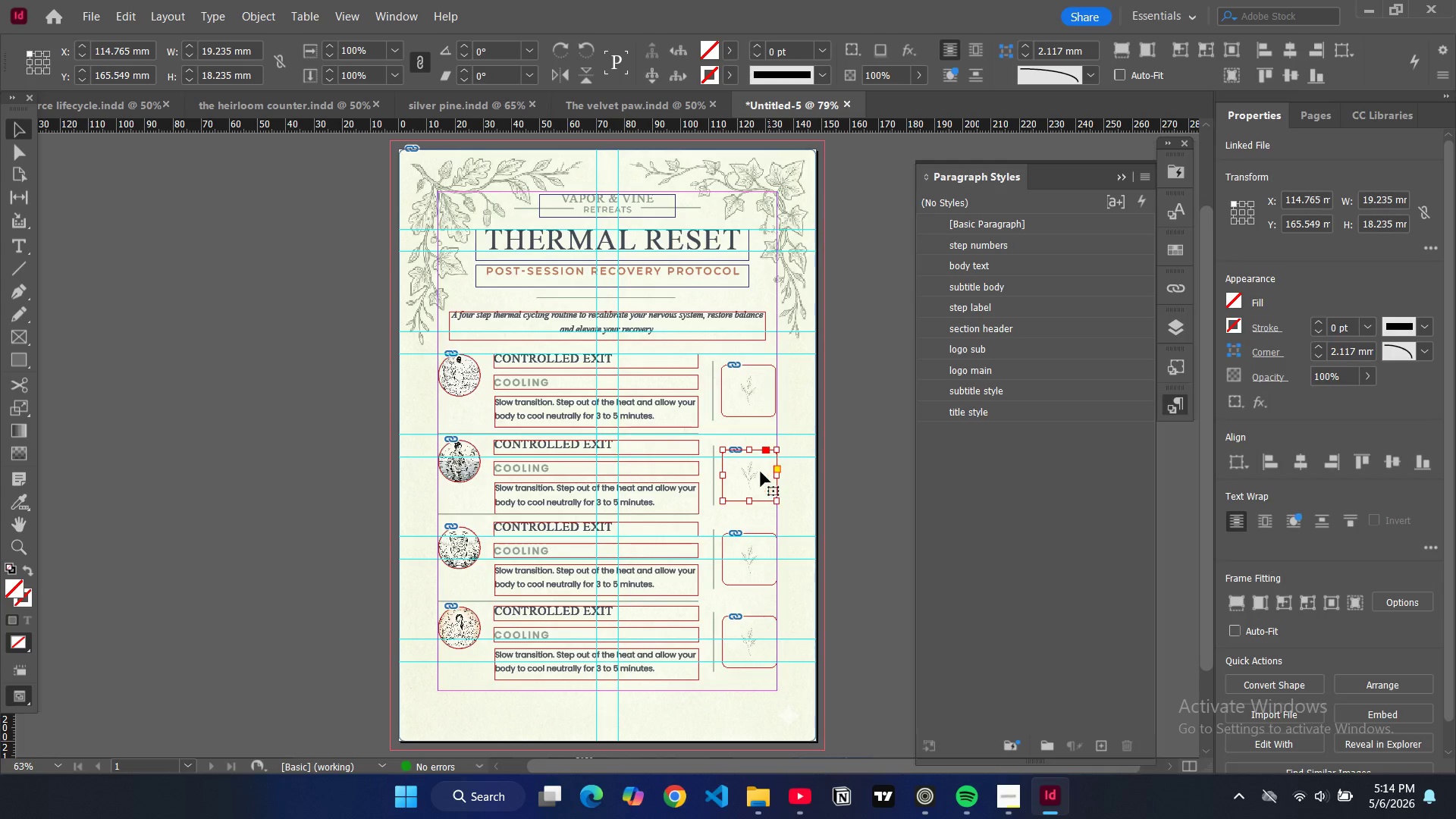 
key(Control+D)
 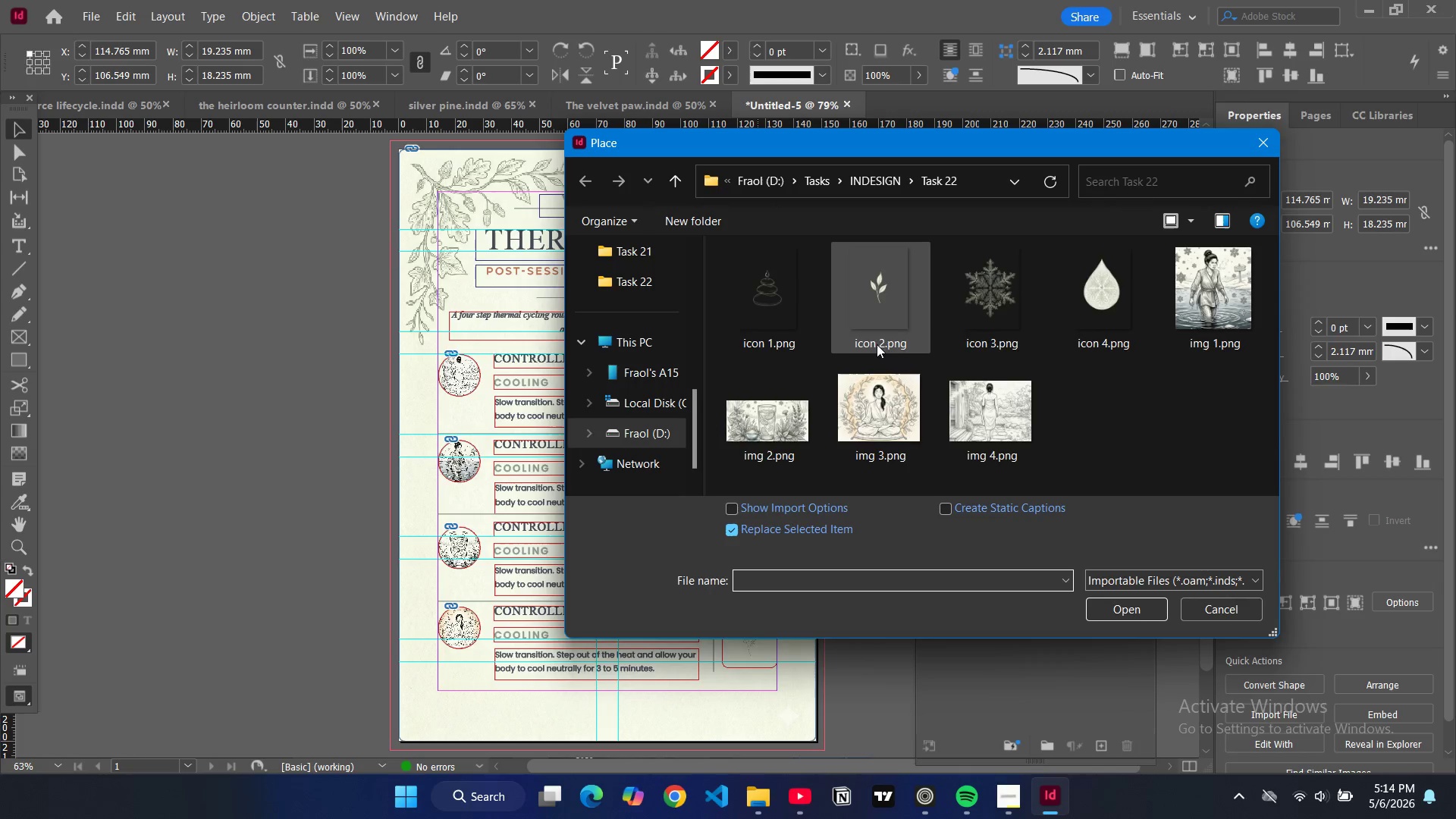 
left_click([971, 307])
 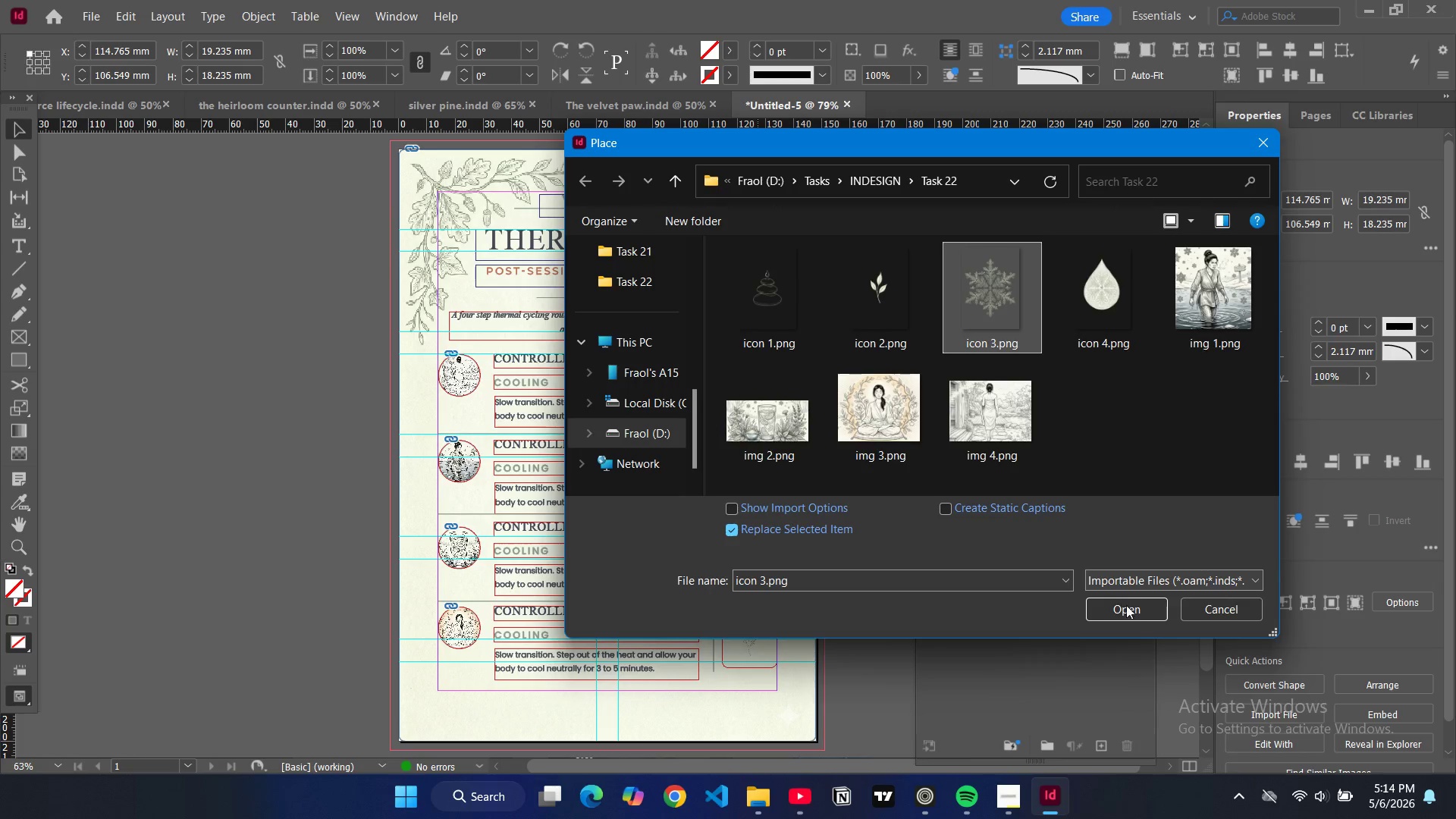 
left_click([1128, 612])
 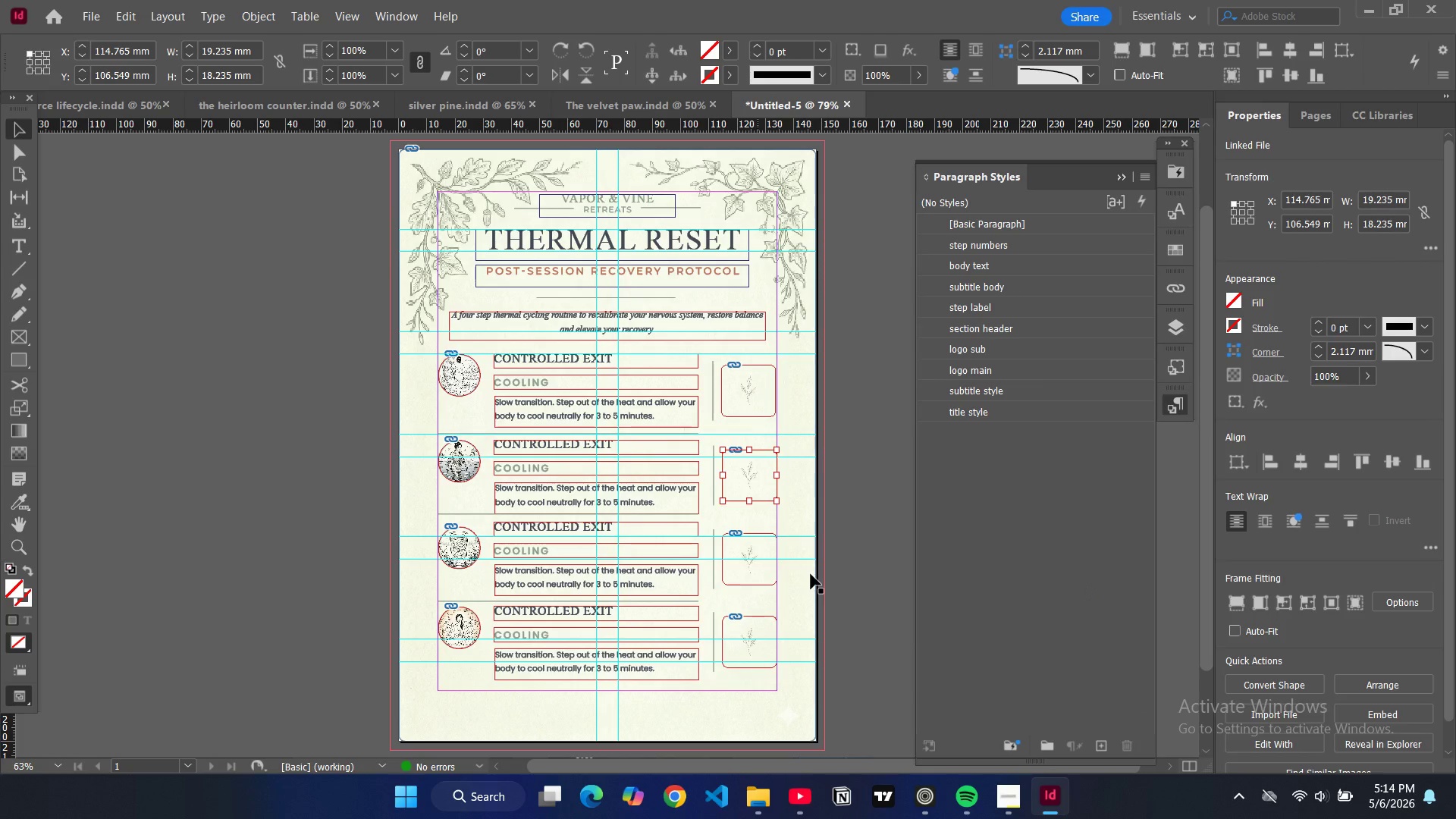 
left_click([758, 570])
 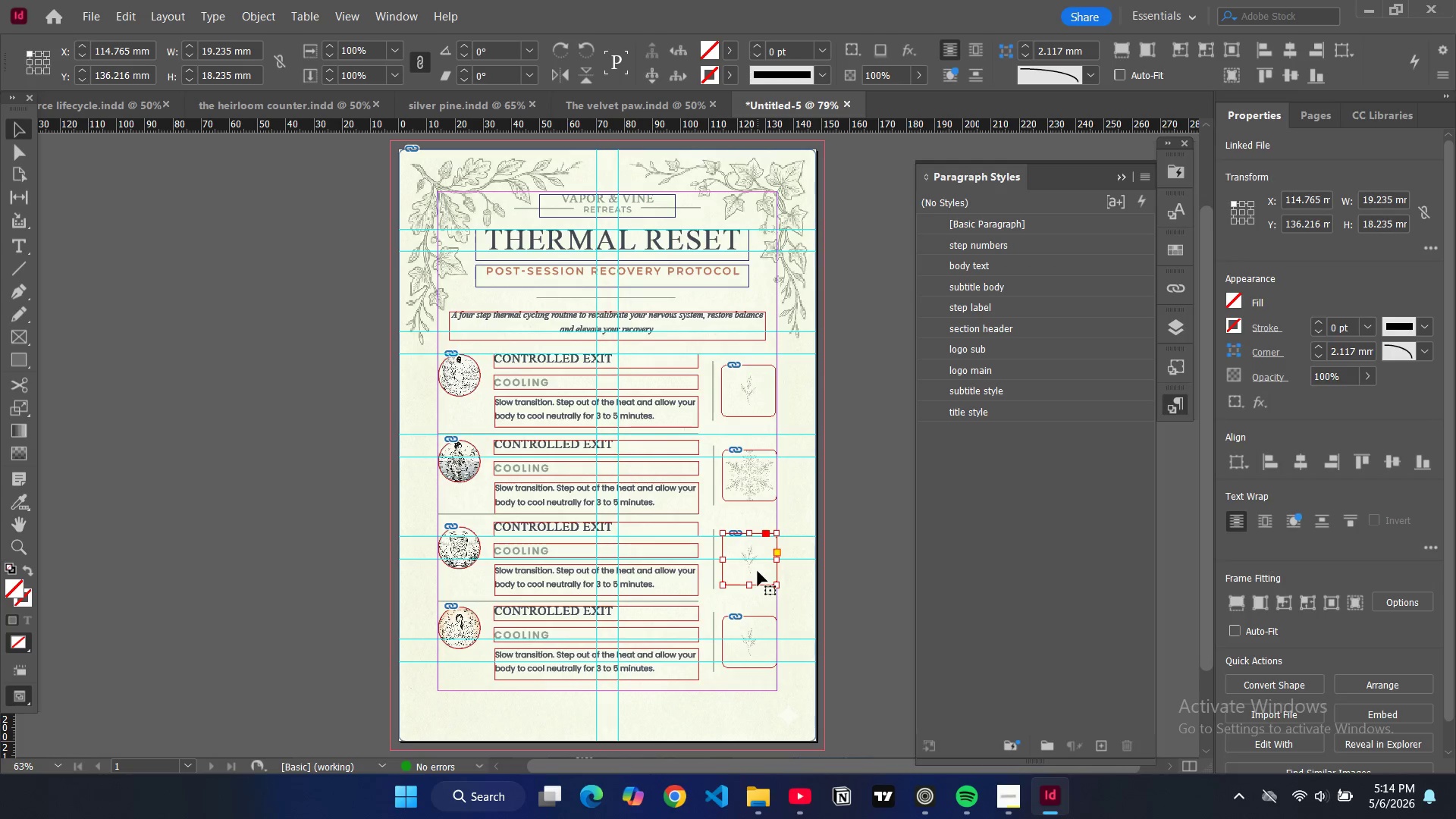 
key(Control+D)
 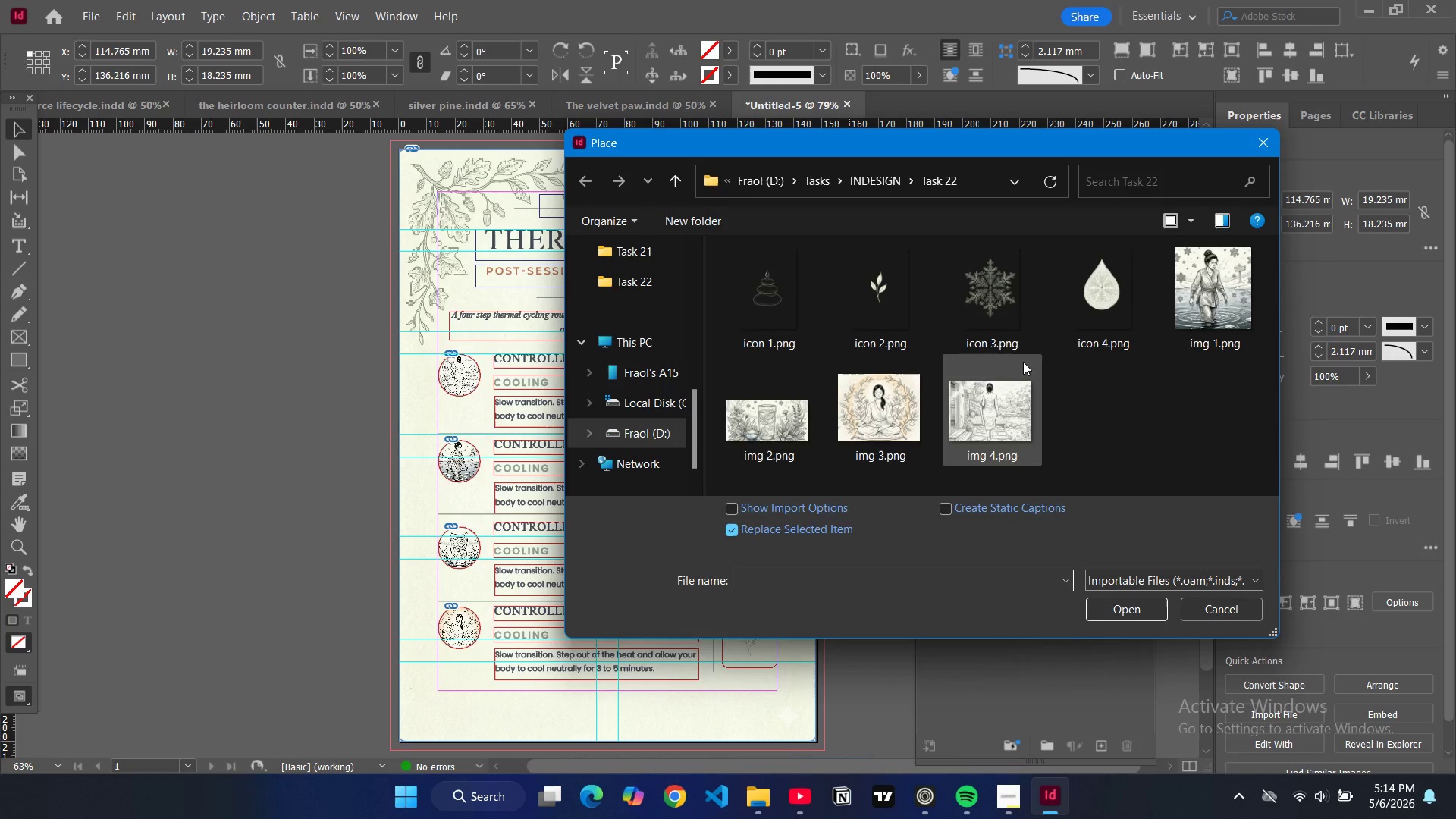 
left_click([1107, 334])
 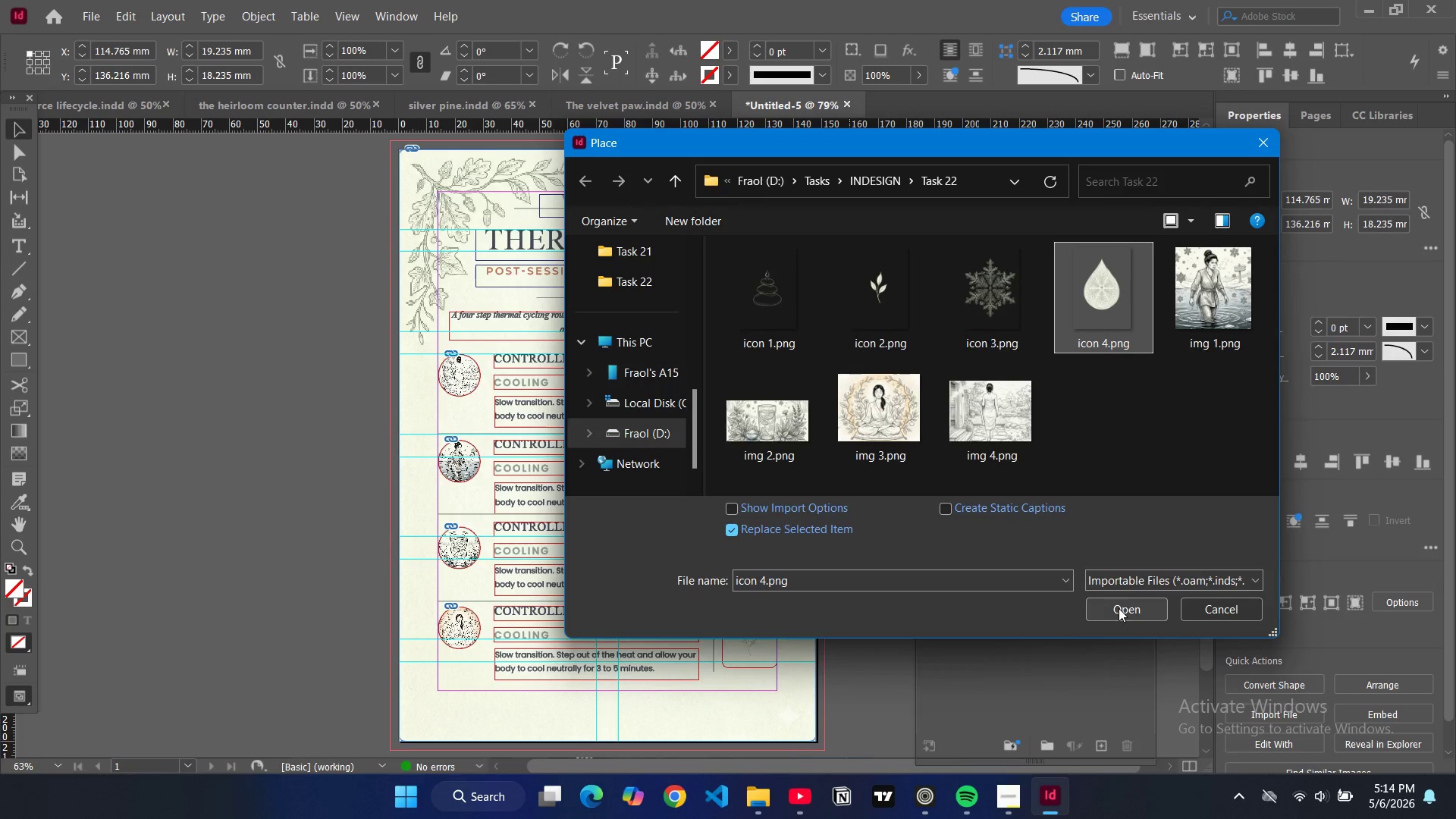 
left_click([1119, 608])
 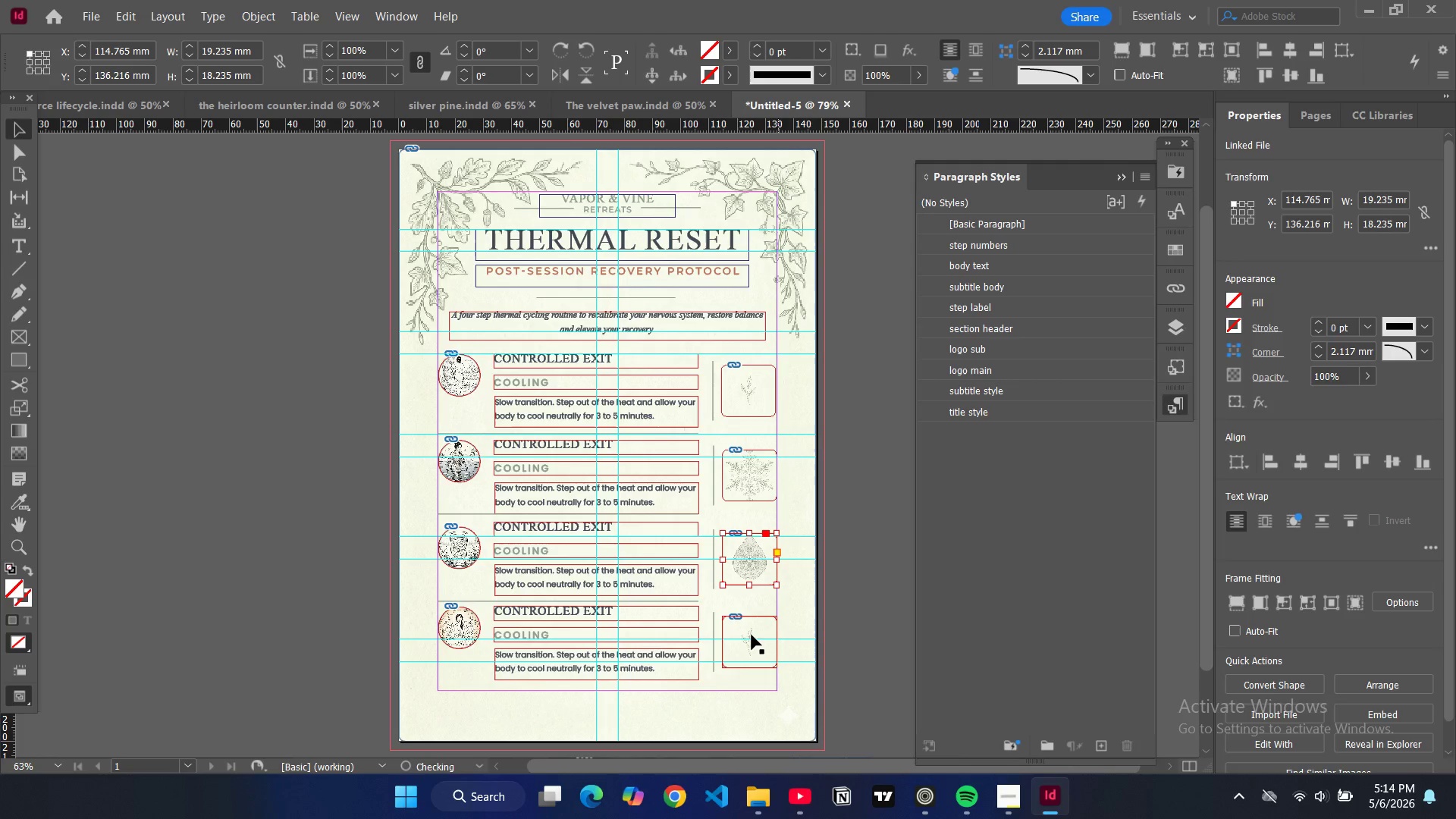 
left_click([752, 635])
 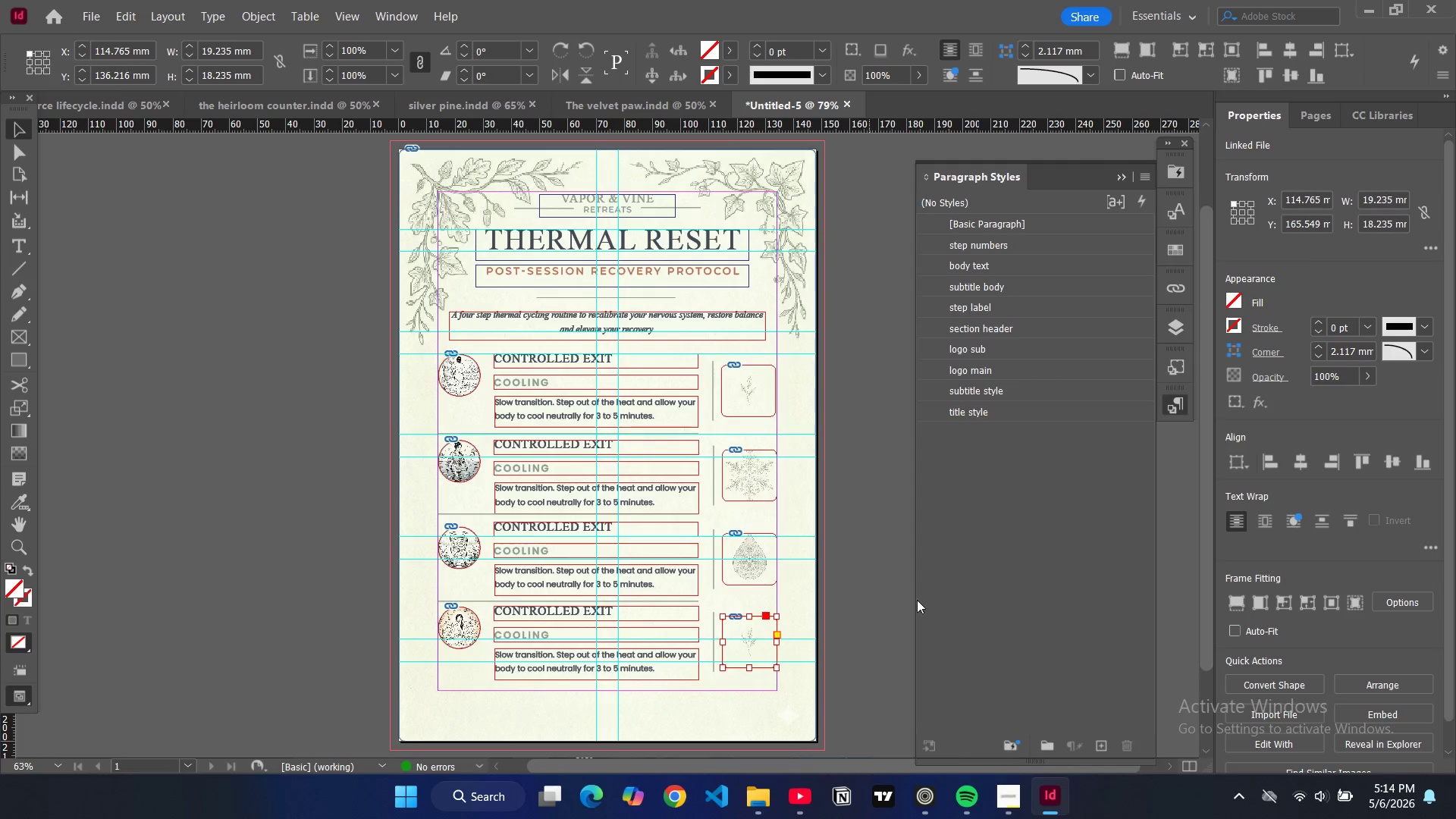 
key(Control+D)
 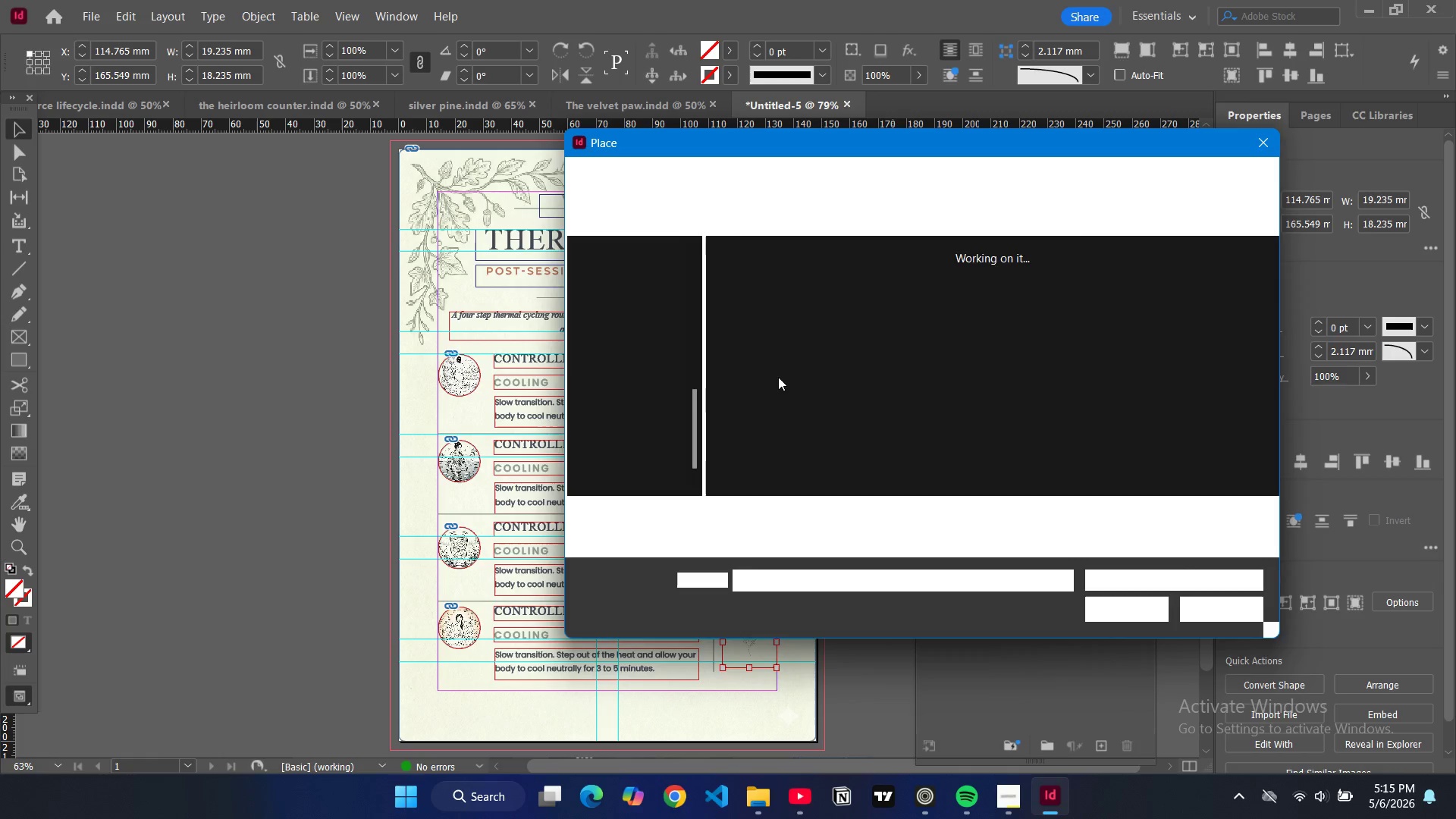 
left_click([780, 333])
 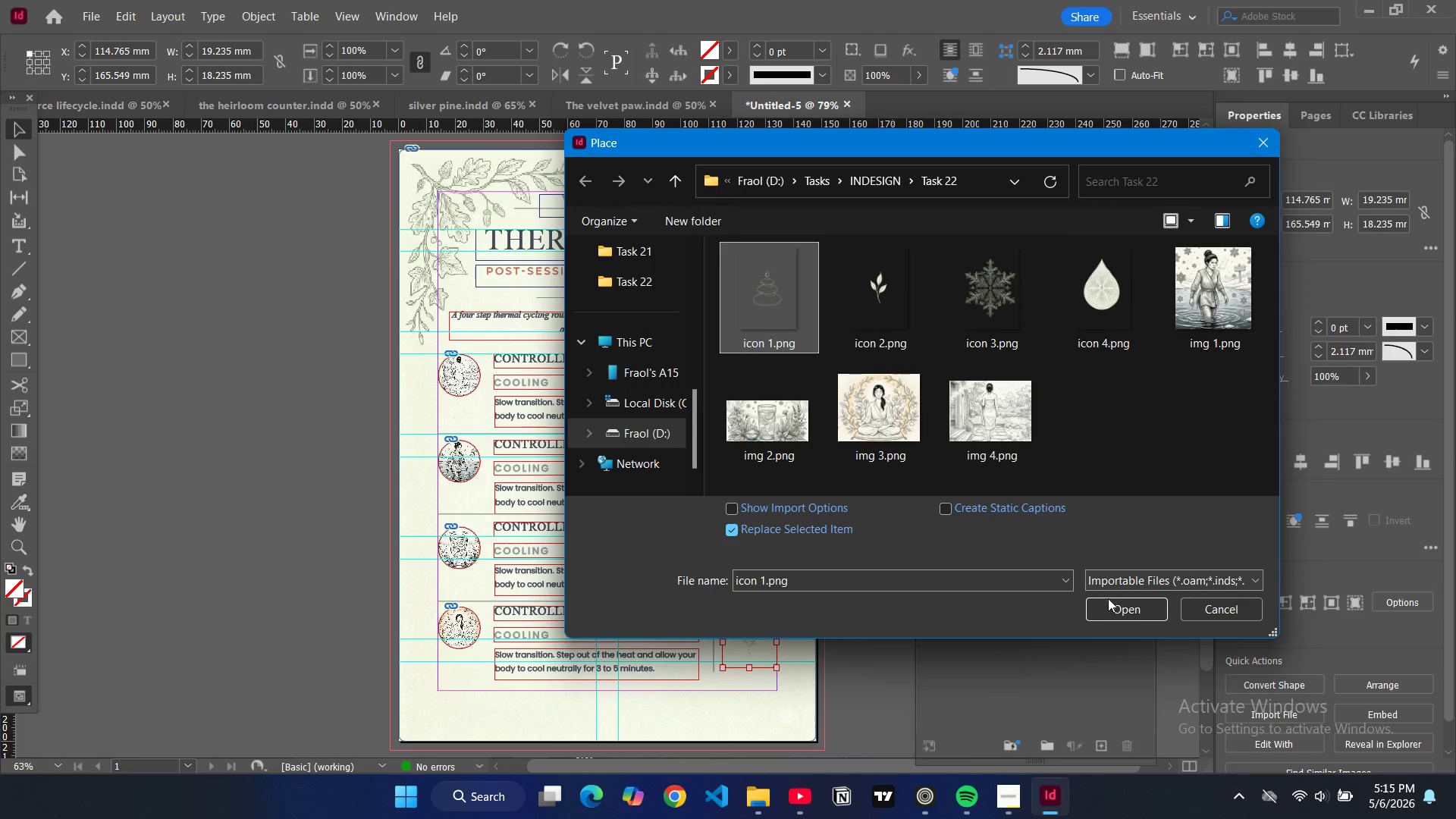 
left_click([1112, 602])
 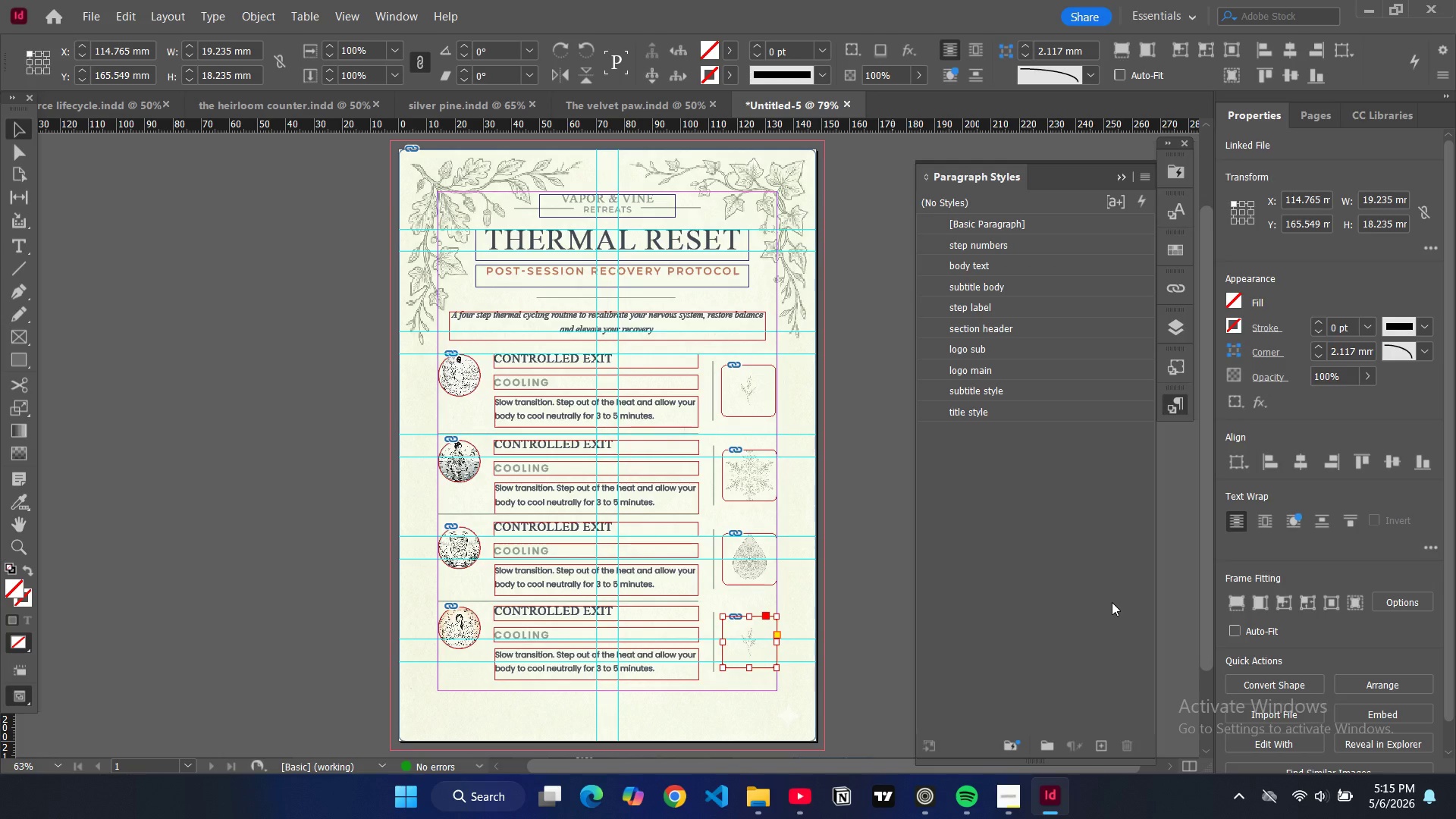 
left_click([868, 526])
 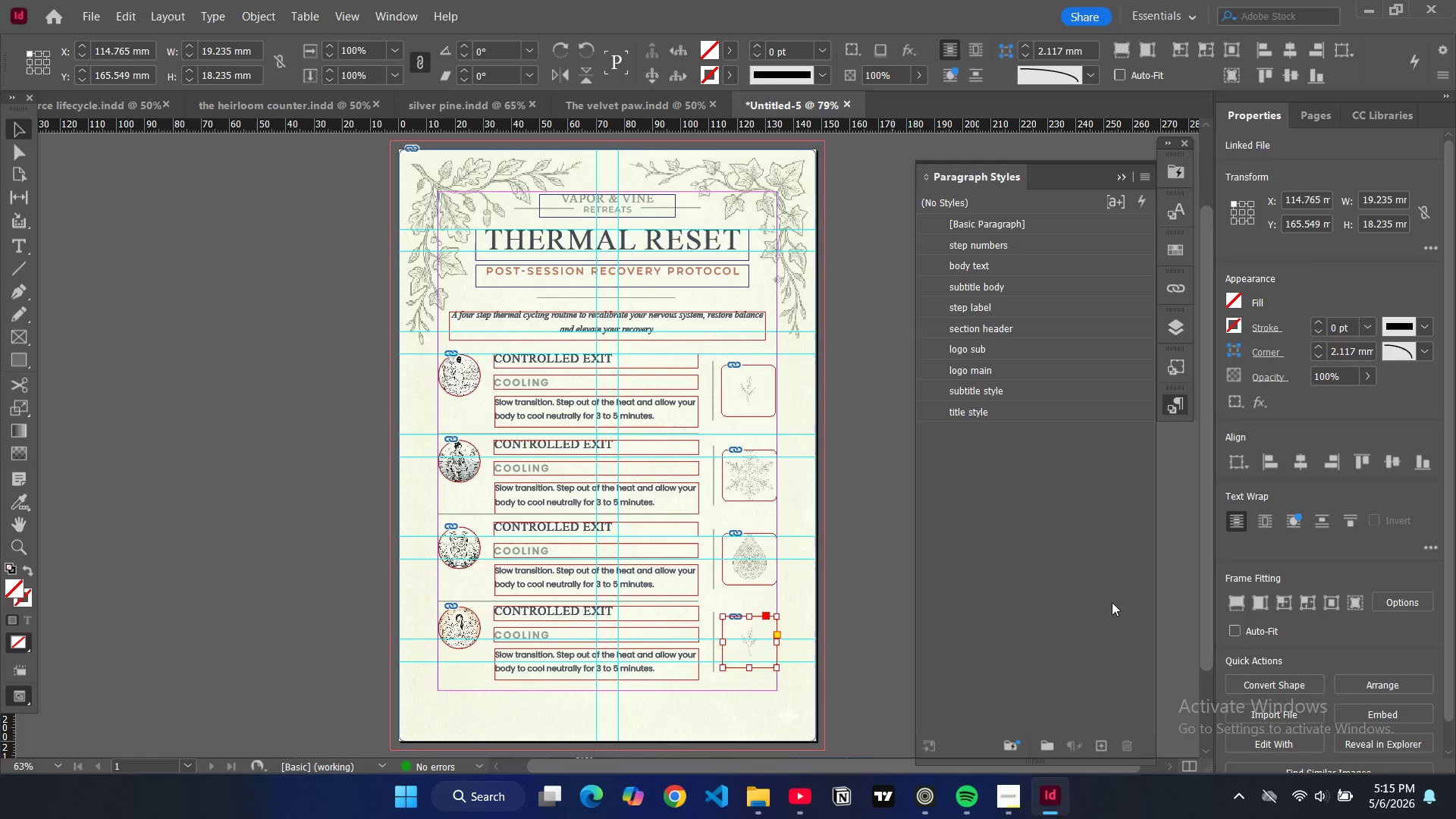 
key(W)
 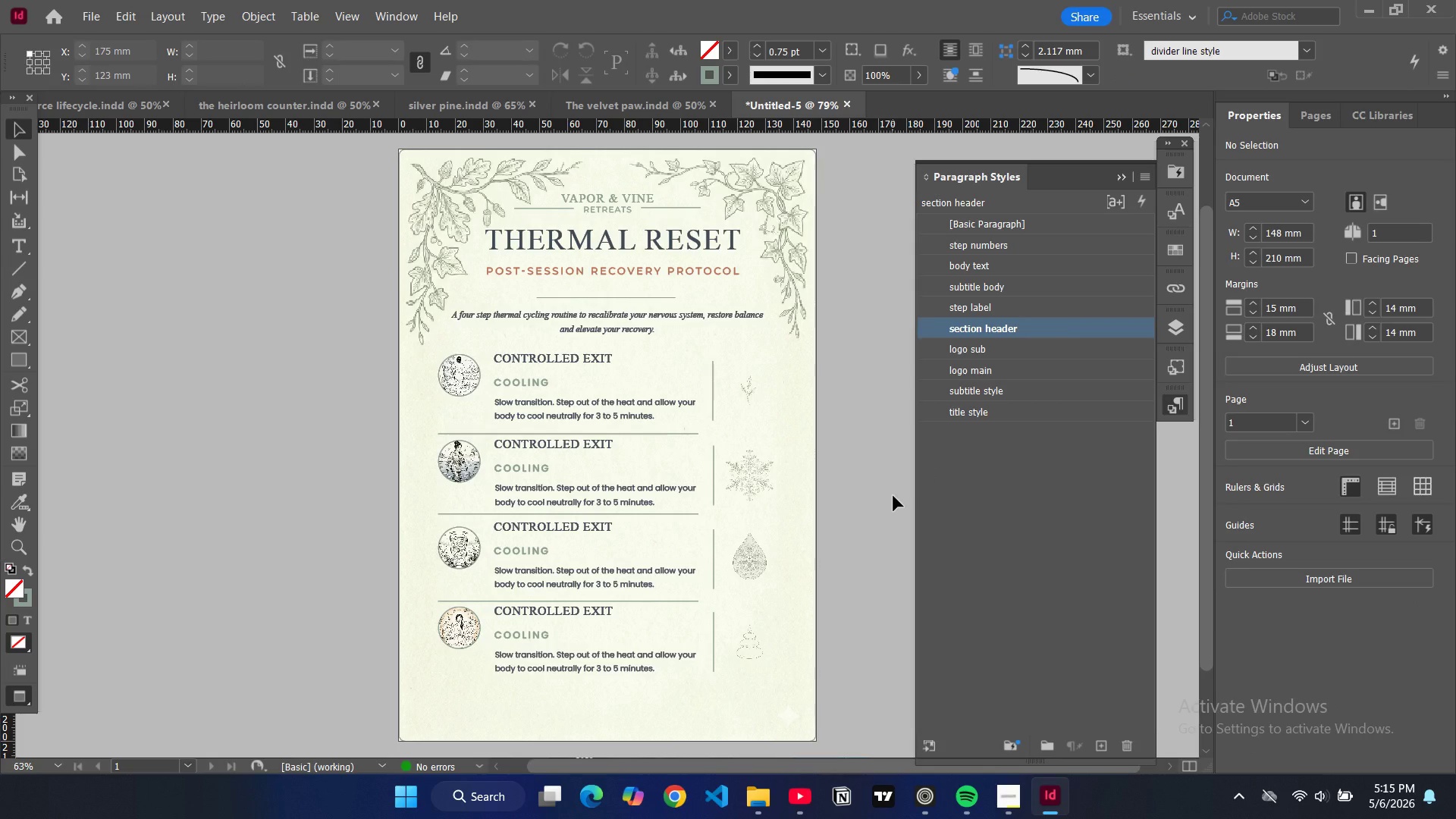 
wait(5.91)
 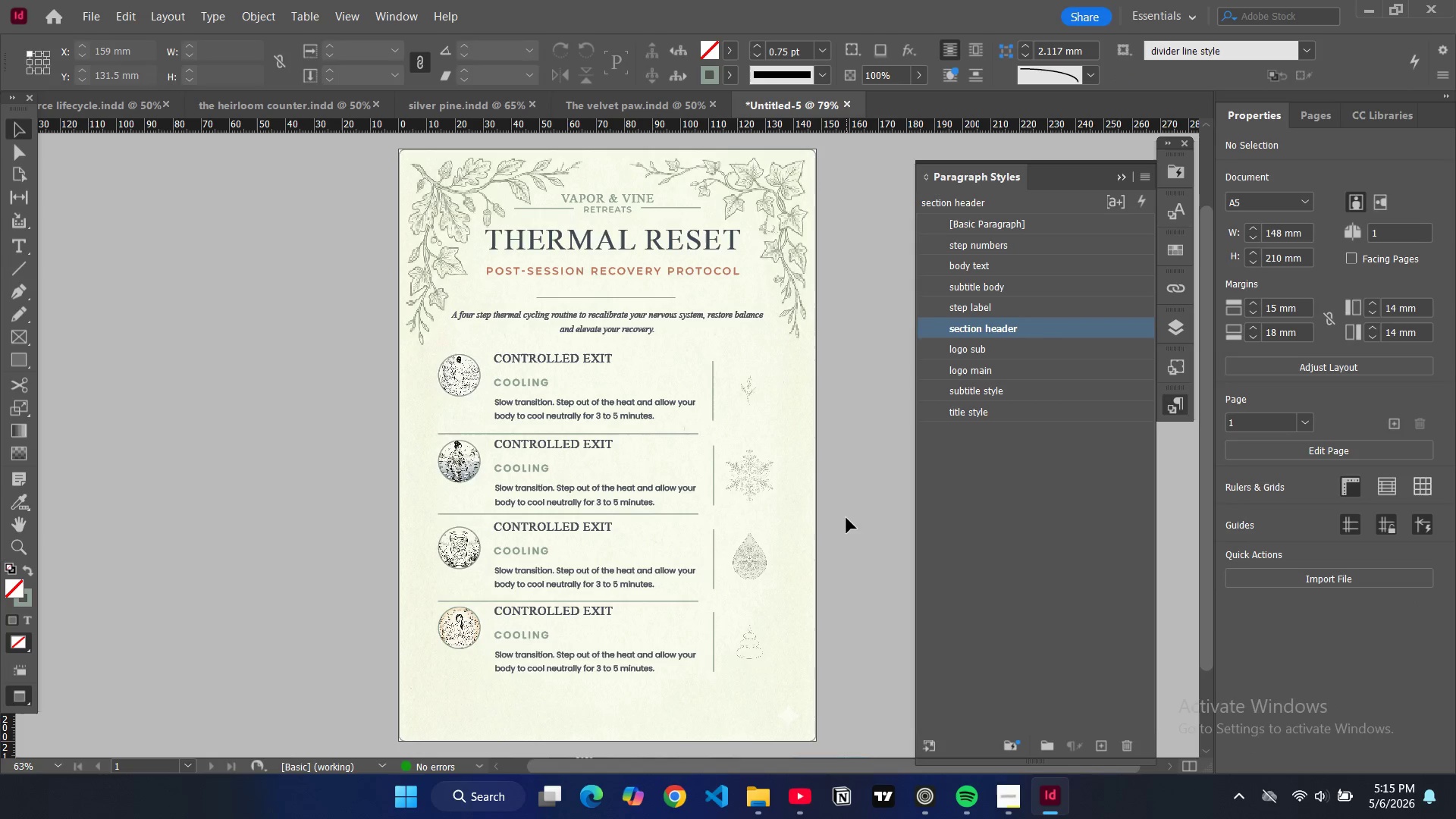 
key(W)
 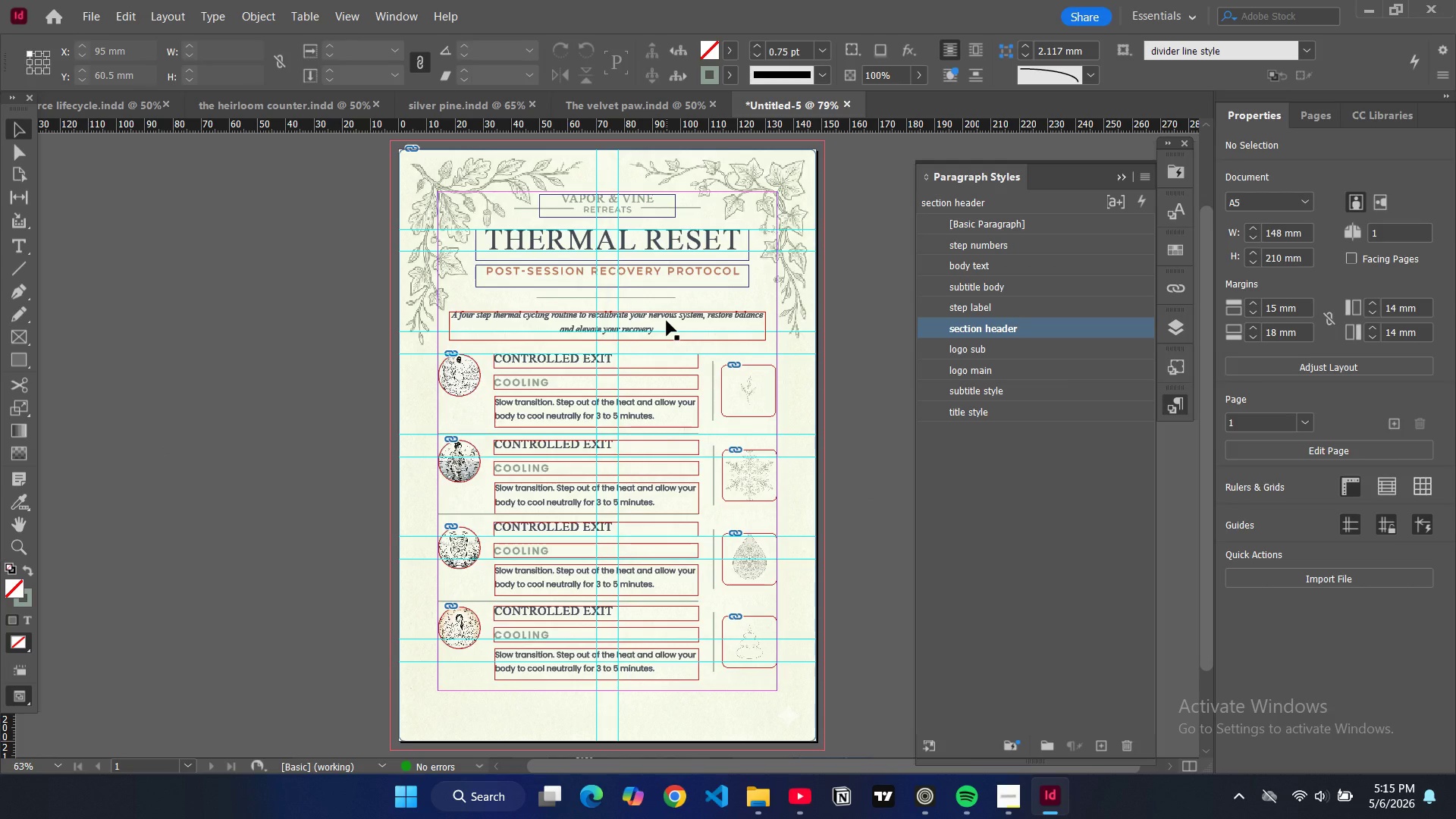 
wait(15.28)
 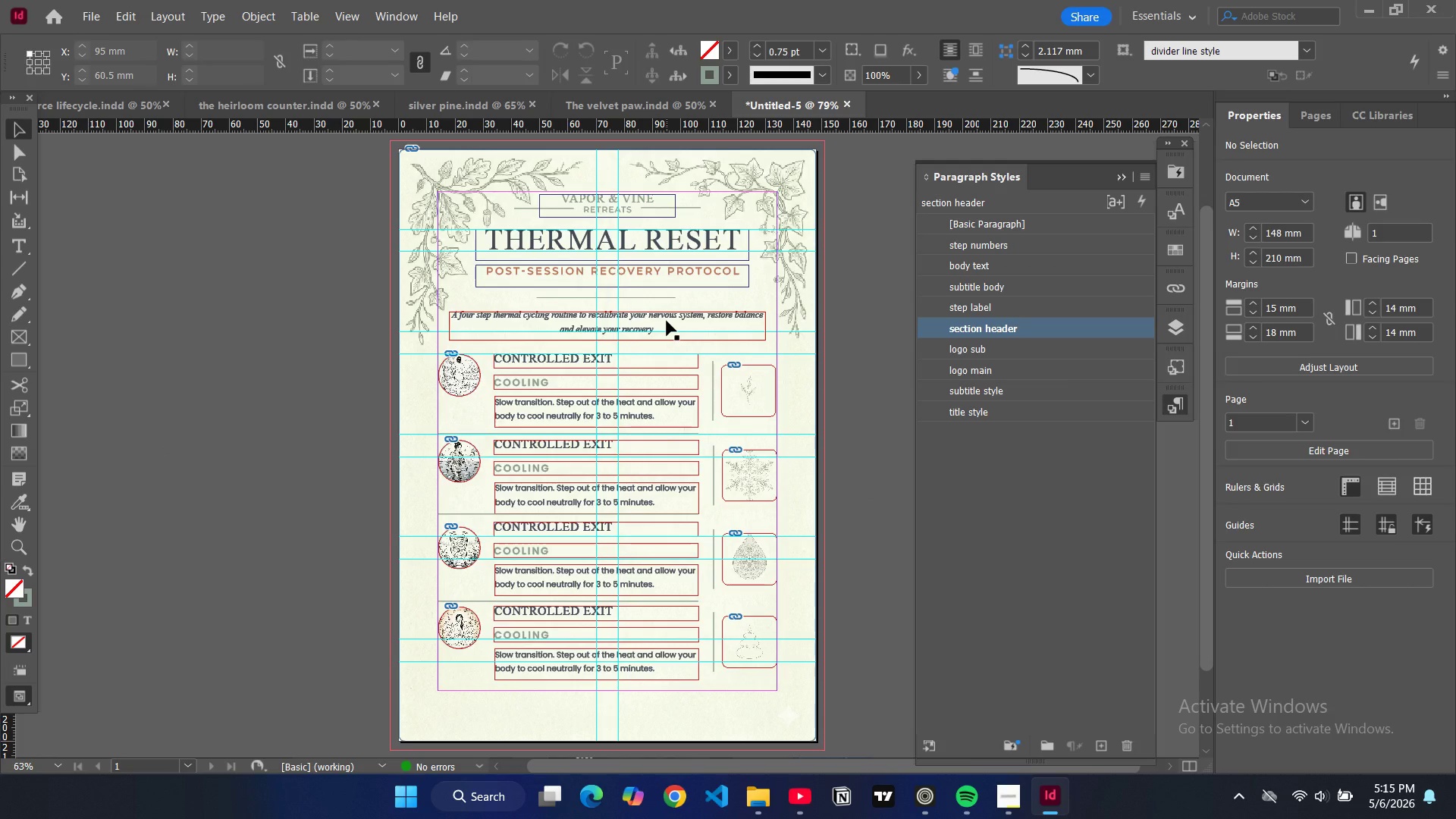 
left_click([682, 340])
 